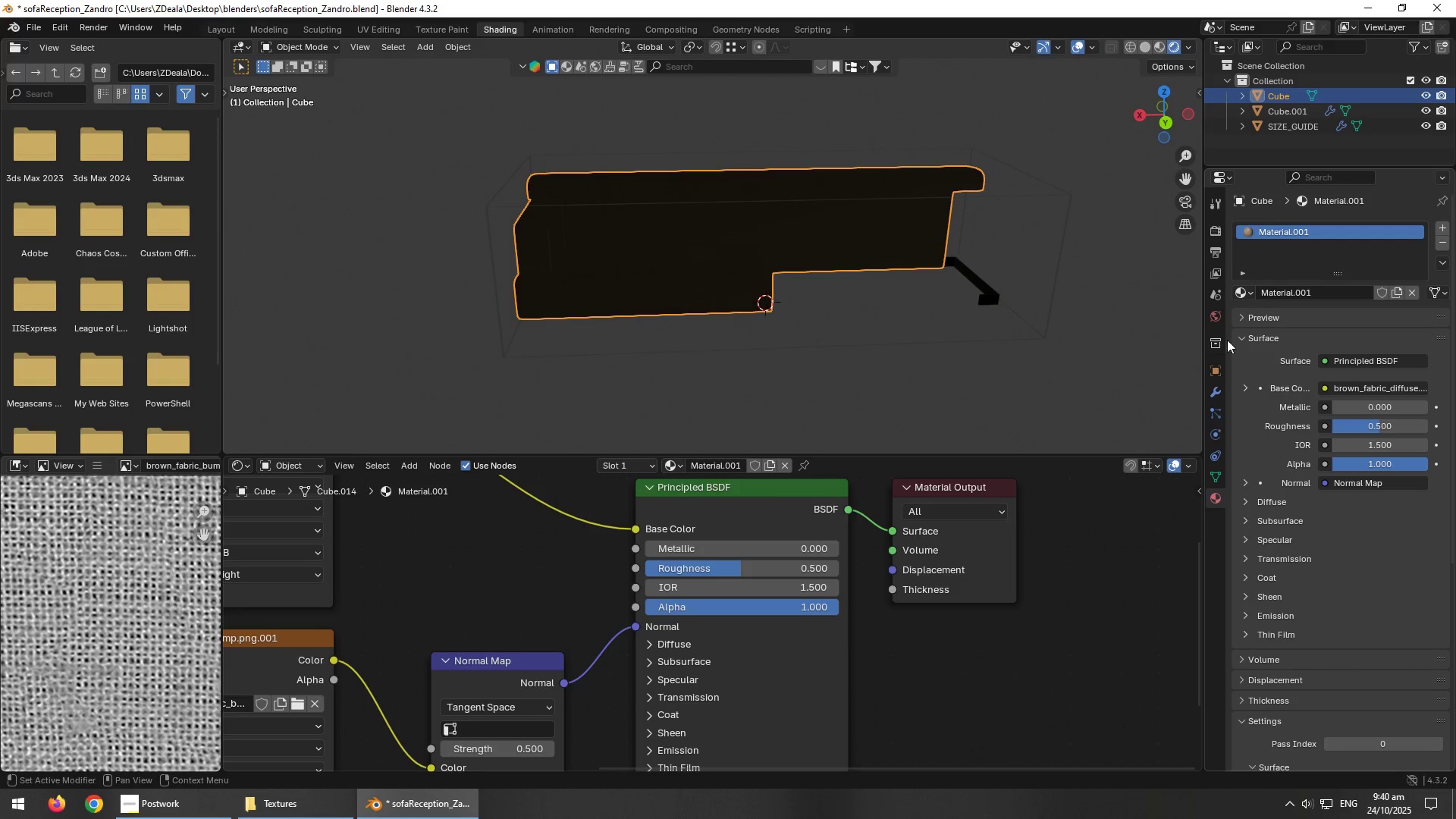 
double_click([1216, 278])
 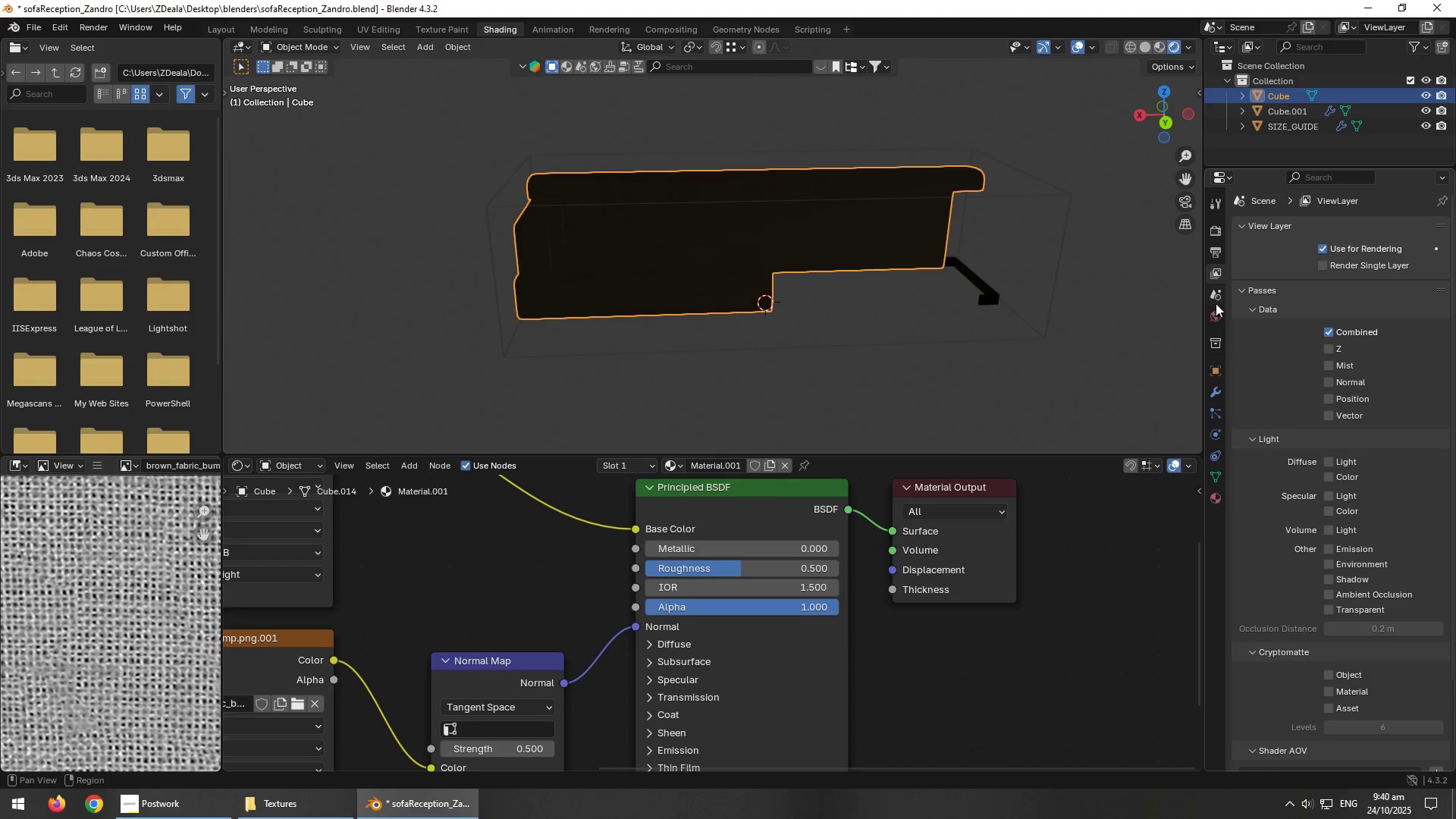 
left_click([1216, 304])
 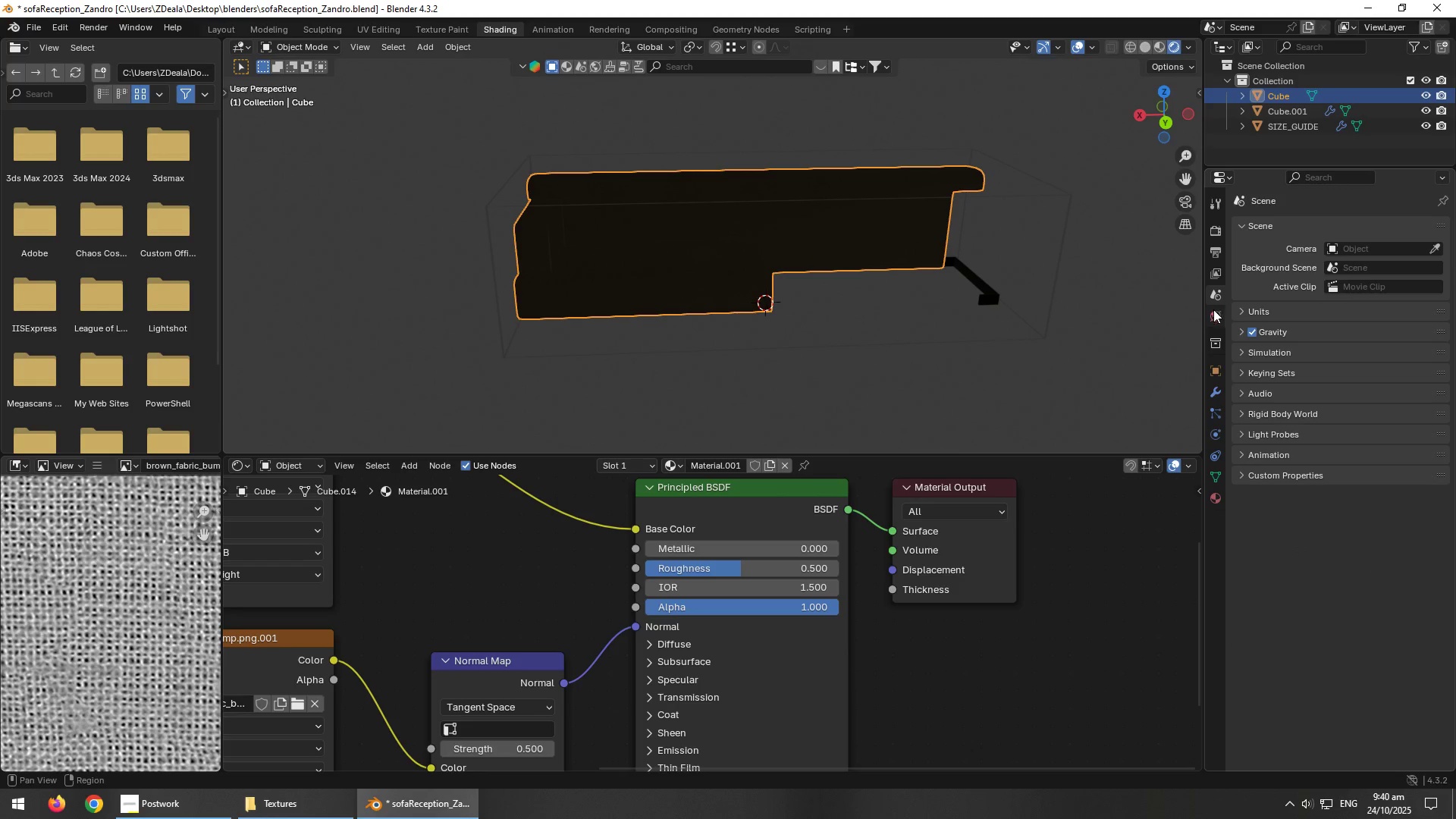 
left_click([1212, 319])
 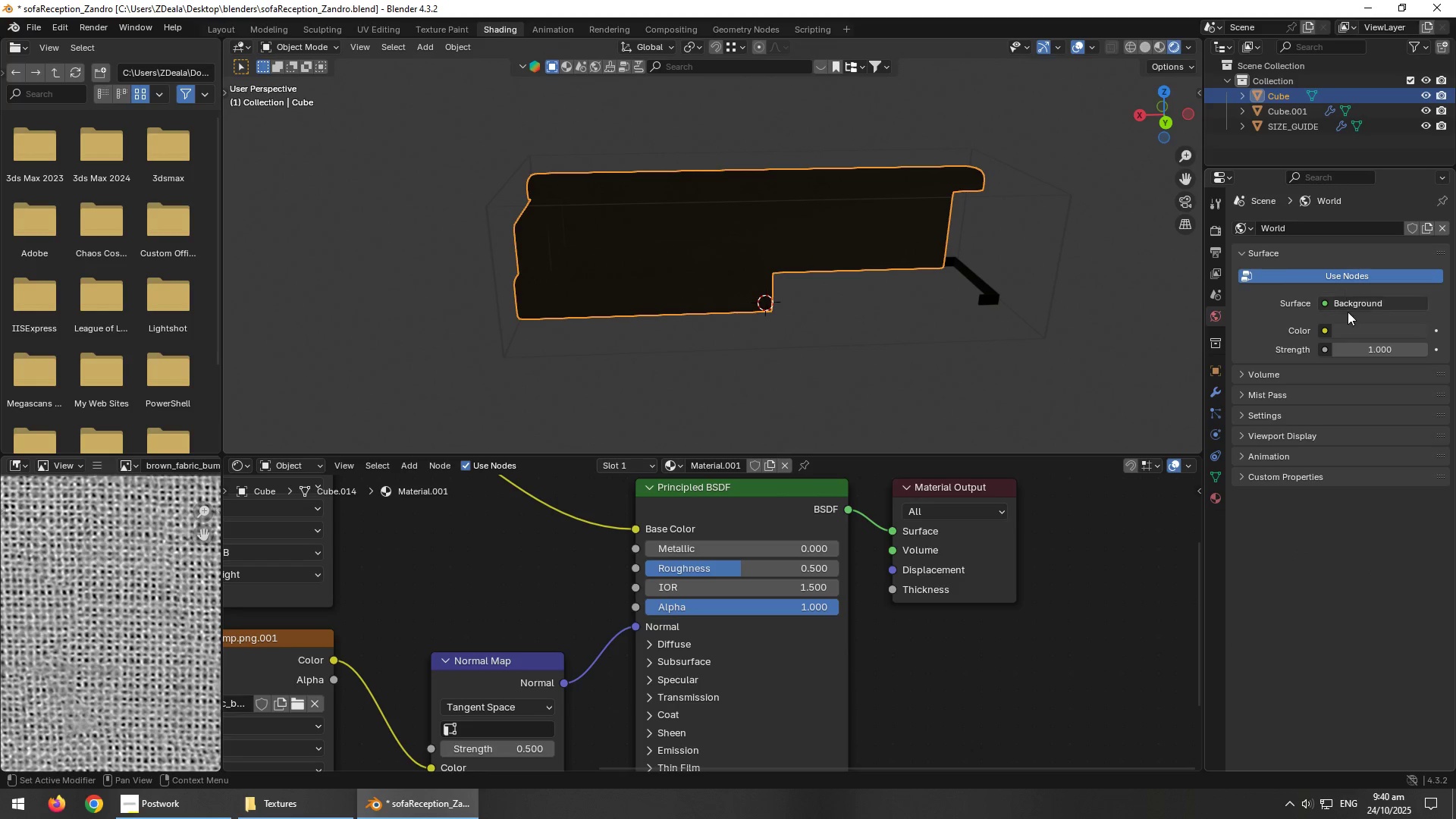 
left_click([1365, 331])
 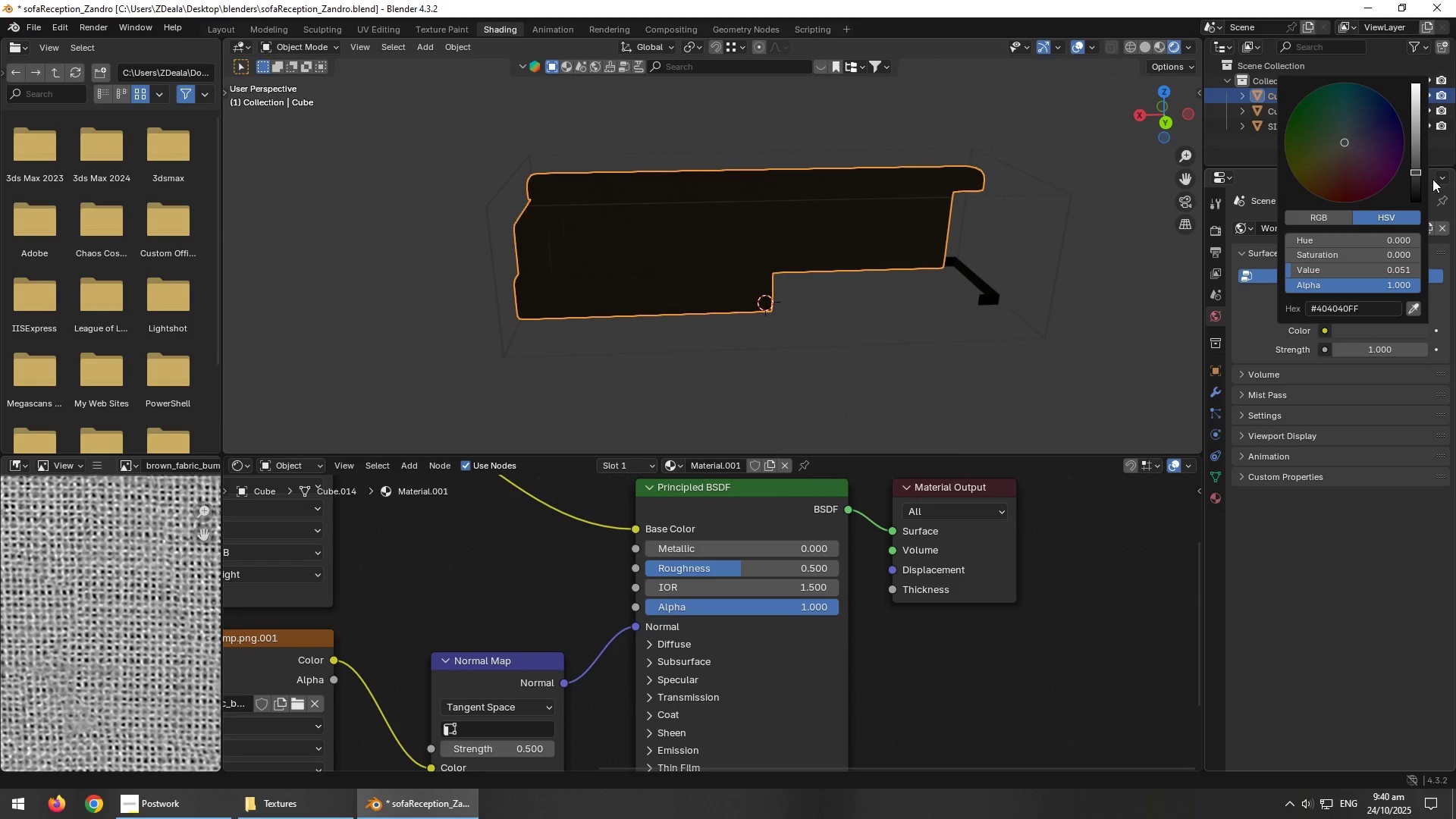 
left_click_drag(start_coordinate=[1416, 149], to_coordinate=[1417, 111])
 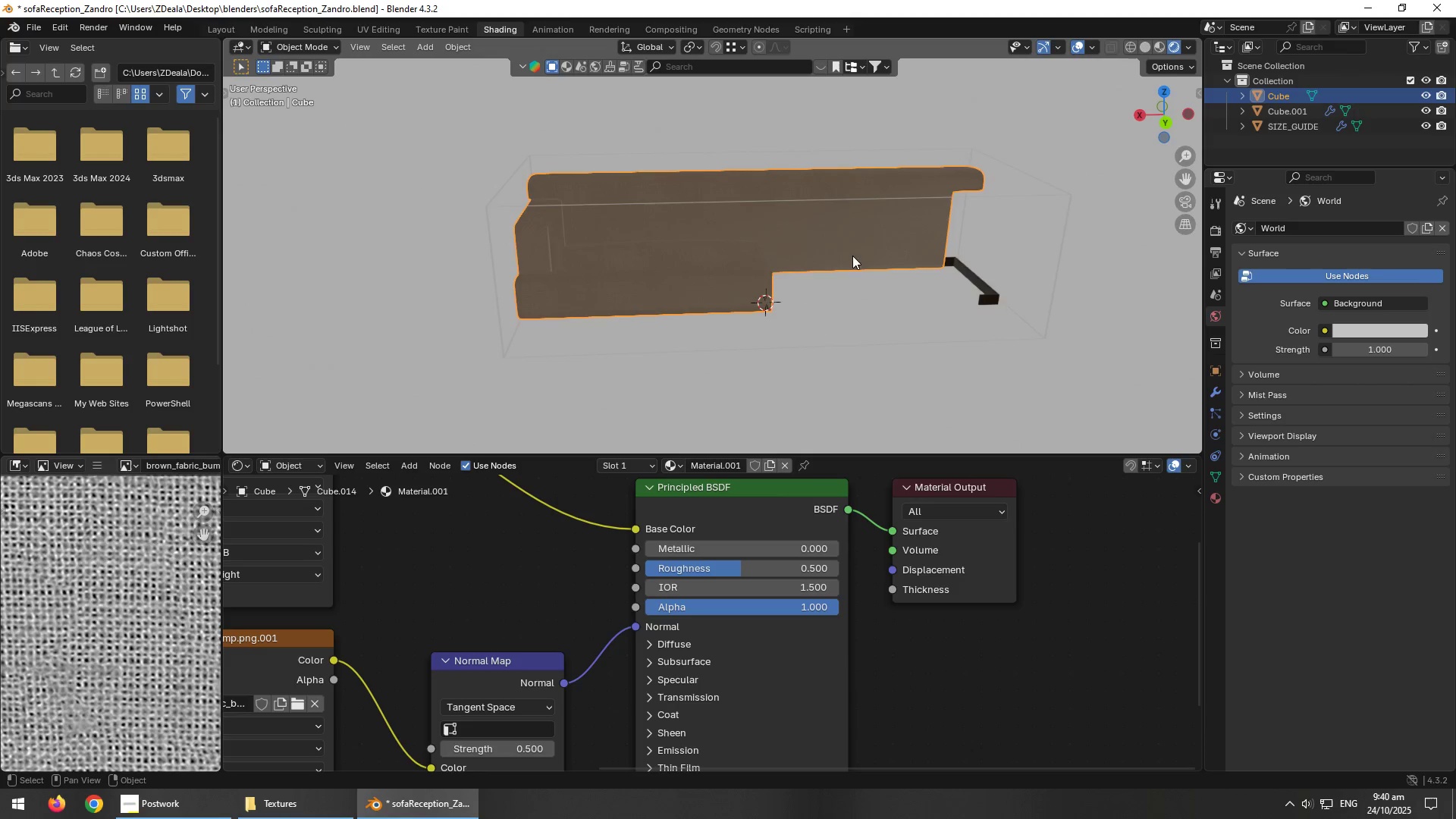 
scroll: coordinate [772, 316], scroll_direction: up, amount: 5.0
 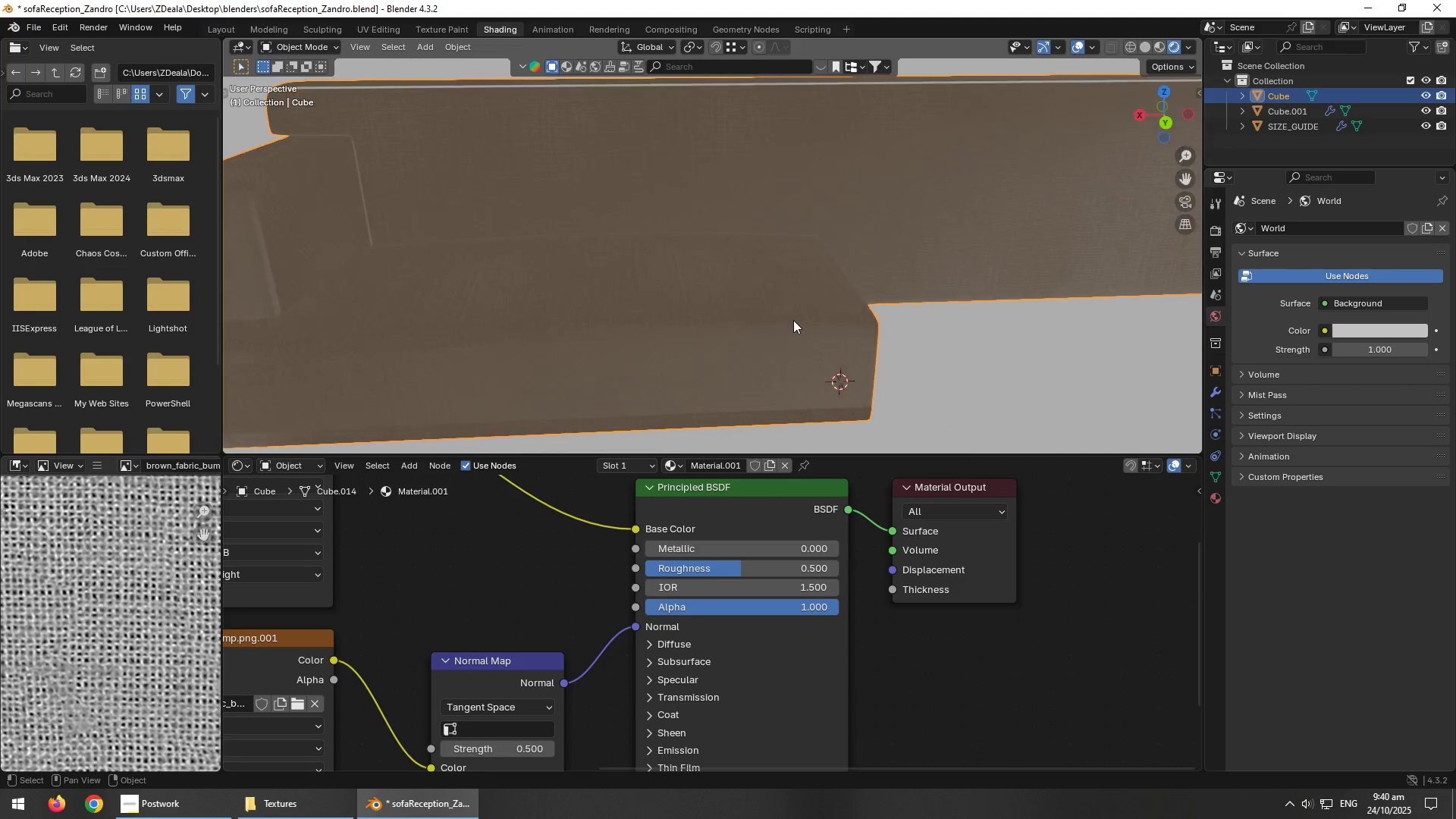 
hold_key(key=AltLeft, duration=0.8)
 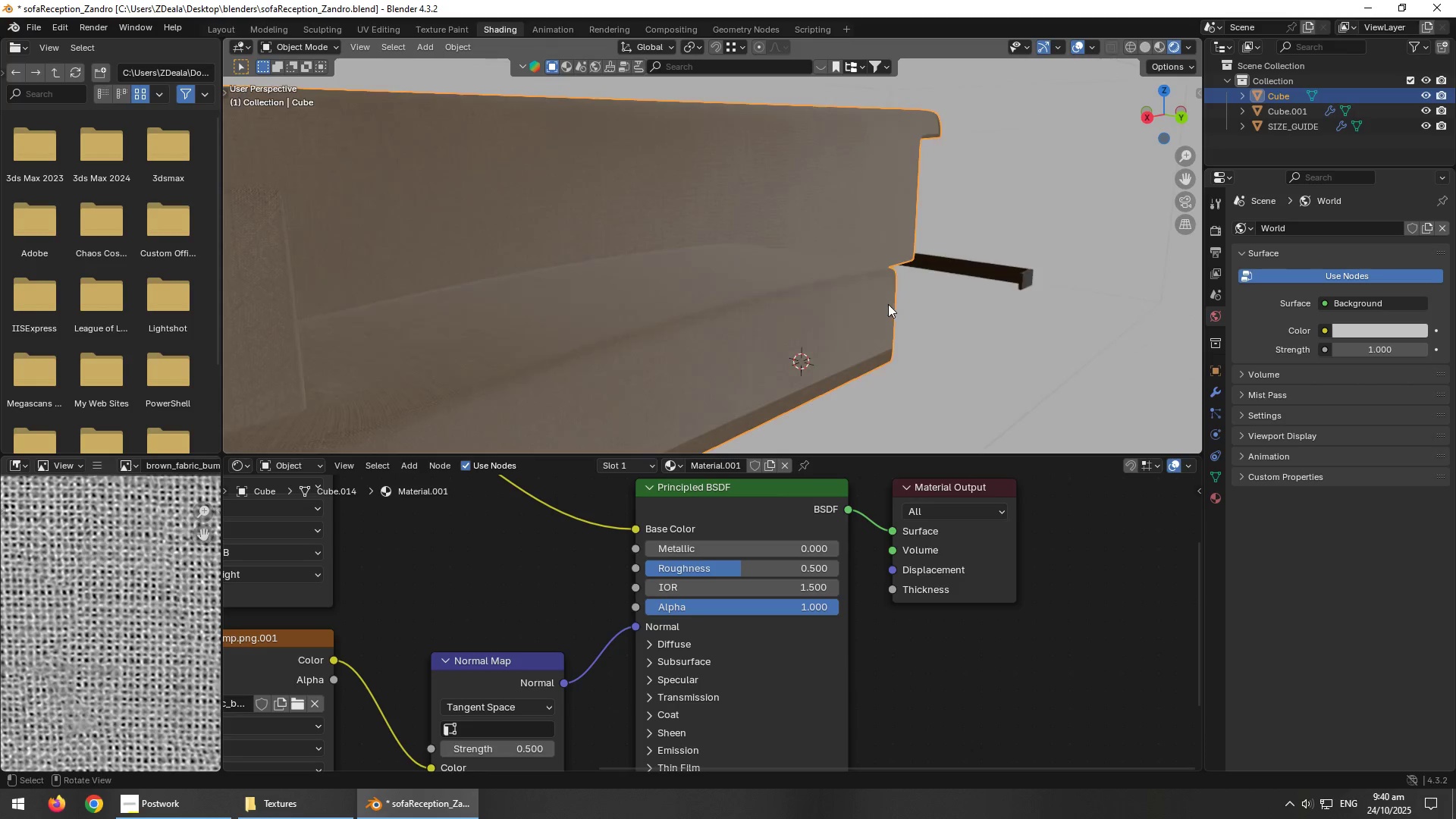 
scroll: coordinate [884, 314], scroll_direction: down, amount: 2.0
 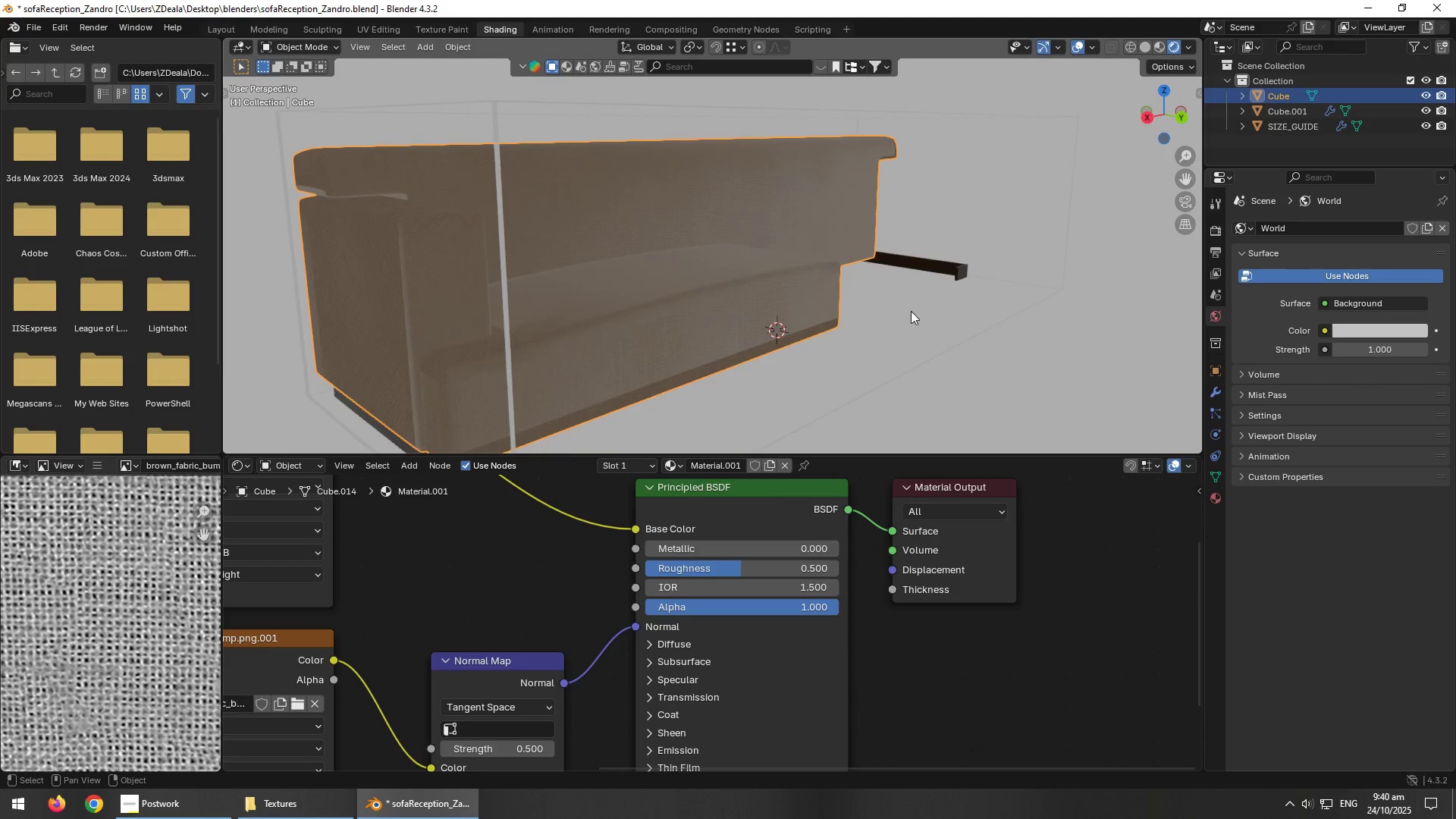 
hold_key(key=AltLeft, duration=1.5)
 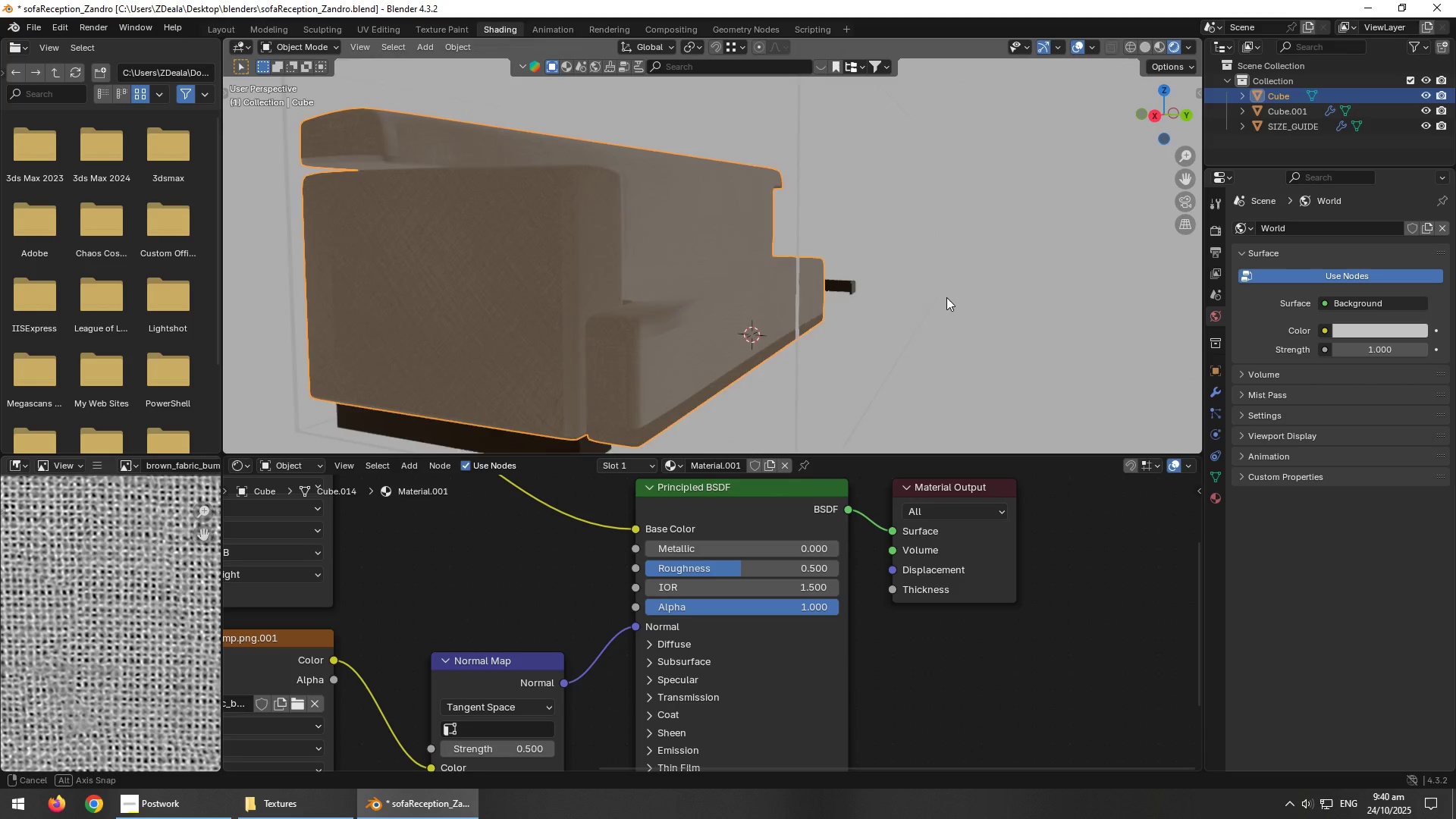 
hold_key(key=AltLeft, duration=1.5)
 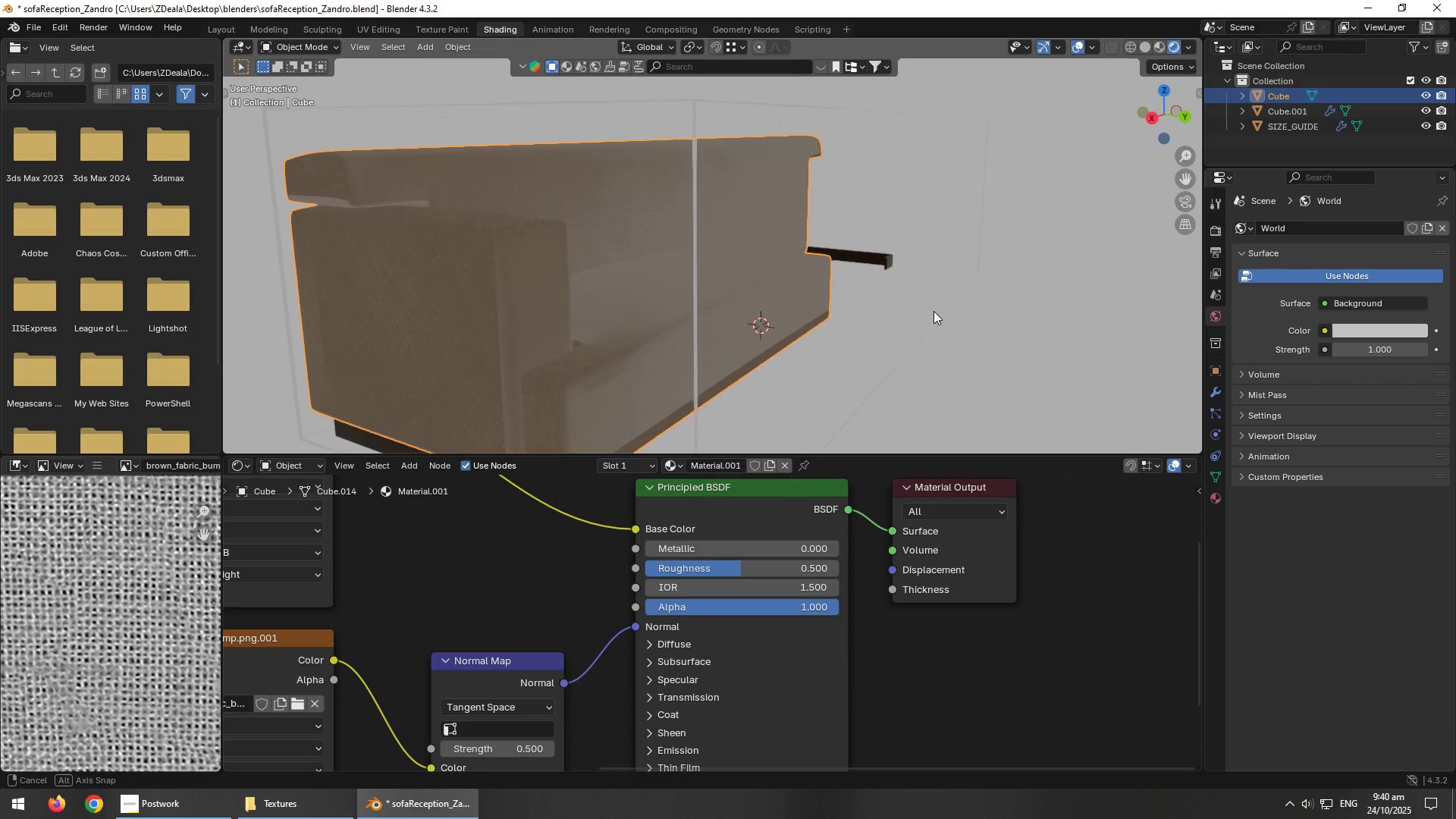 
hold_key(key=AltLeft, duration=1.5)
 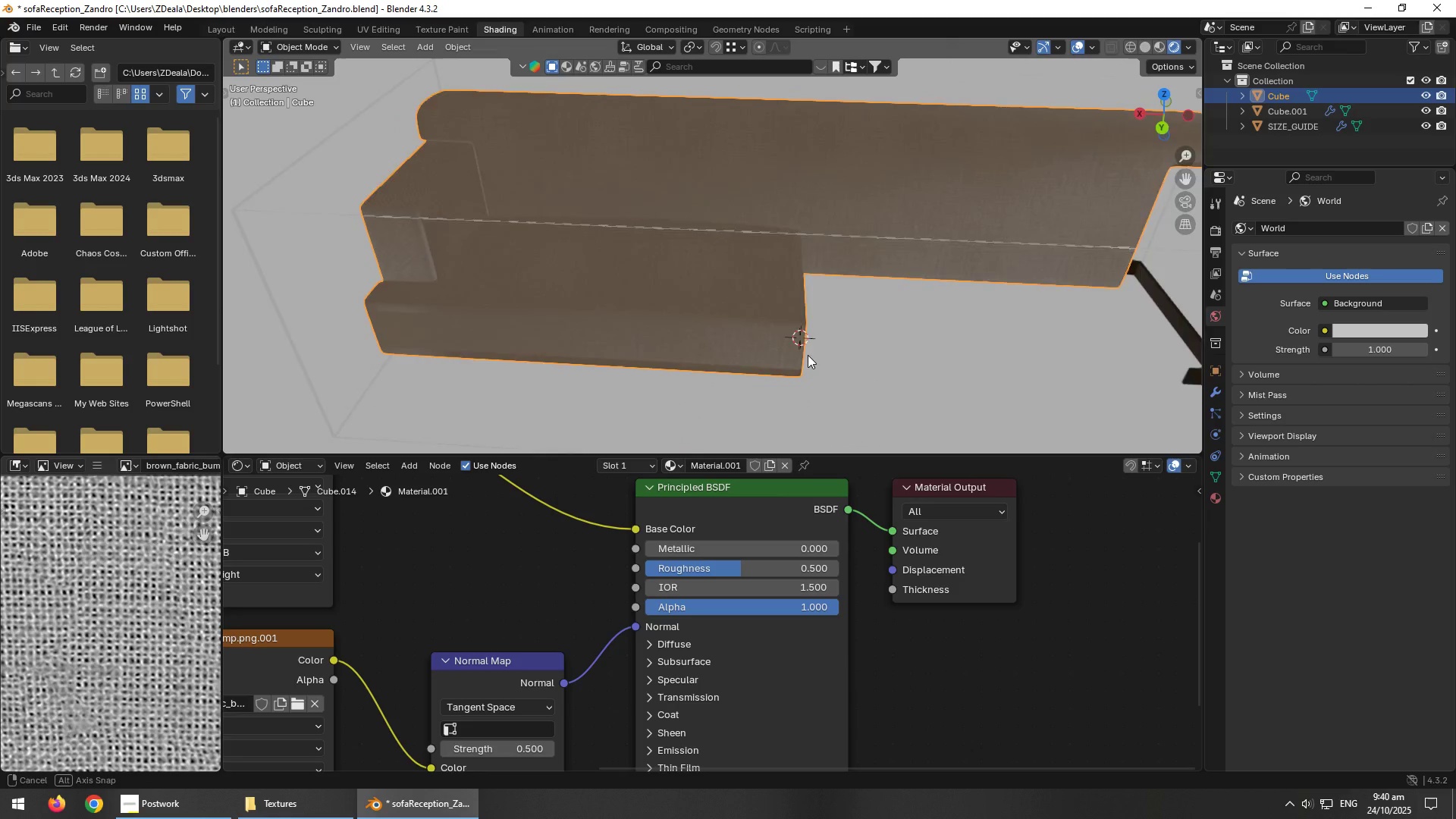 
hold_key(key=AltLeft, duration=1.51)
 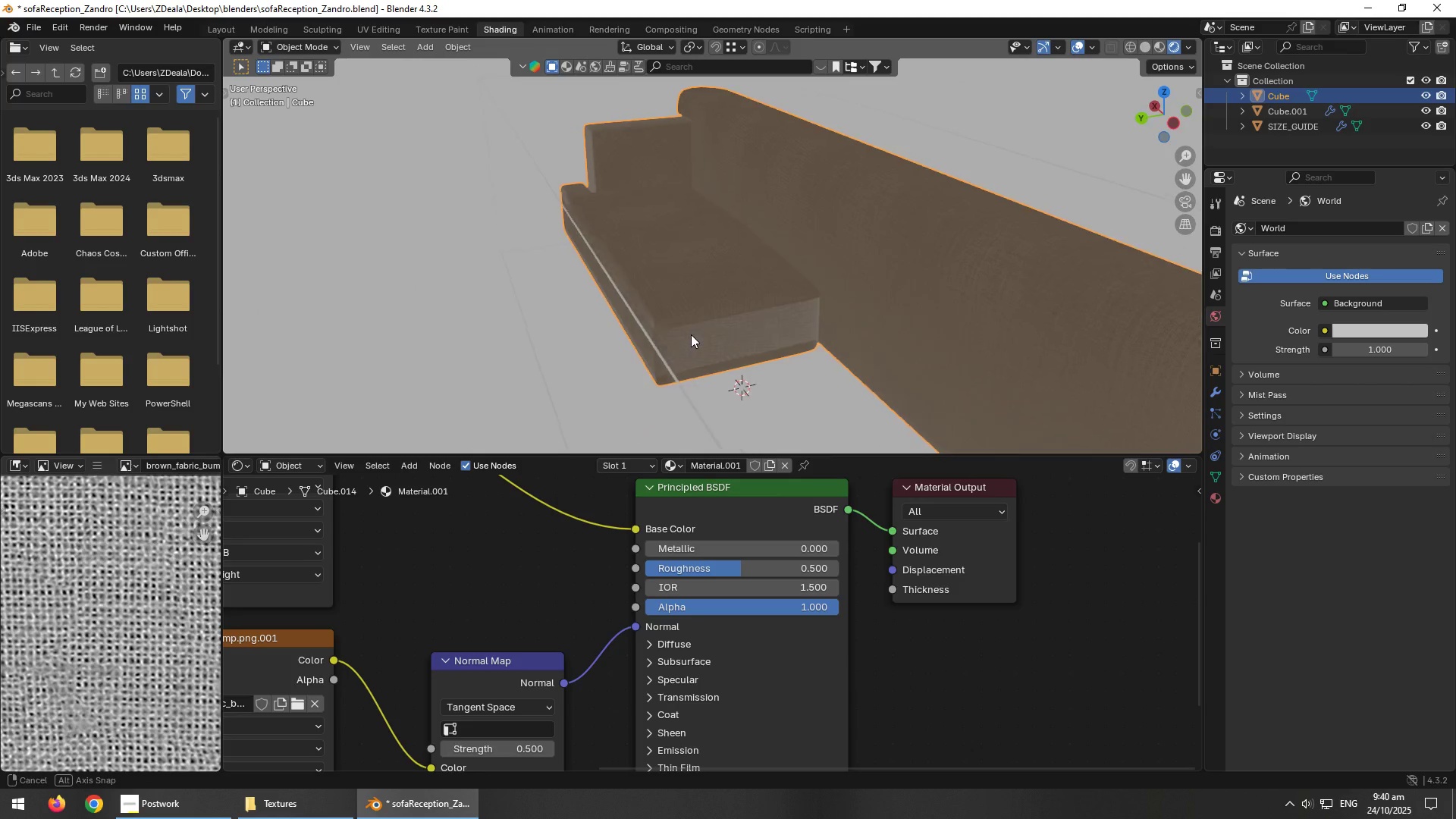 
hold_key(key=AltLeft, duration=1.52)
 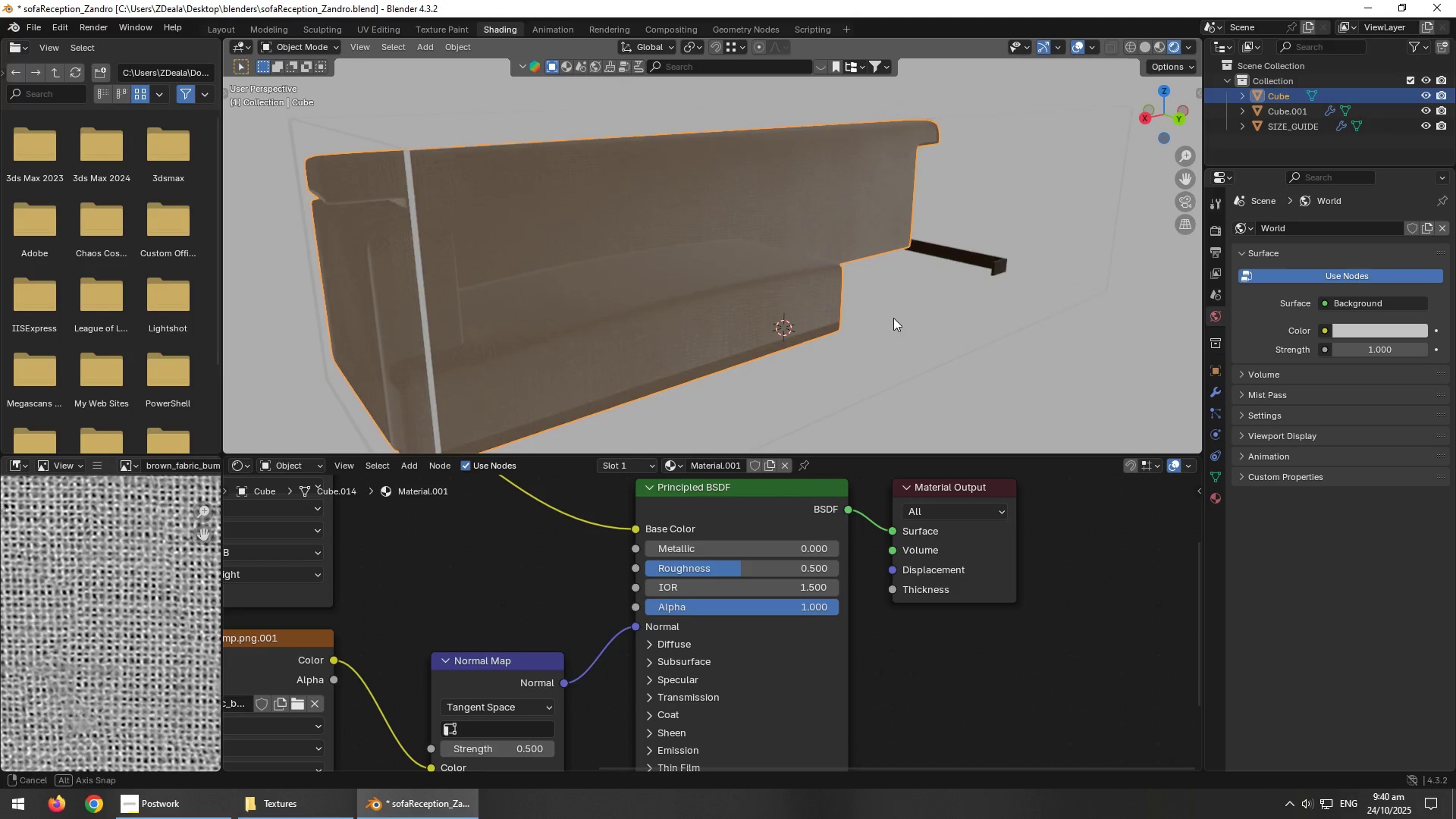 
hold_key(key=AltLeft, duration=0.66)
 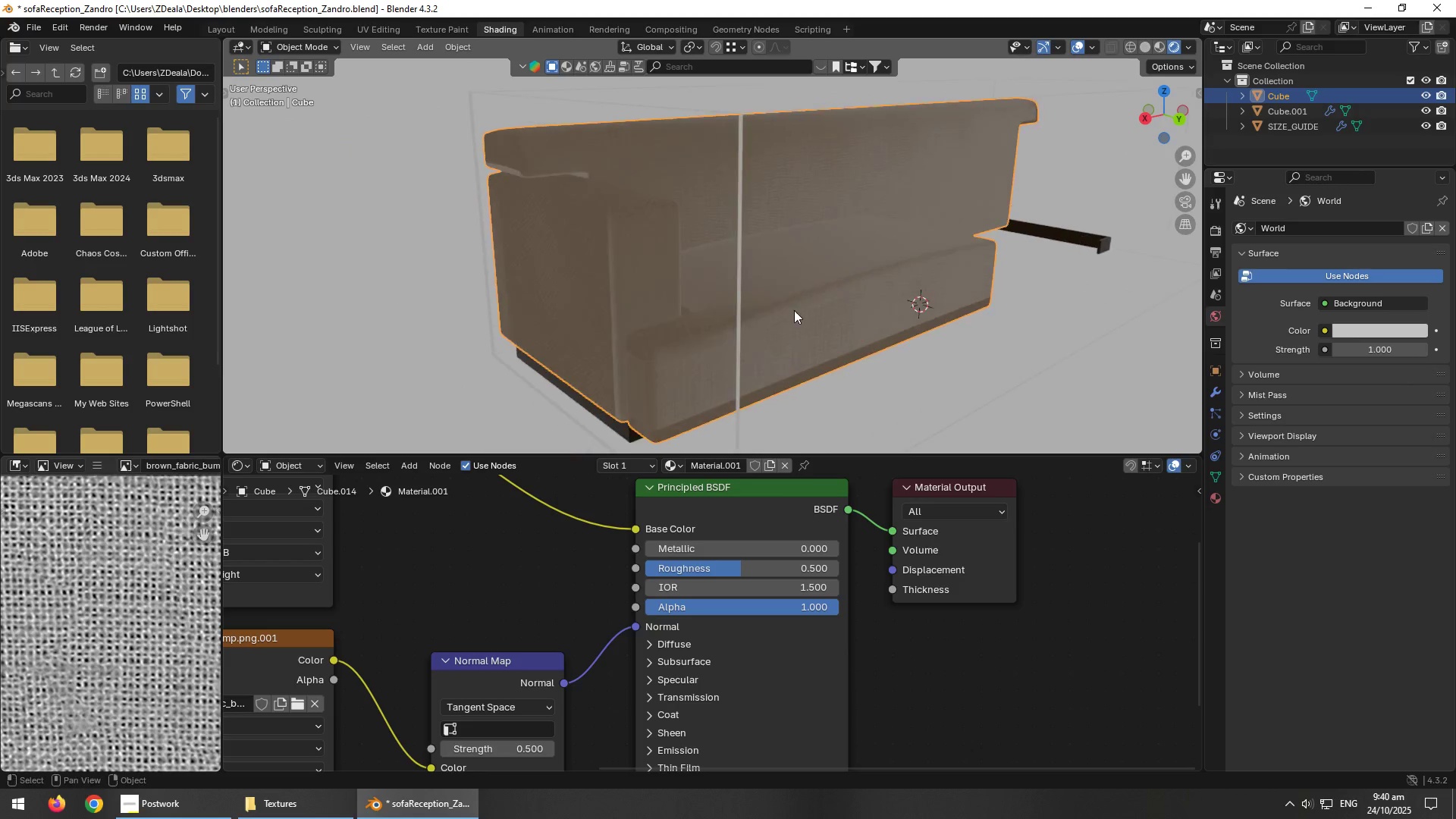 
hold_key(key=AltLeft, duration=1.02)
 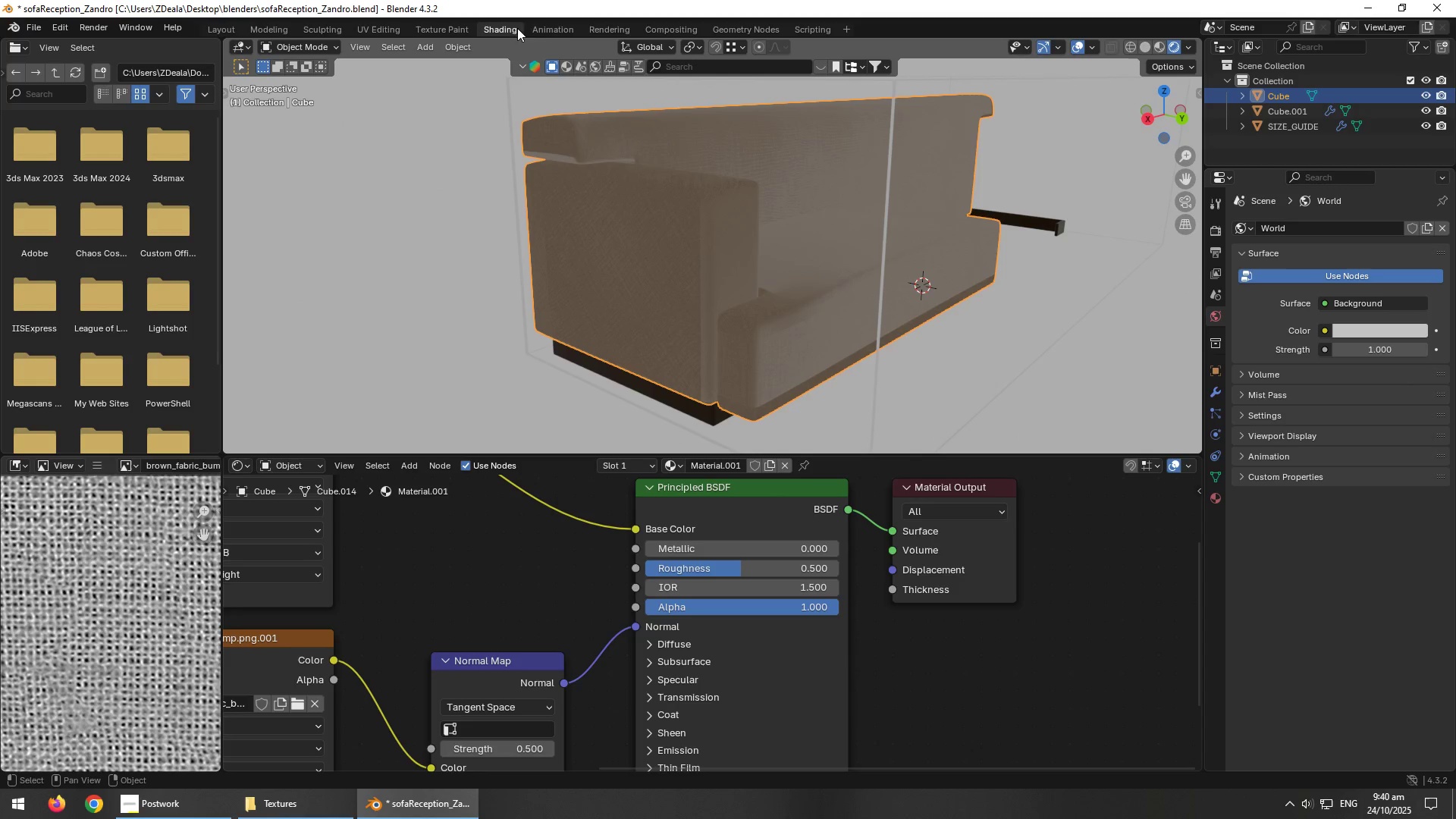 
left_click([379, 30])
 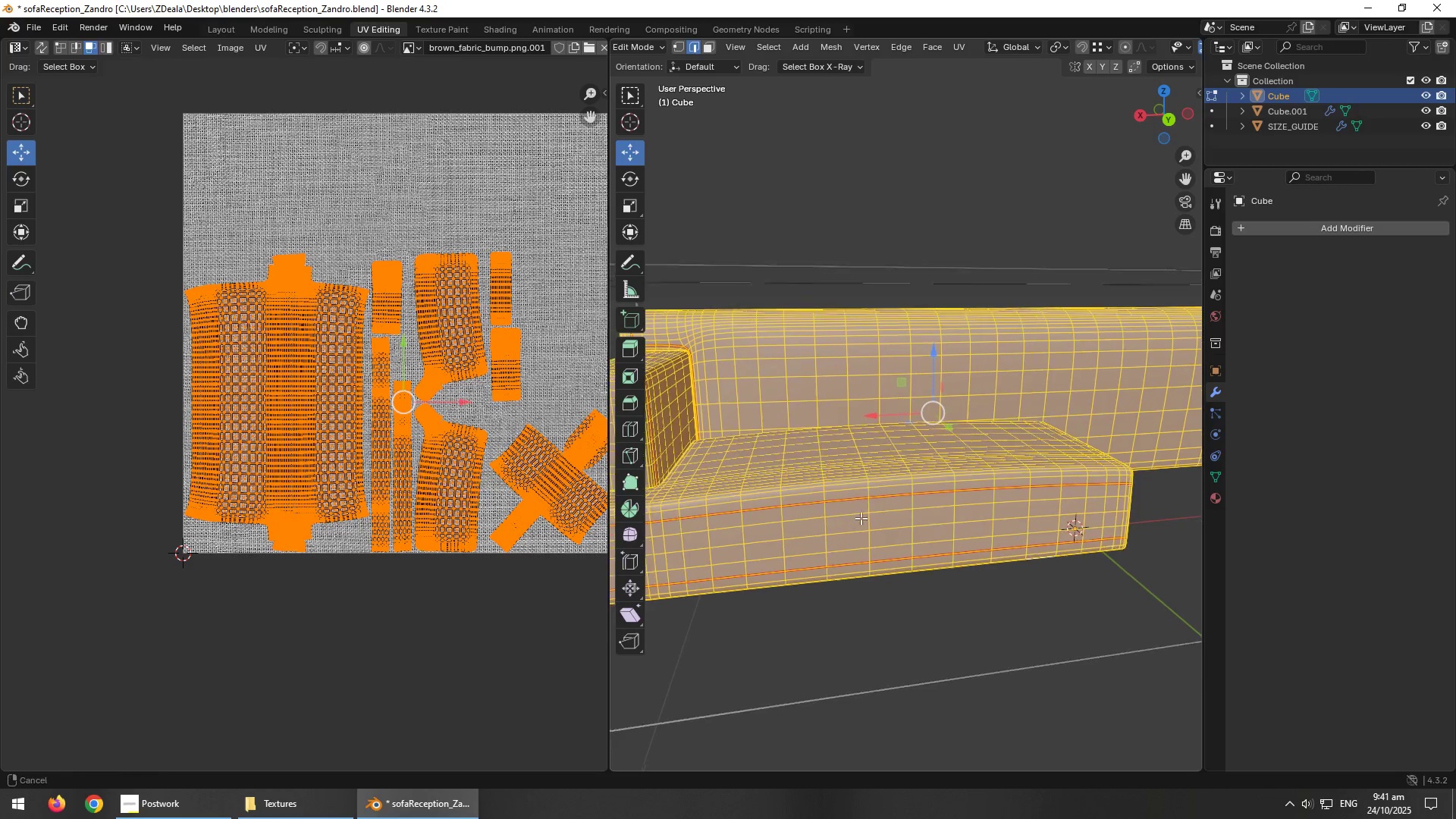 
hold_key(key=AltLeft, duration=0.31)
 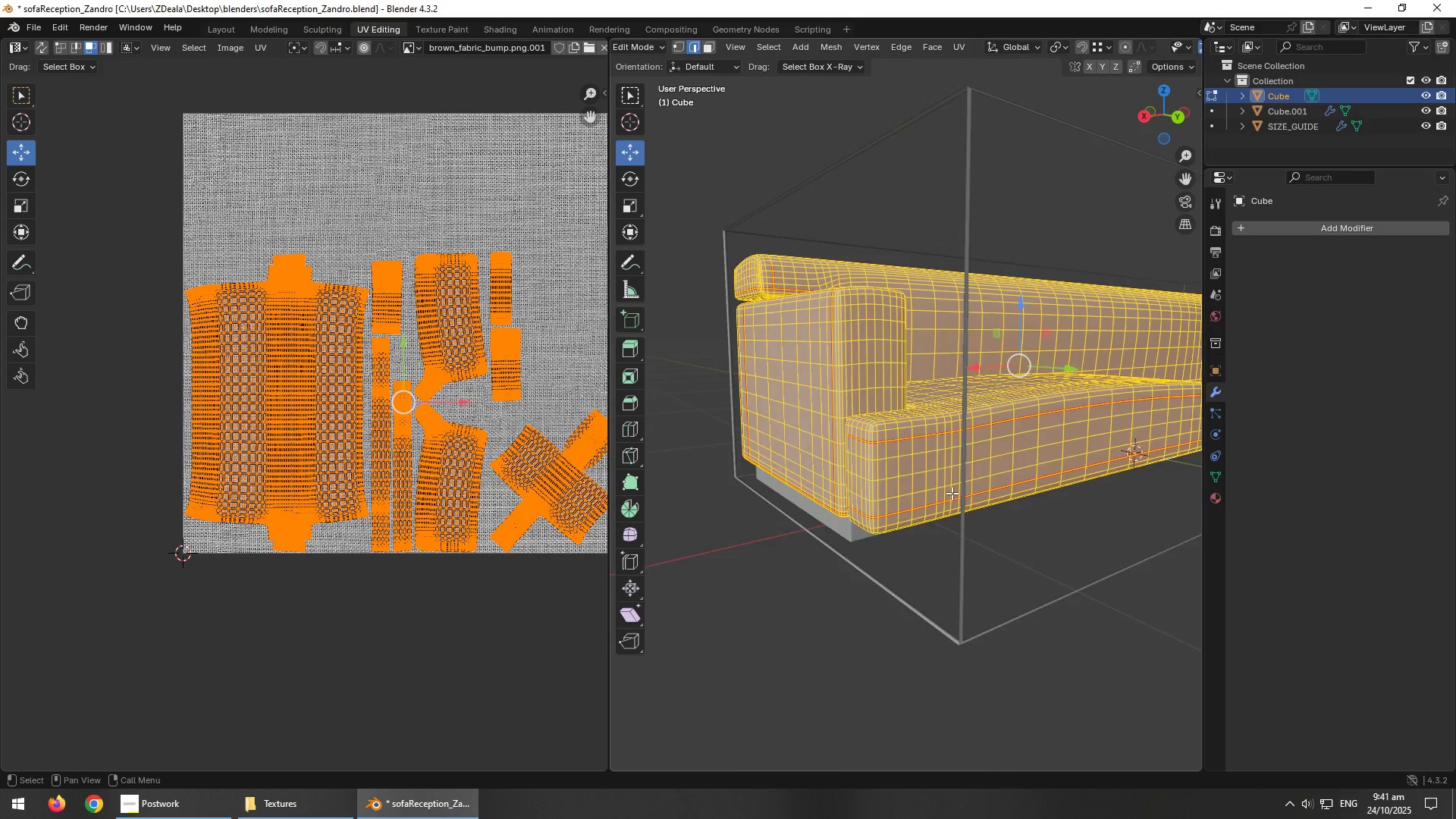 
scroll: coordinate [950, 485], scroll_direction: up, amount: 2.0
 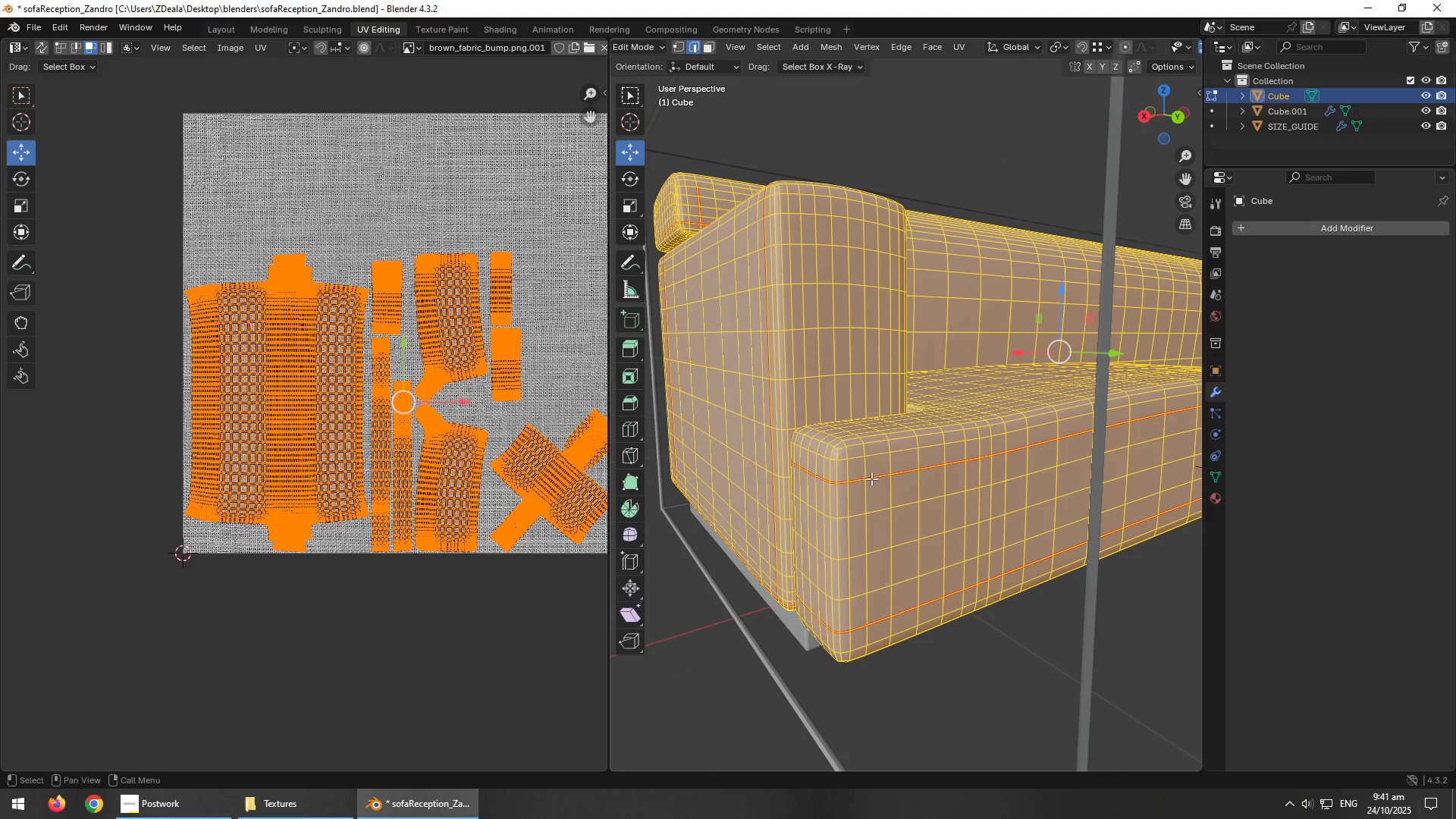 
hold_key(key=AltLeft, duration=0.77)
left_click([872, 476])
 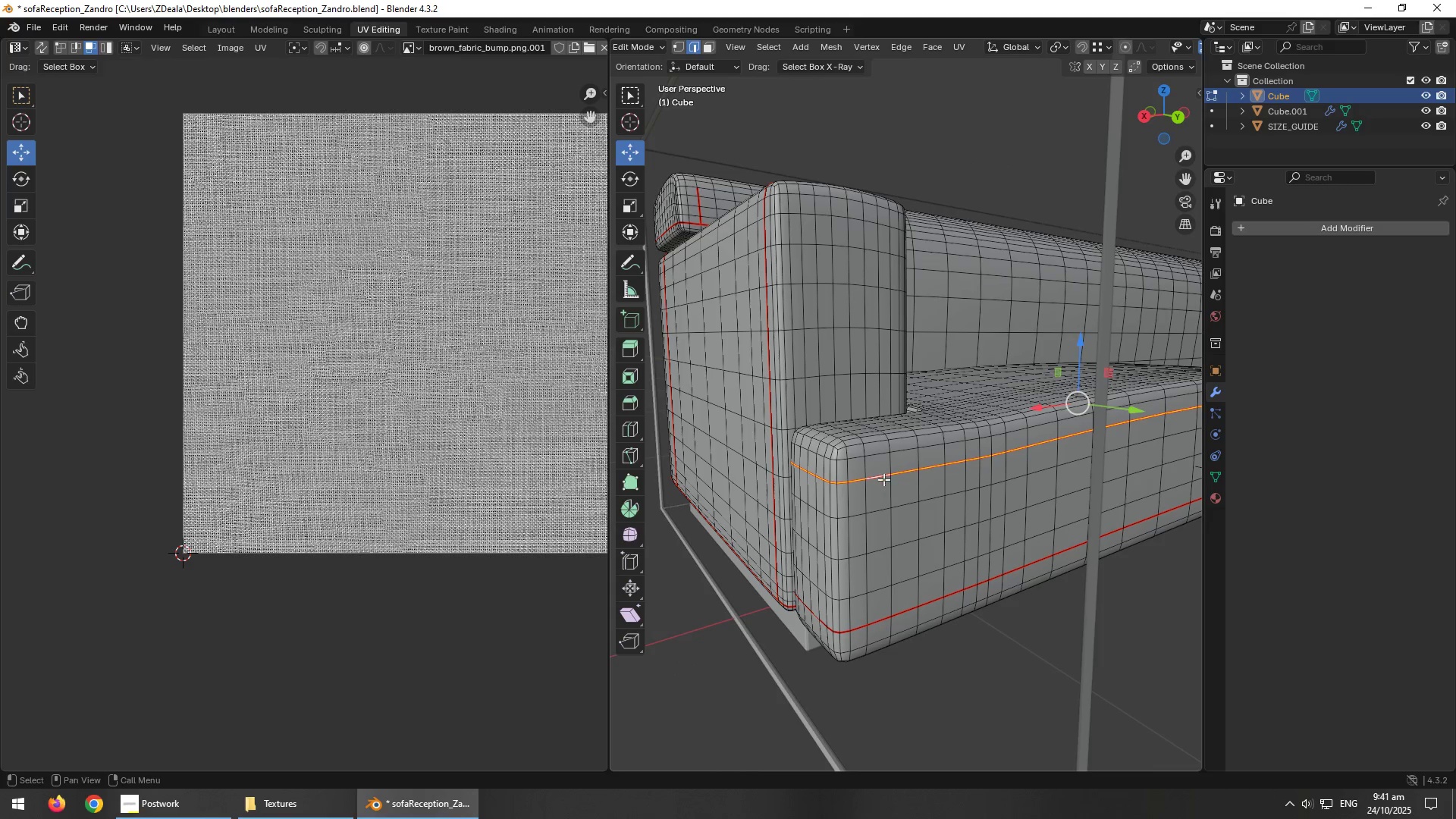 
hold_key(key=AltLeft, duration=0.8)
left_click([879, 477])
 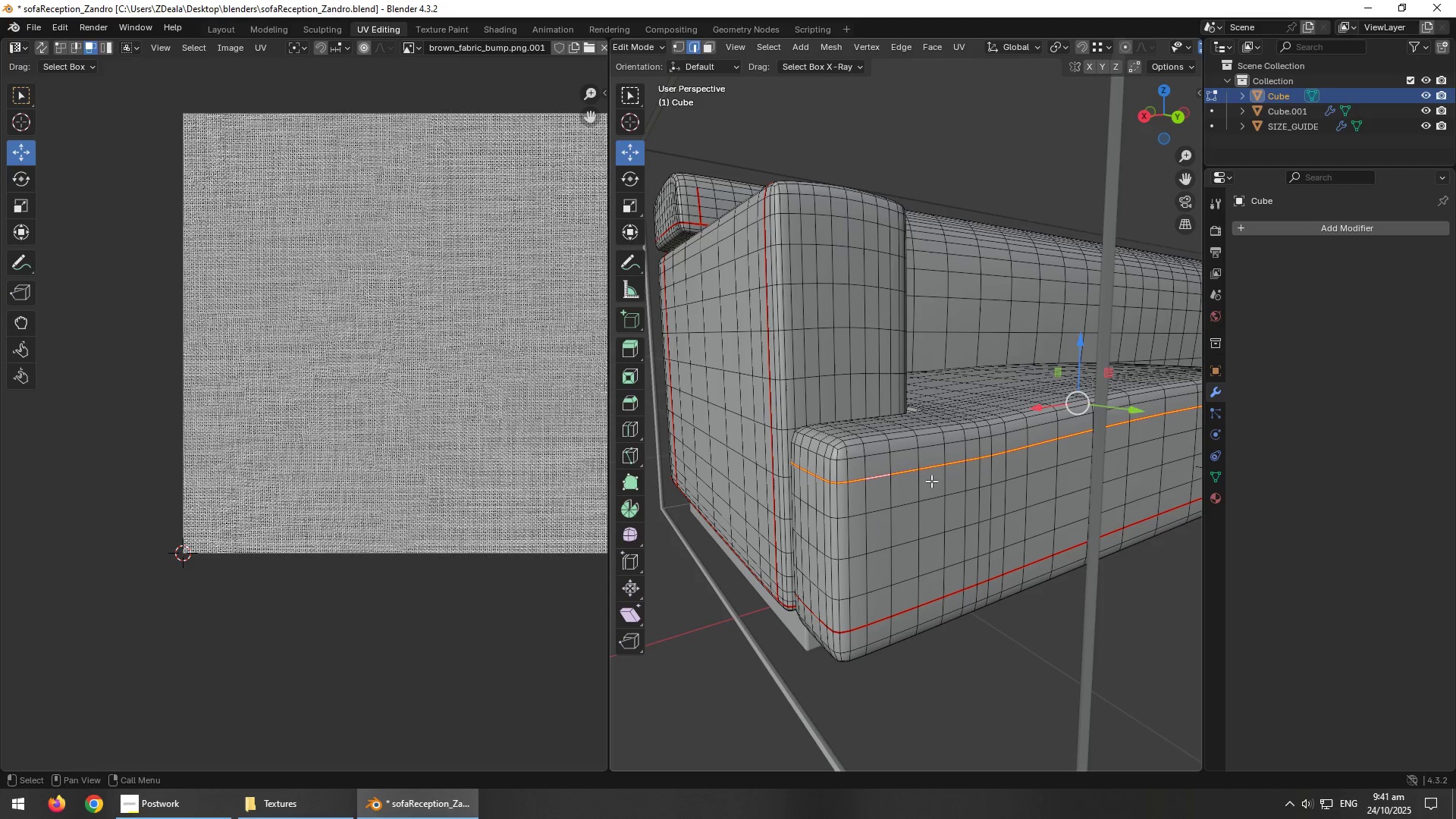 
hold_key(key=AltLeft, duration=1.72)
double_click([908, 469])
 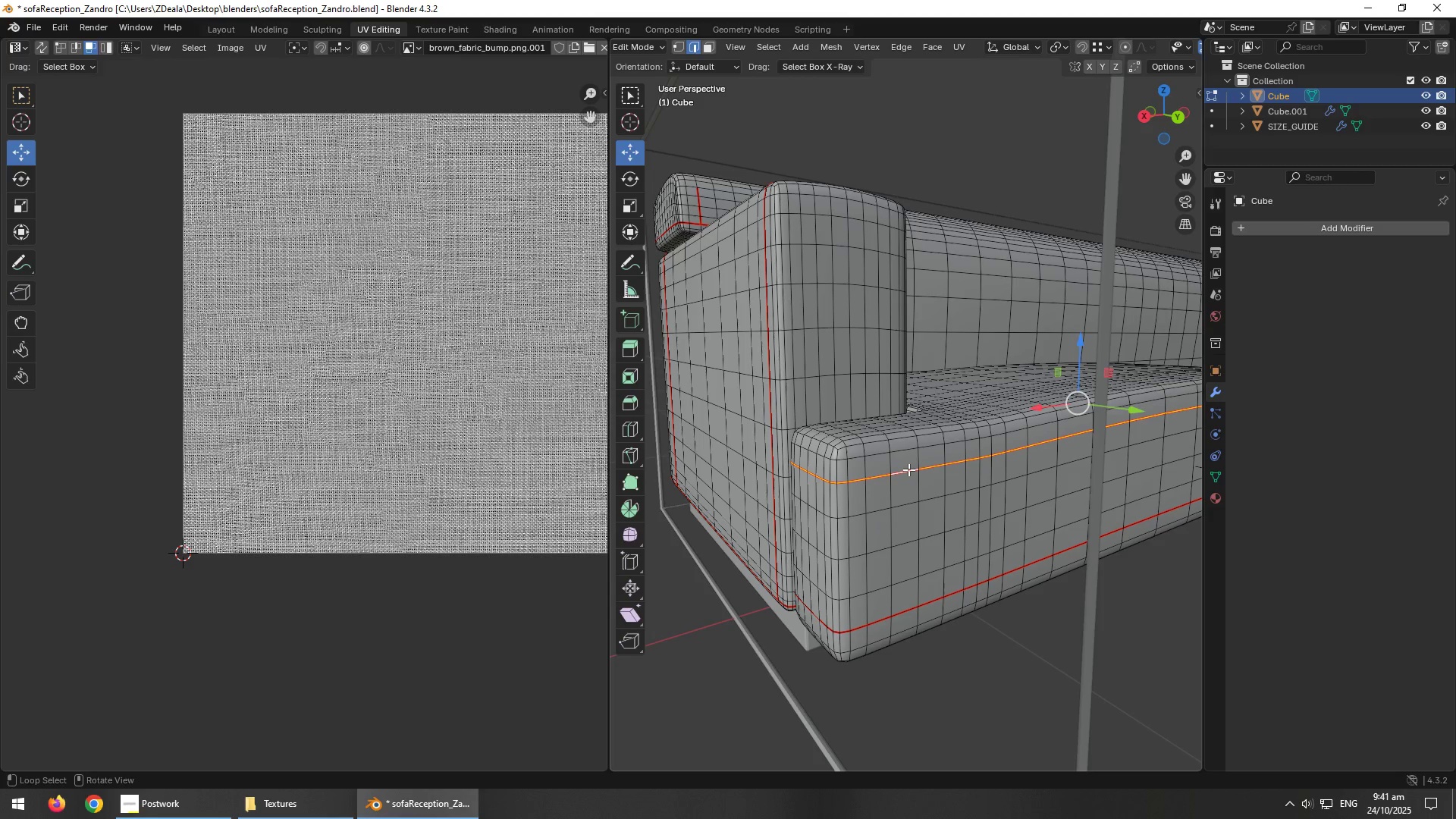 
hold_key(key=ShiftLeft, duration=0.86)
left_click([908, 469])
 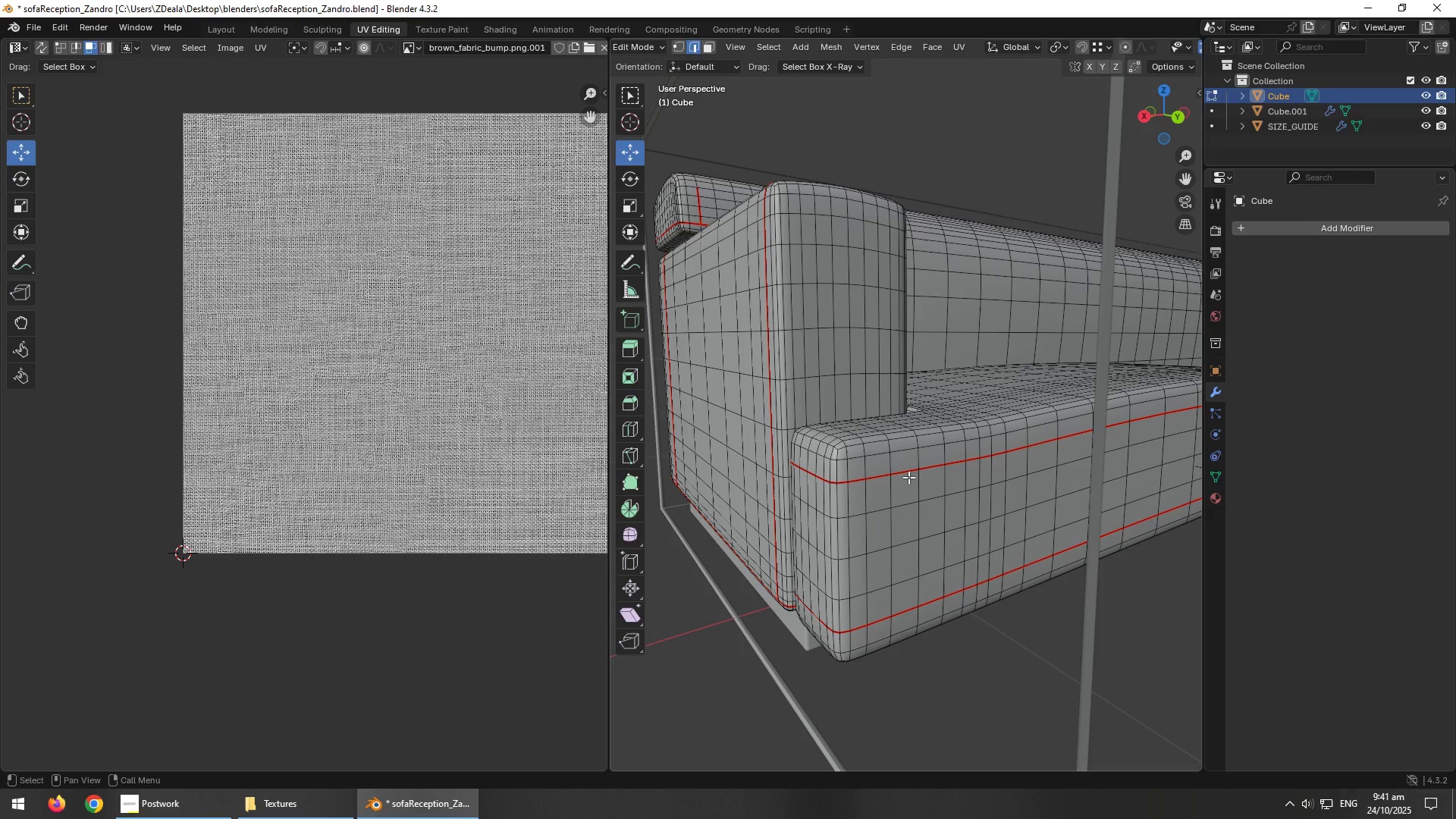 
scroll: coordinate [1025, 463], scroll_direction: down, amount: 4.0
 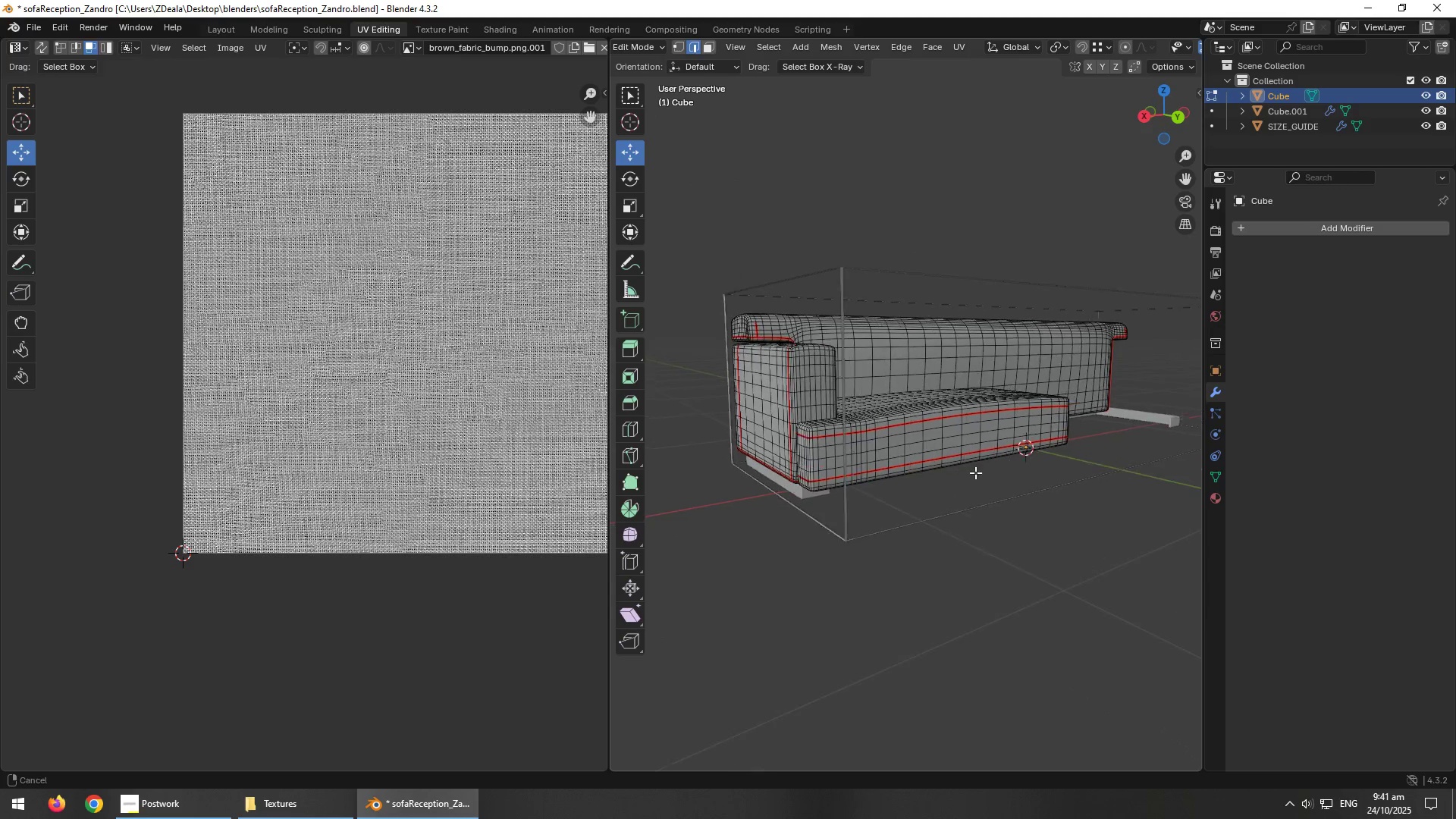 
scroll: coordinate [922, 472], scroll_direction: up, amount: 3.0
 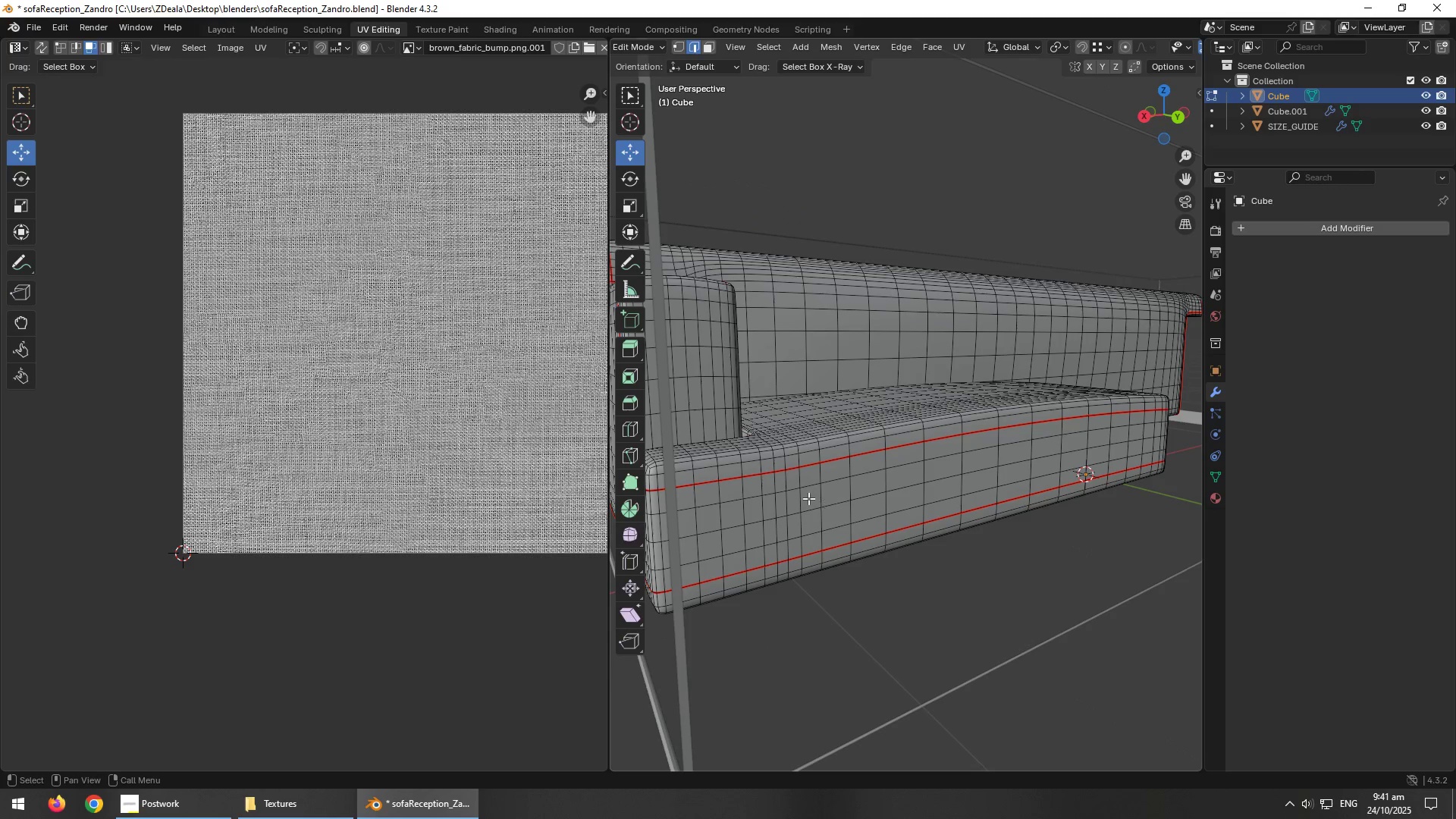 
hold_key(key=AltLeft, duration=0.42)
 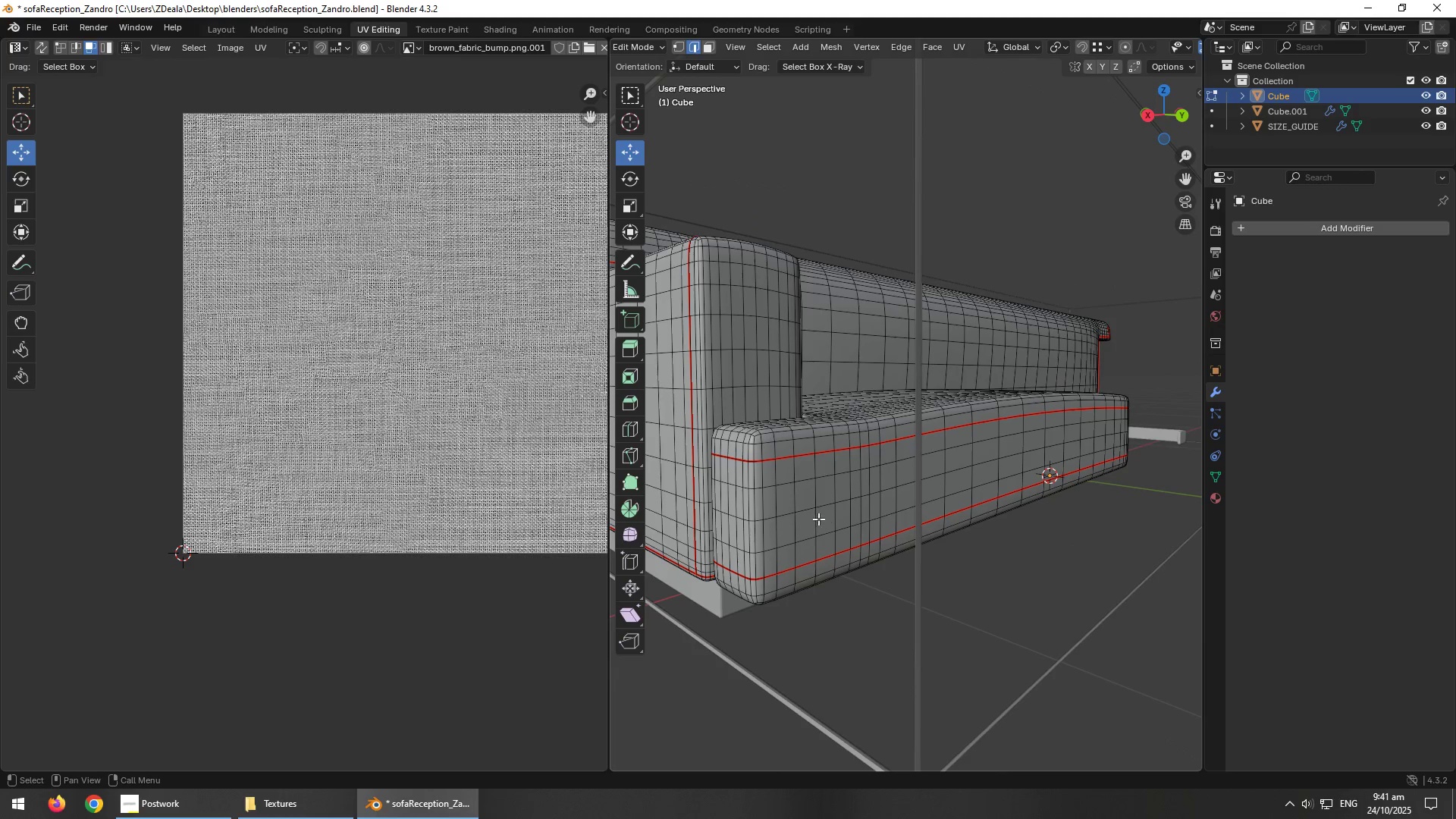 
hold_key(key=AltLeft, duration=0.92)
 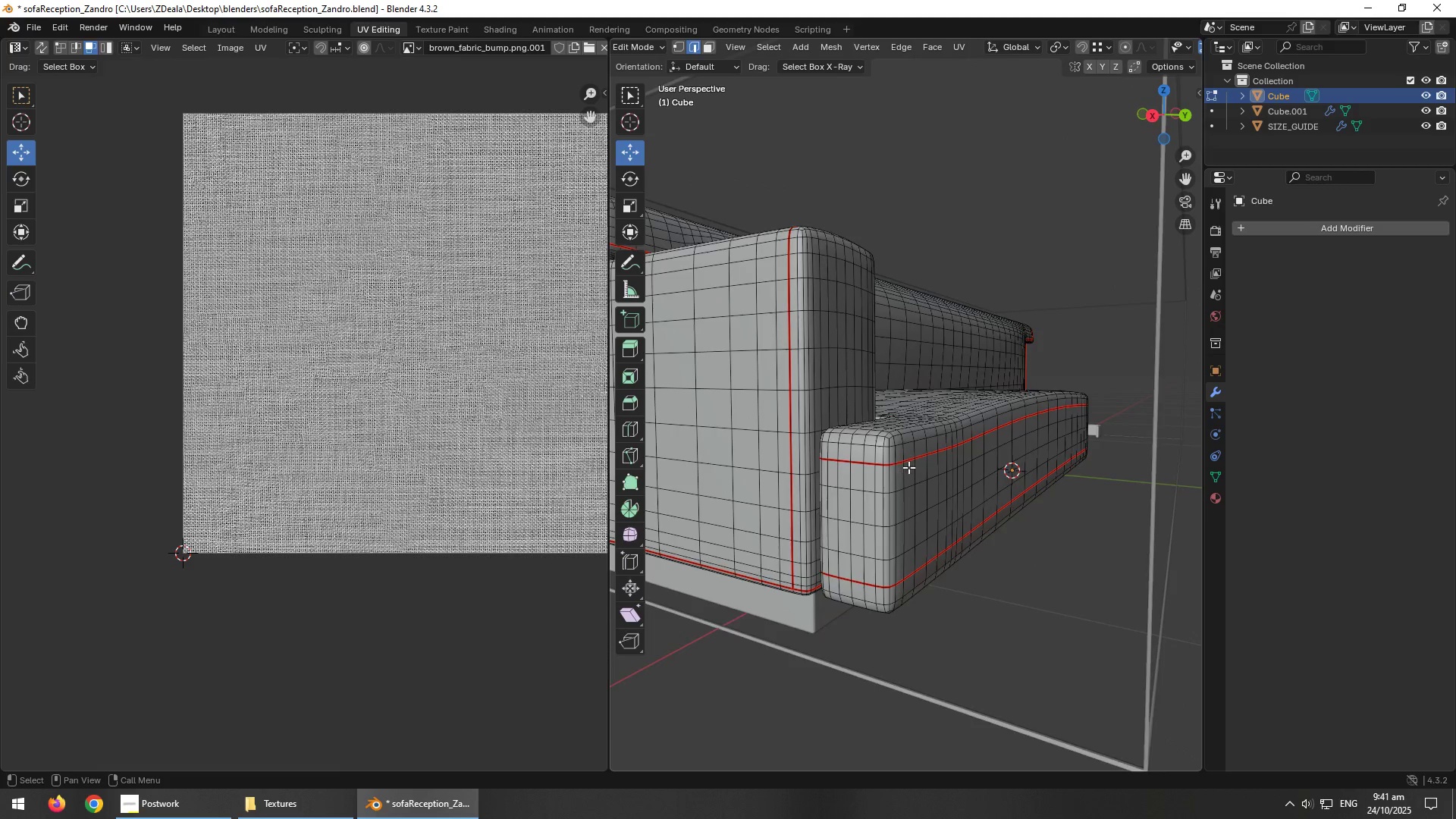 
scroll: coordinate [893, 458], scroll_direction: up, amount: 2.0
 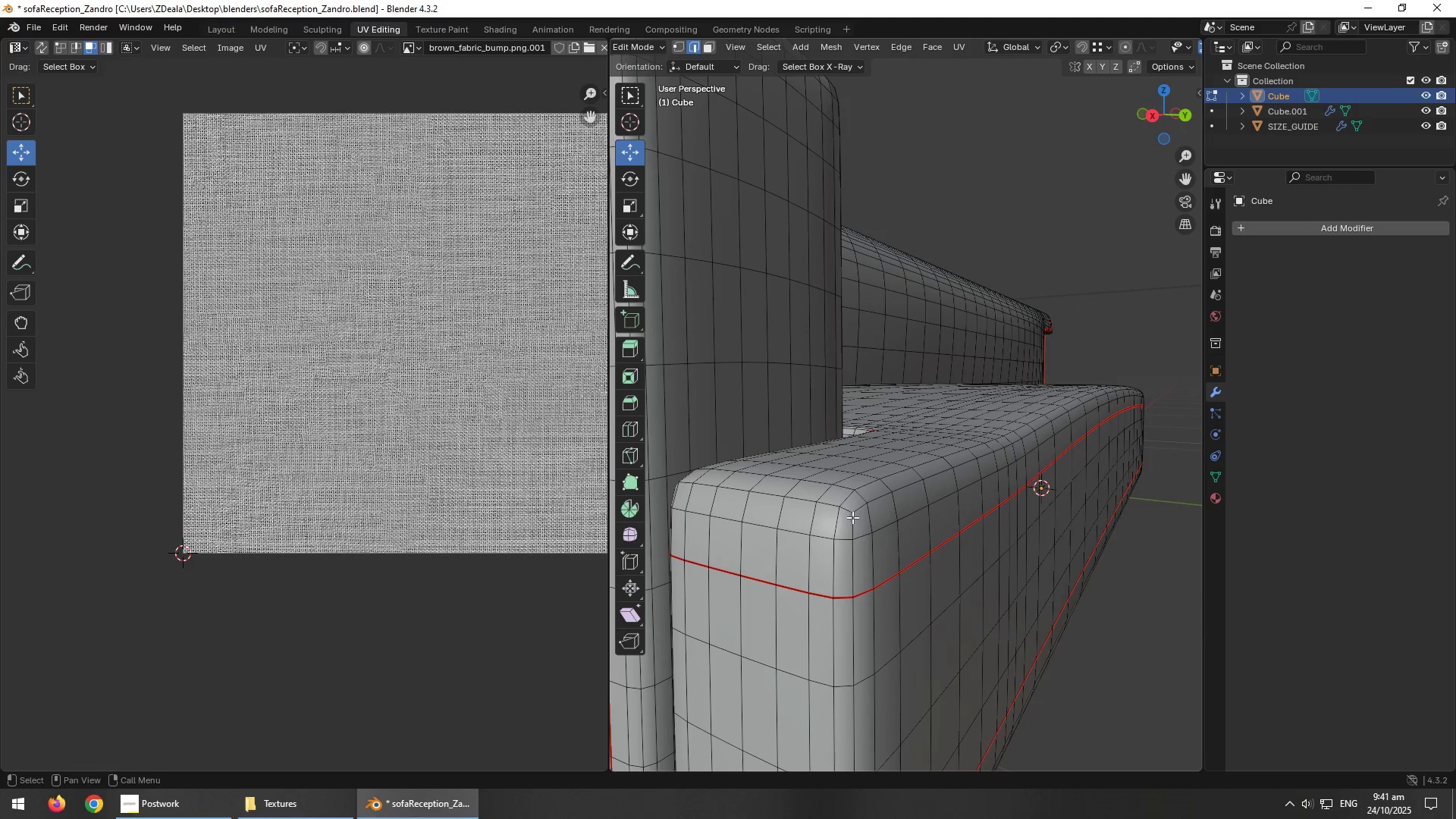 
left_click([851, 523])
 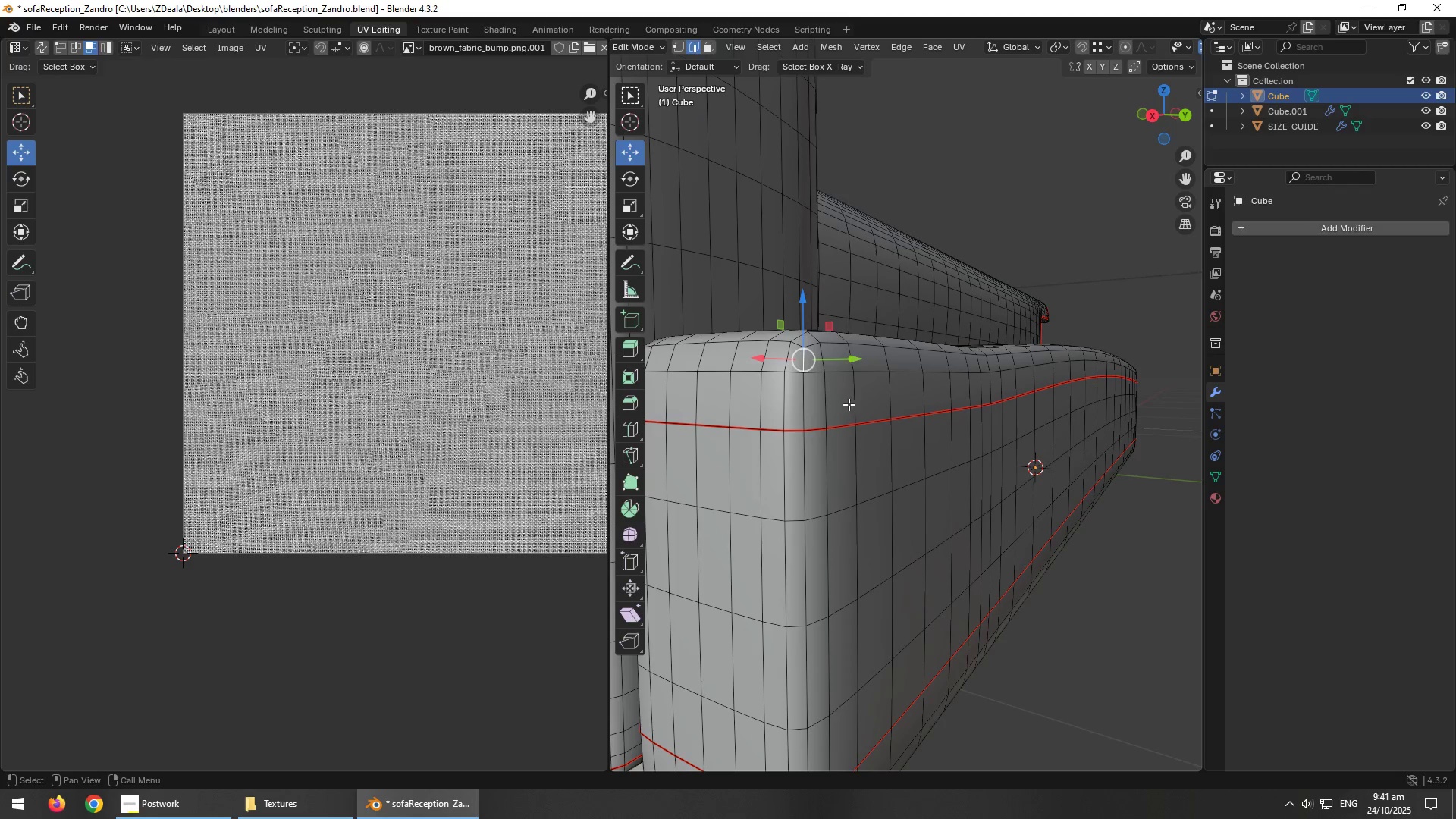 
scroll: coordinate [868, 414], scroll_direction: down, amount: 2.0
 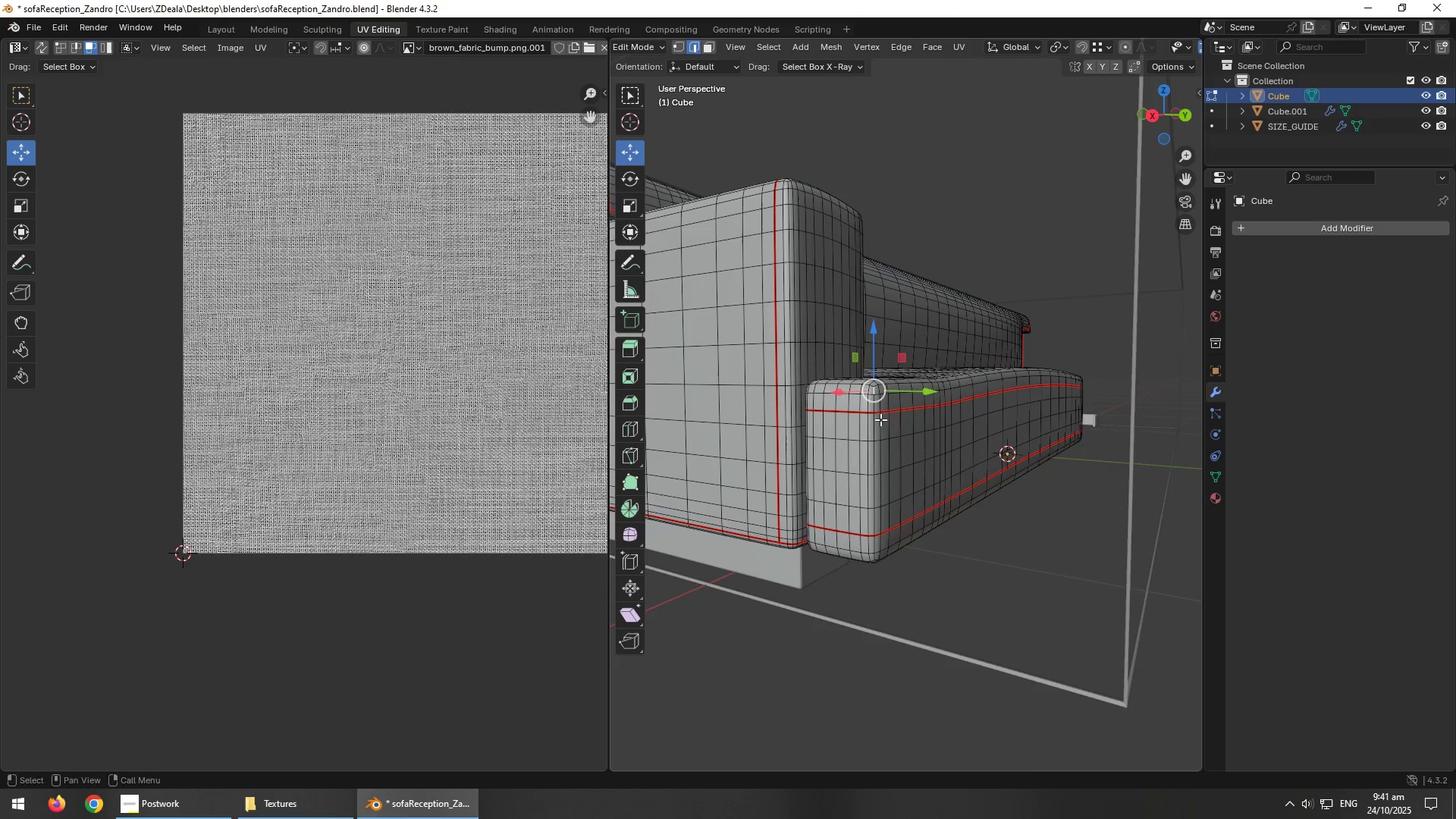 
hold_key(key=AltLeft, duration=0.45)
 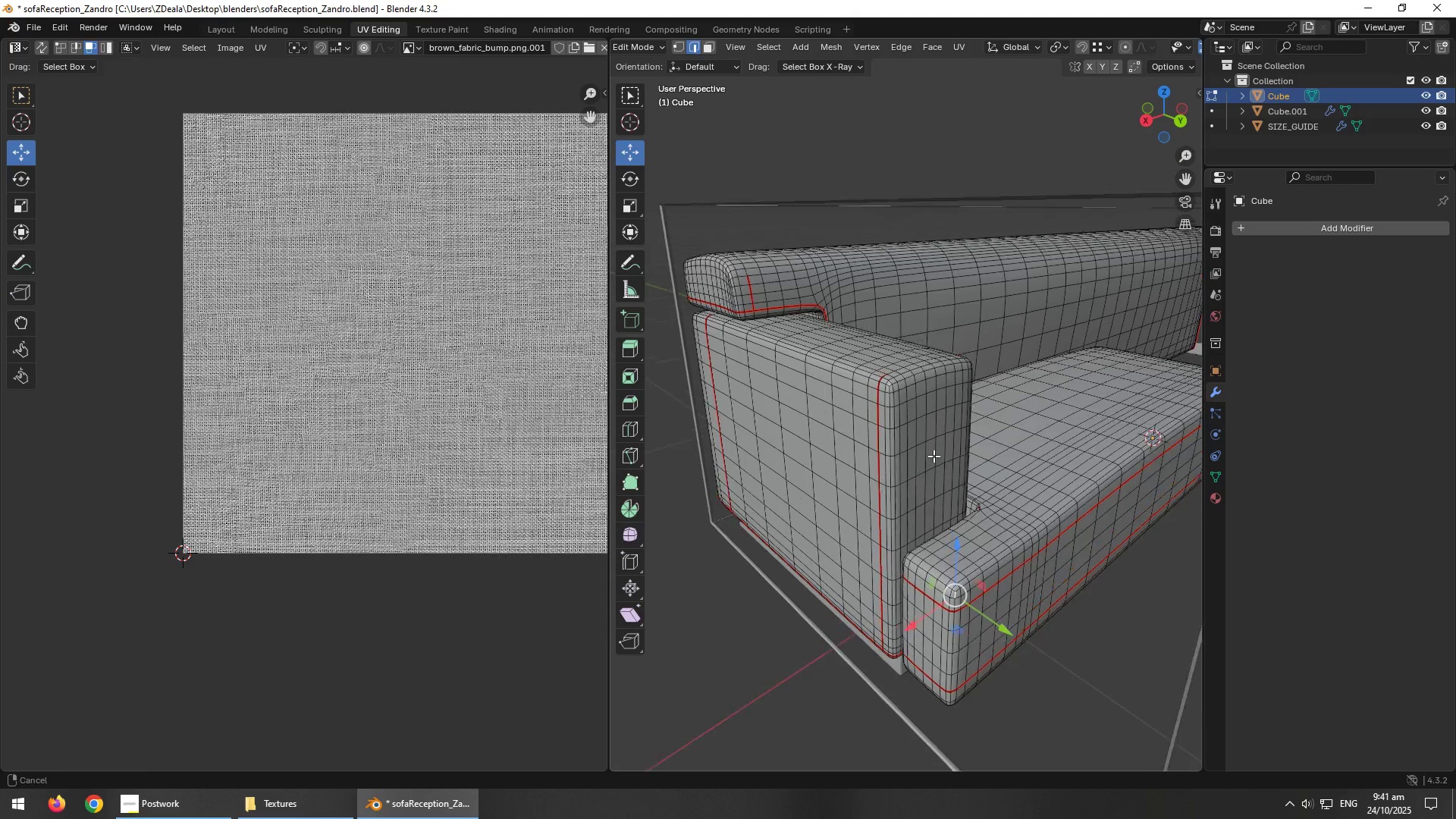 
hold_key(key=AltLeft, duration=1.5)
 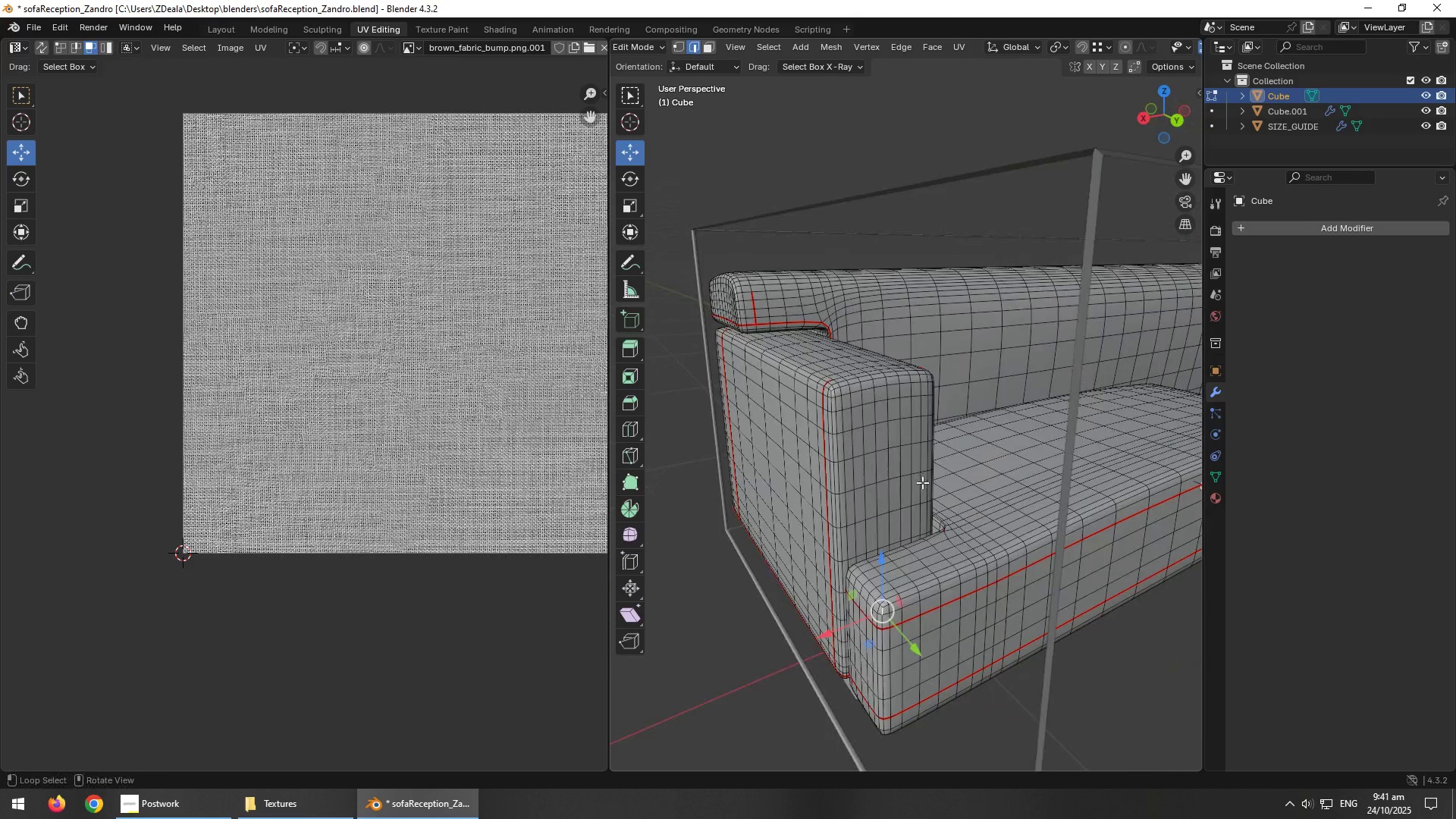 
hold_key(key=AltLeft, duration=0.77)
 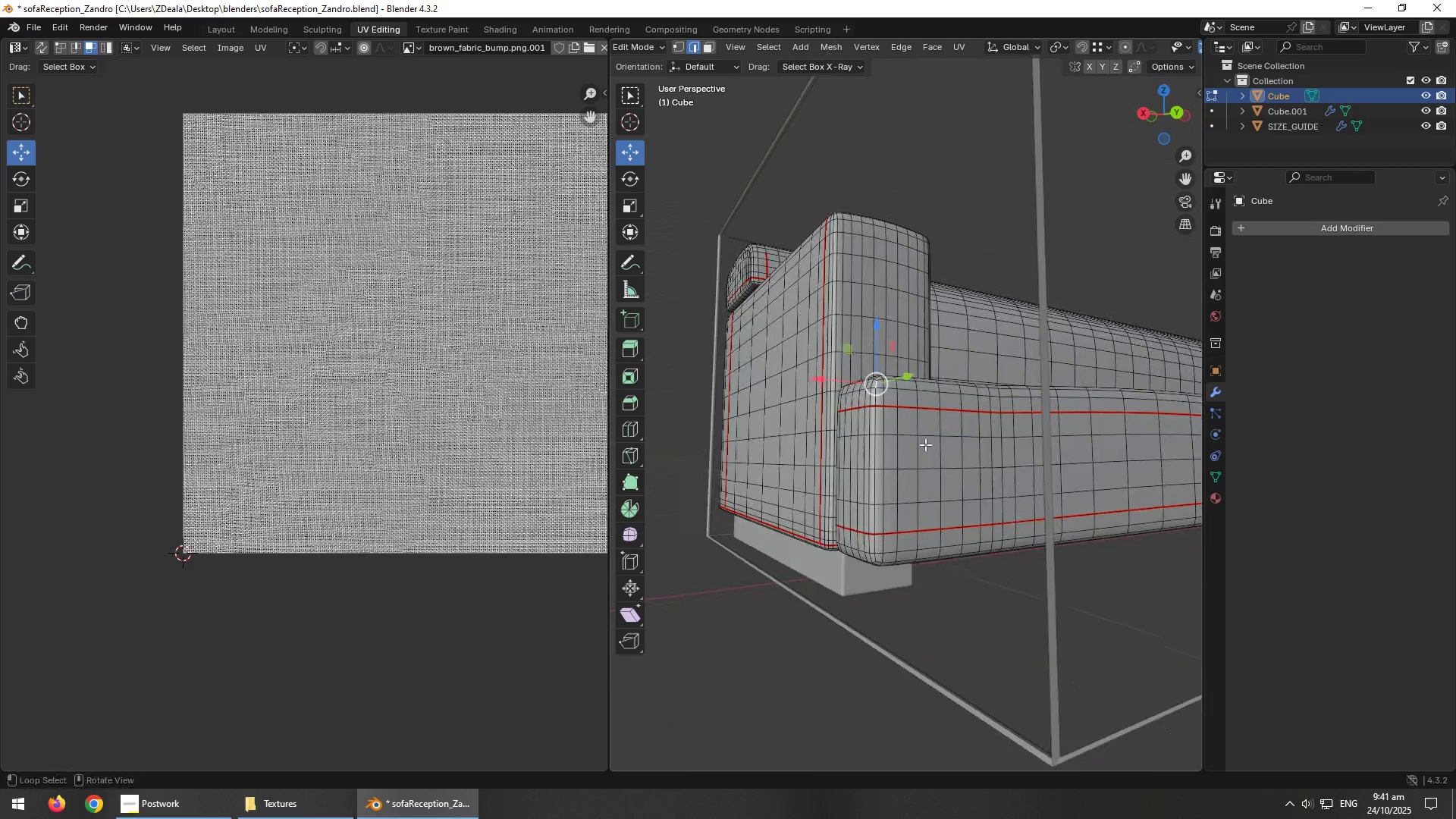 
scroll: coordinate [918, 472], scroll_direction: up, amount: 2.0
 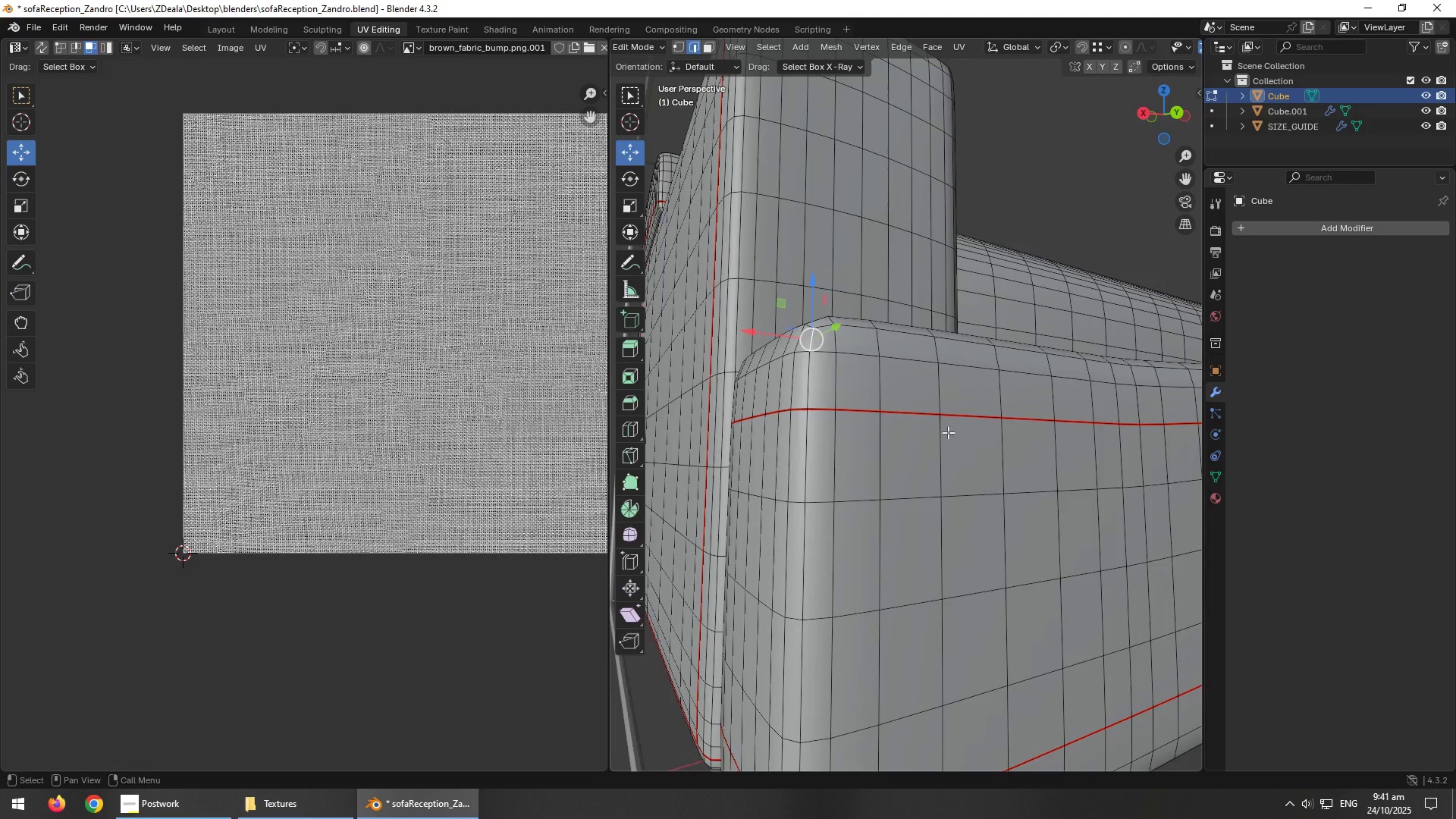 
scroll: coordinate [902, 416], scroll_direction: down, amount: 1.0
 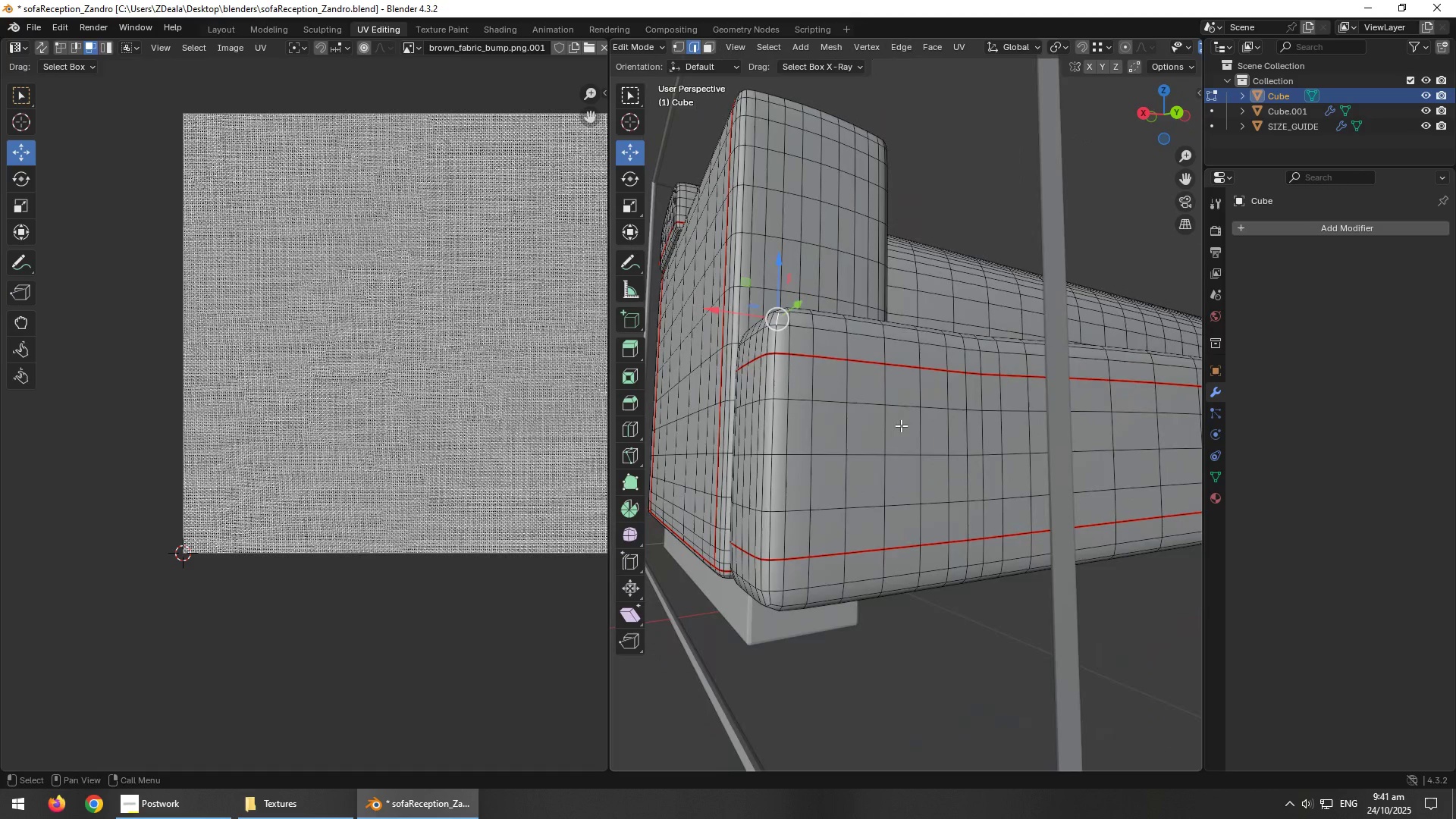 
hold_key(key=AltLeft, duration=0.42)
 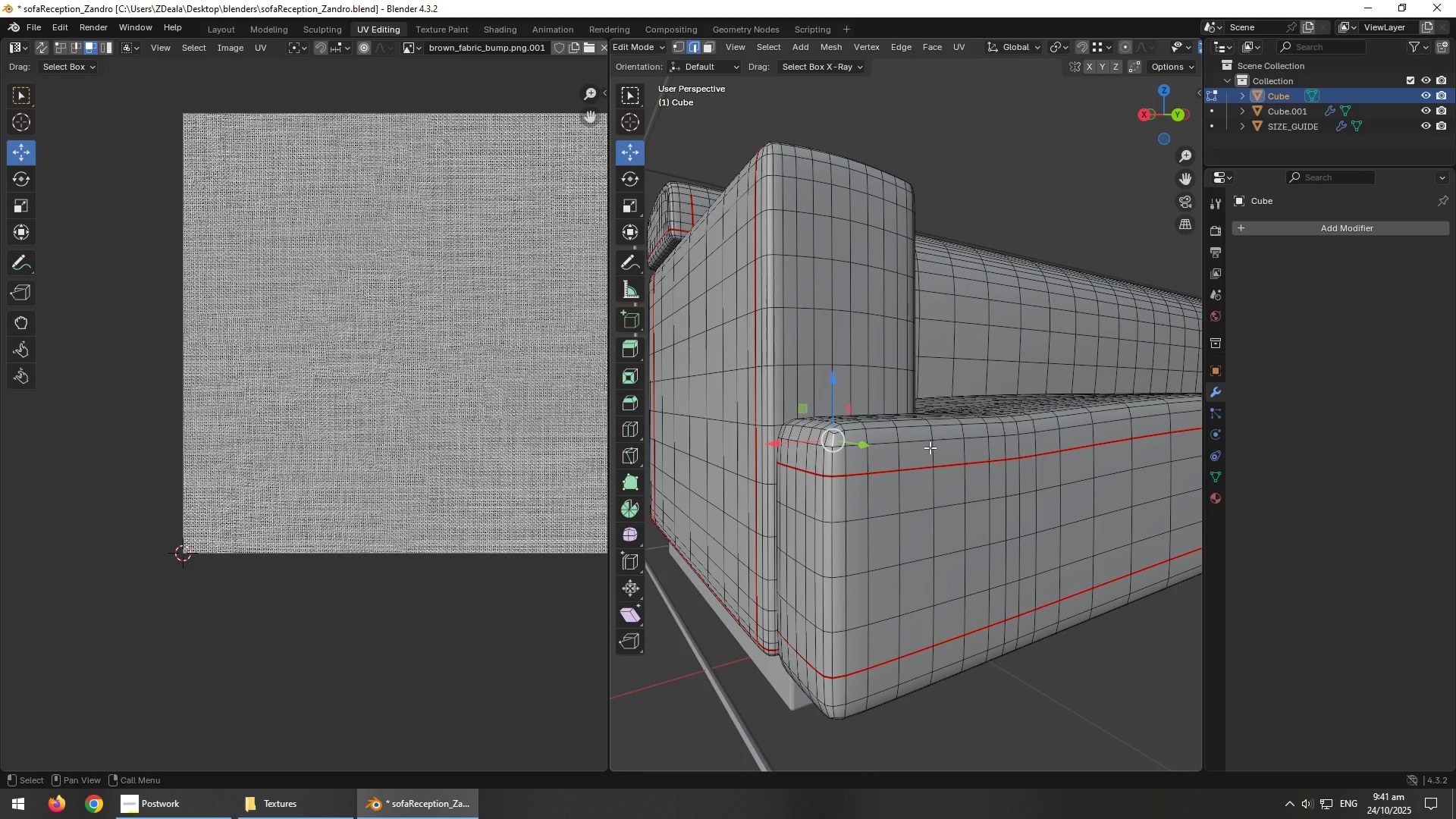 
key(Alt+AltLeft)
 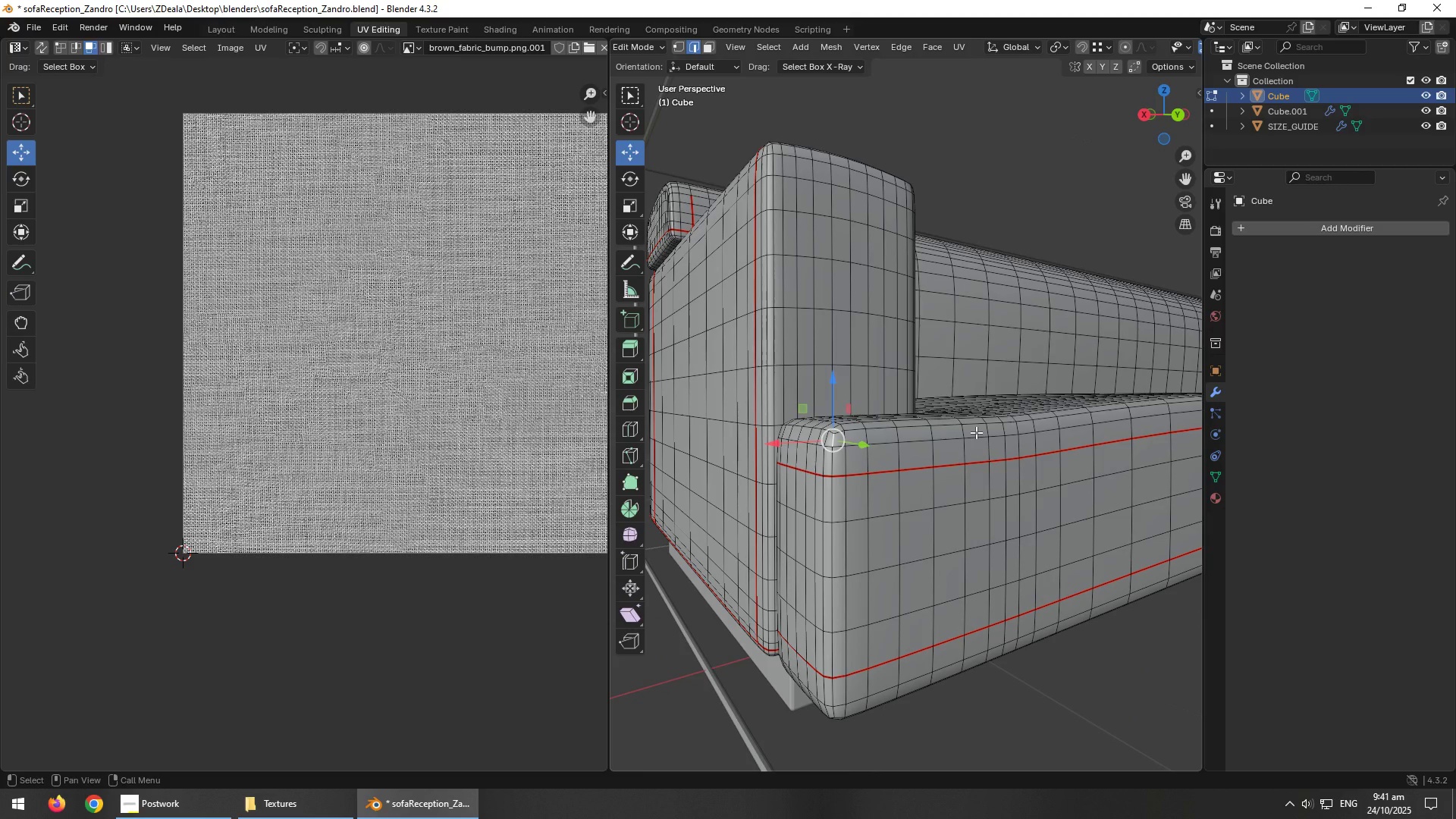 
key(L)
 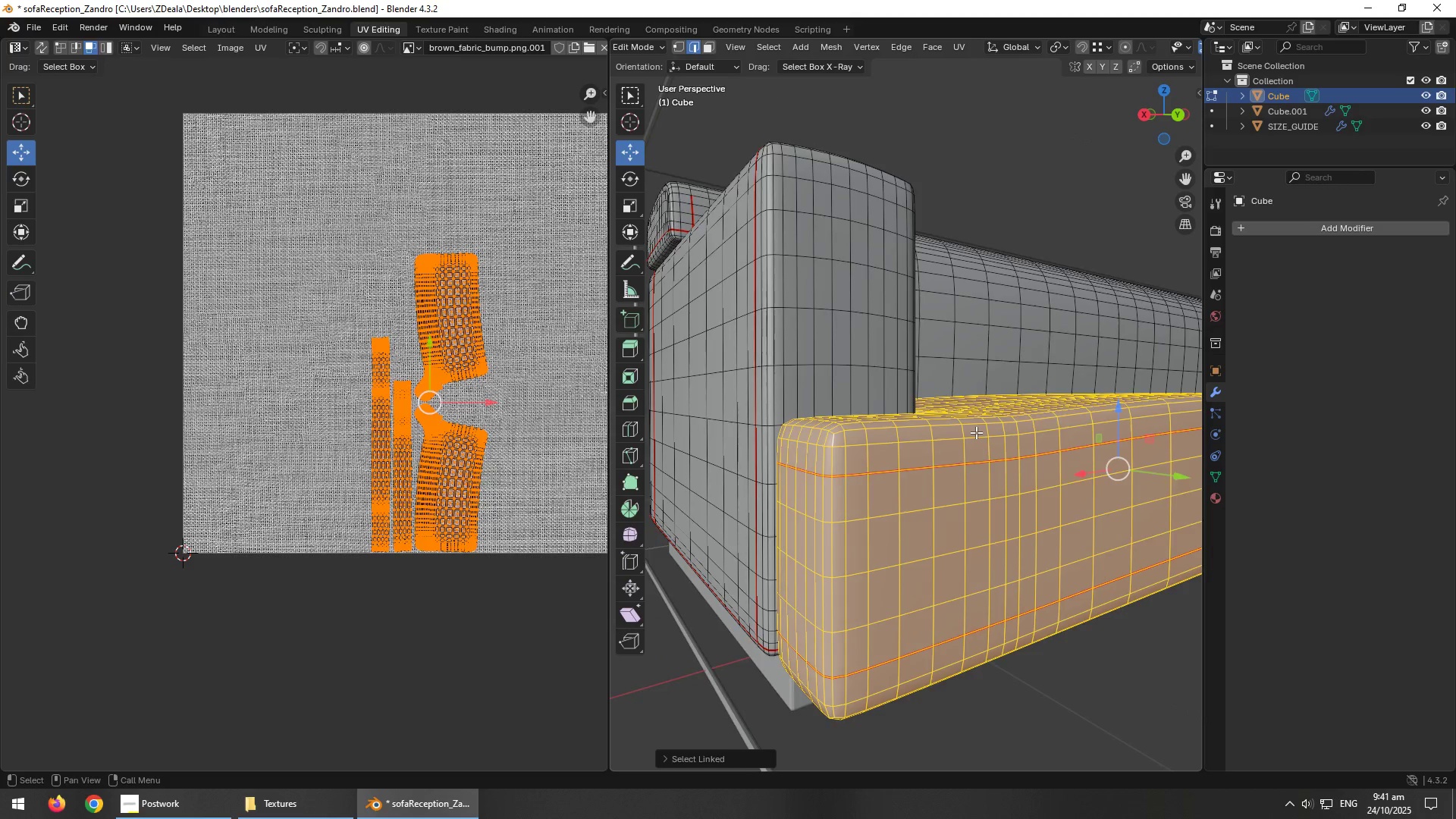 
scroll: coordinate [976, 432], scroll_direction: down, amount: 1.0
 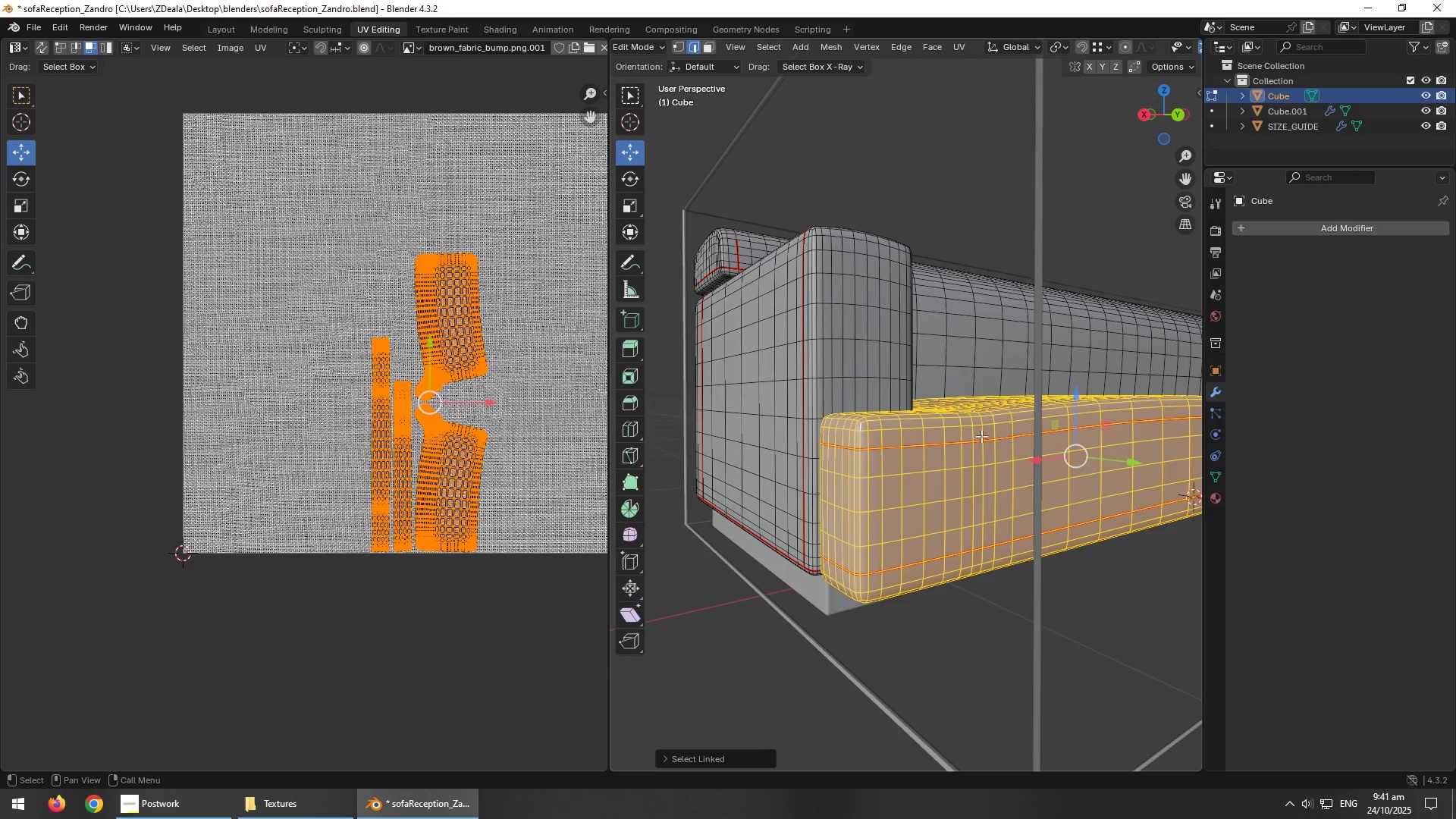 
hold_key(key=AltLeft, duration=1.53)
 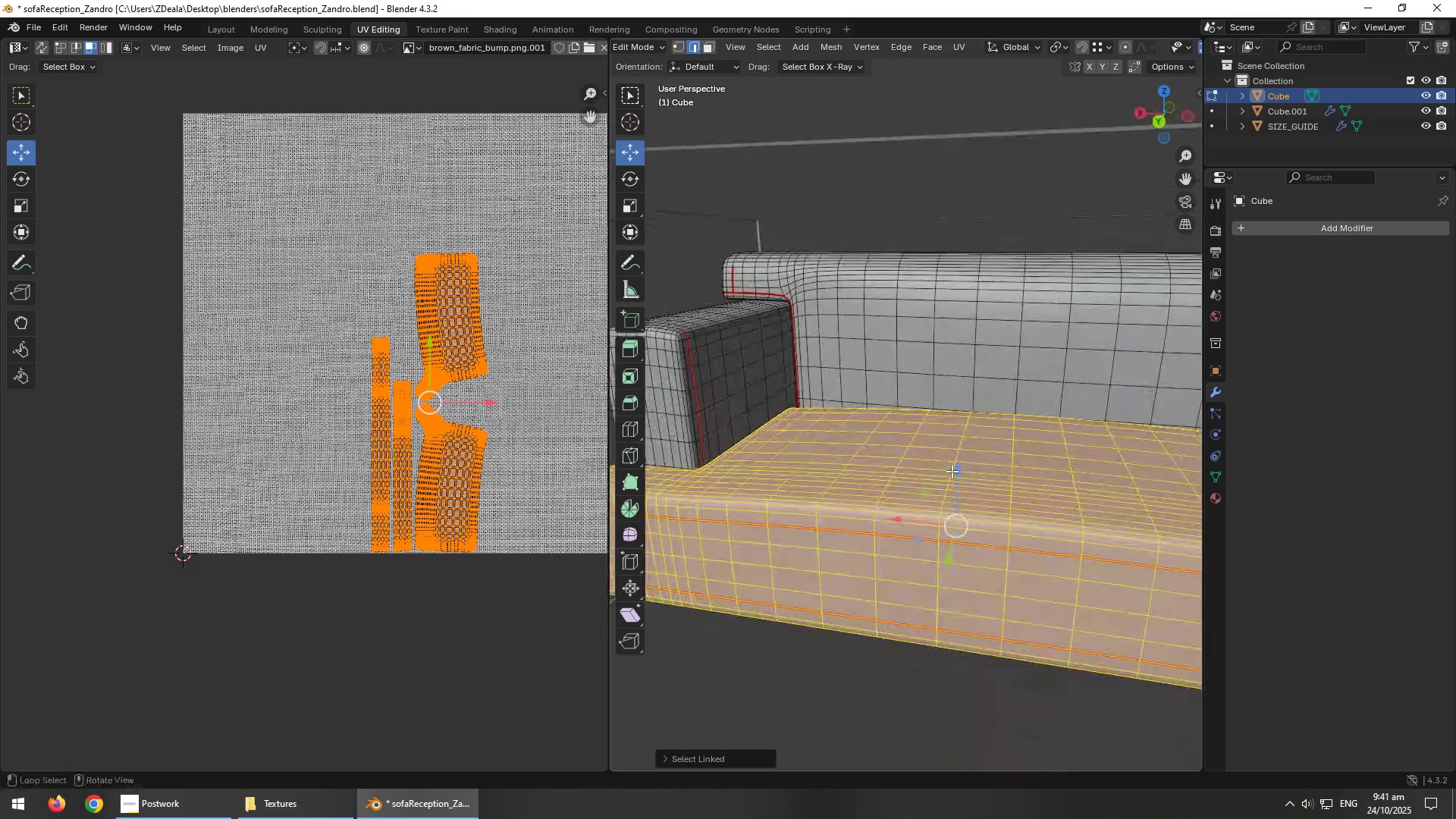 
key(Alt+AltLeft)
 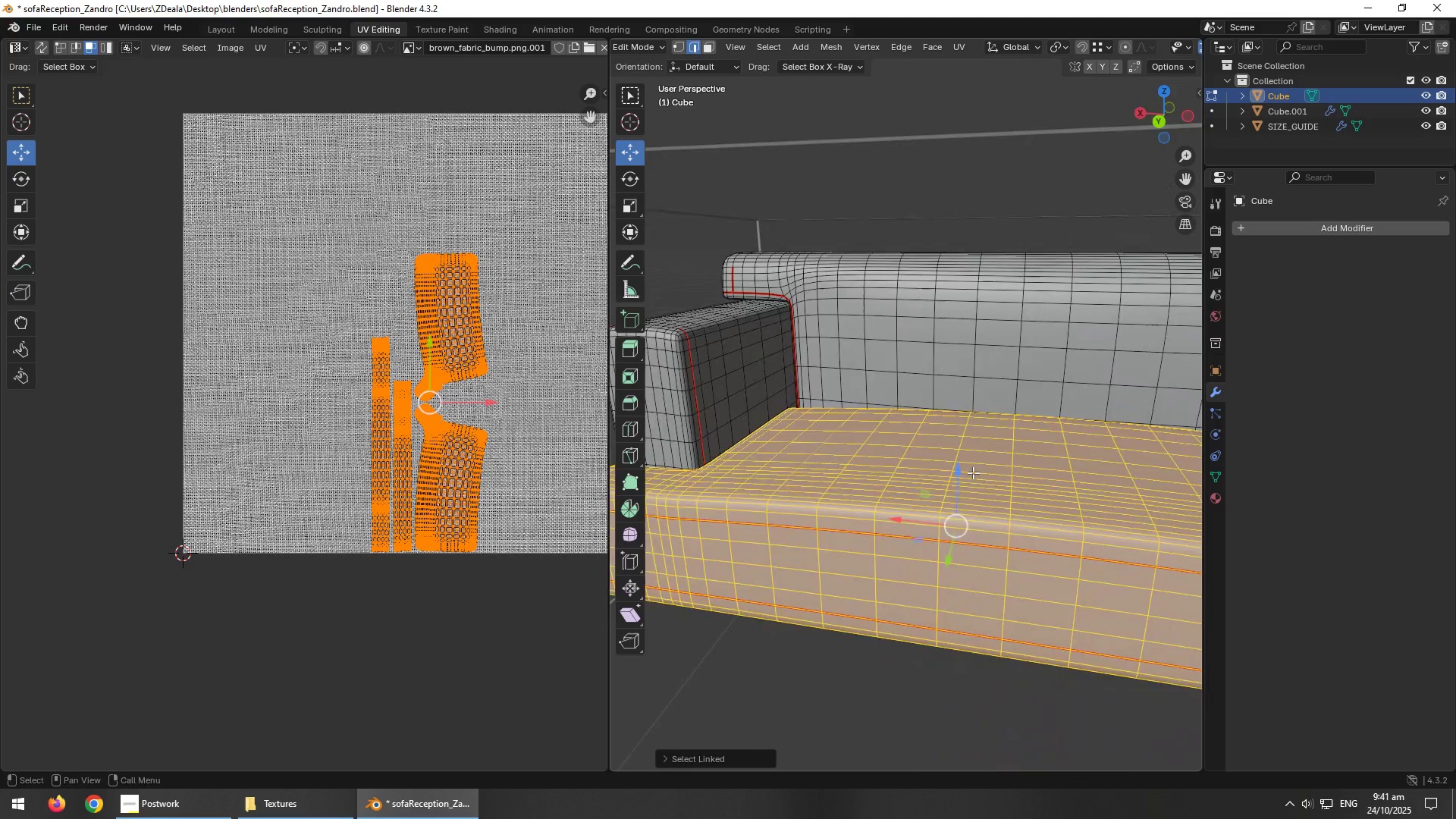 
scroll: coordinate [977, 488], scroll_direction: down, amount: 4.0
 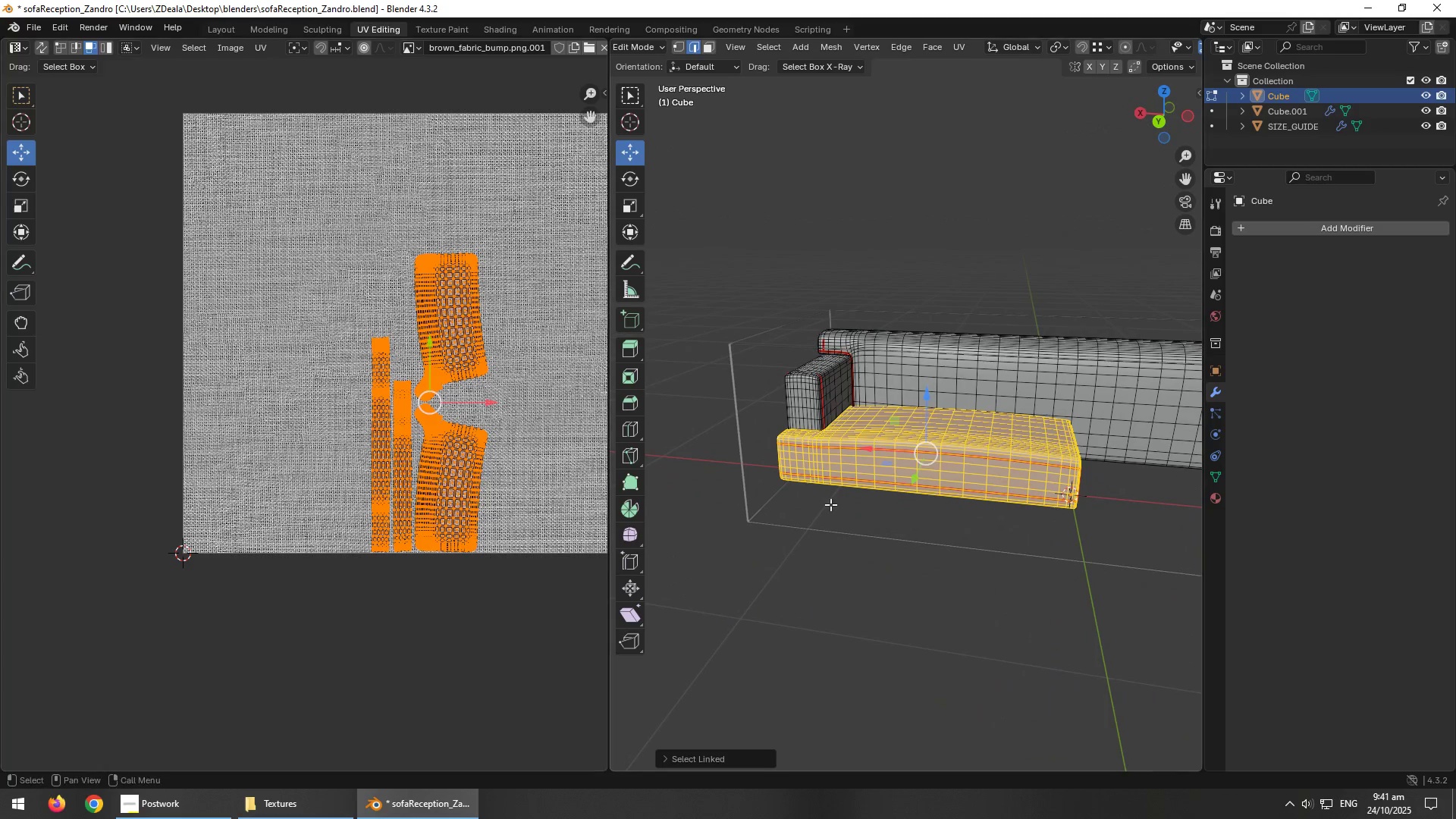 
scroll: coordinate [896, 511], scroll_direction: up, amount: 2.0
 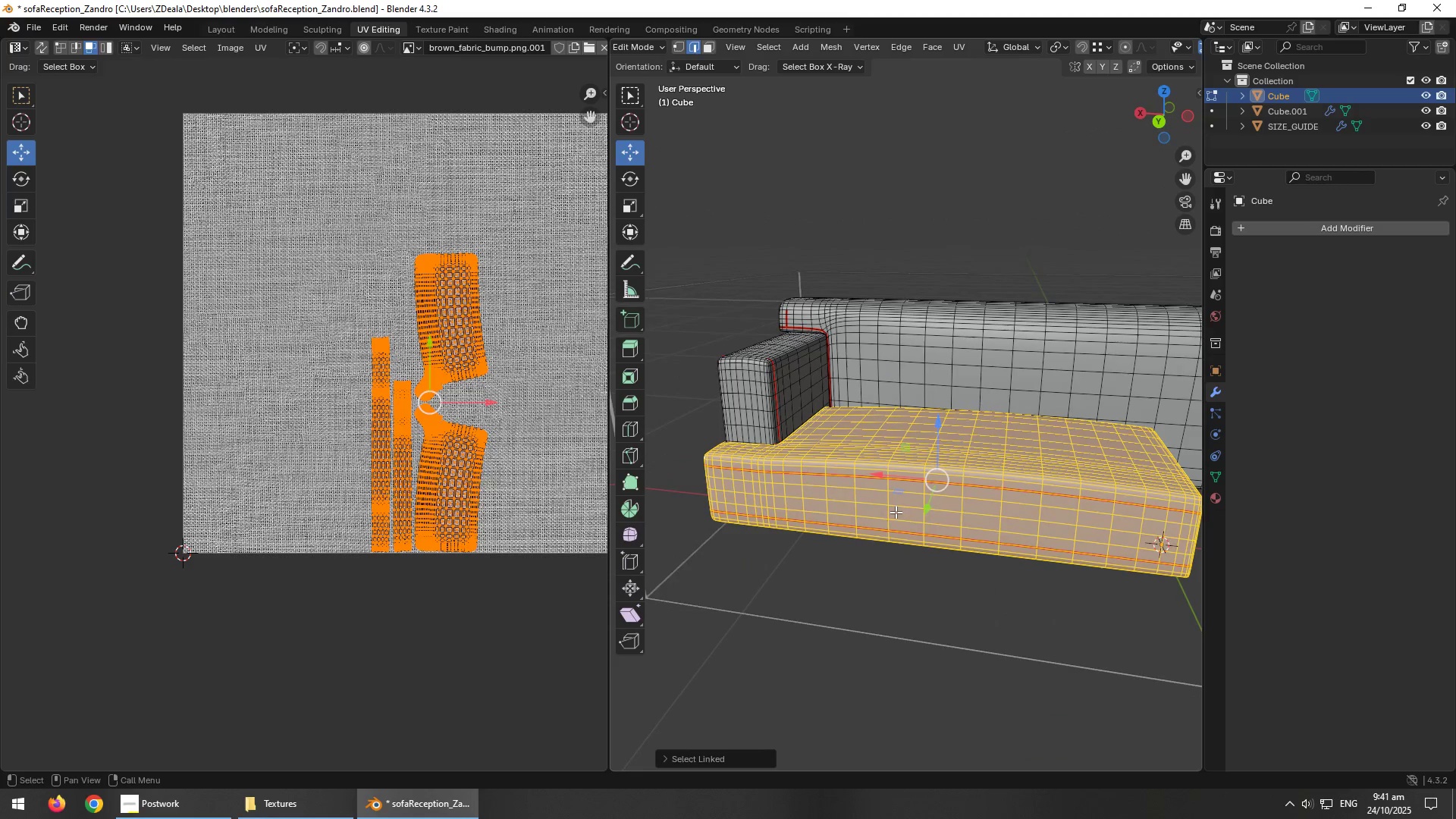 
hold_key(key=AltLeft, duration=0.84)
 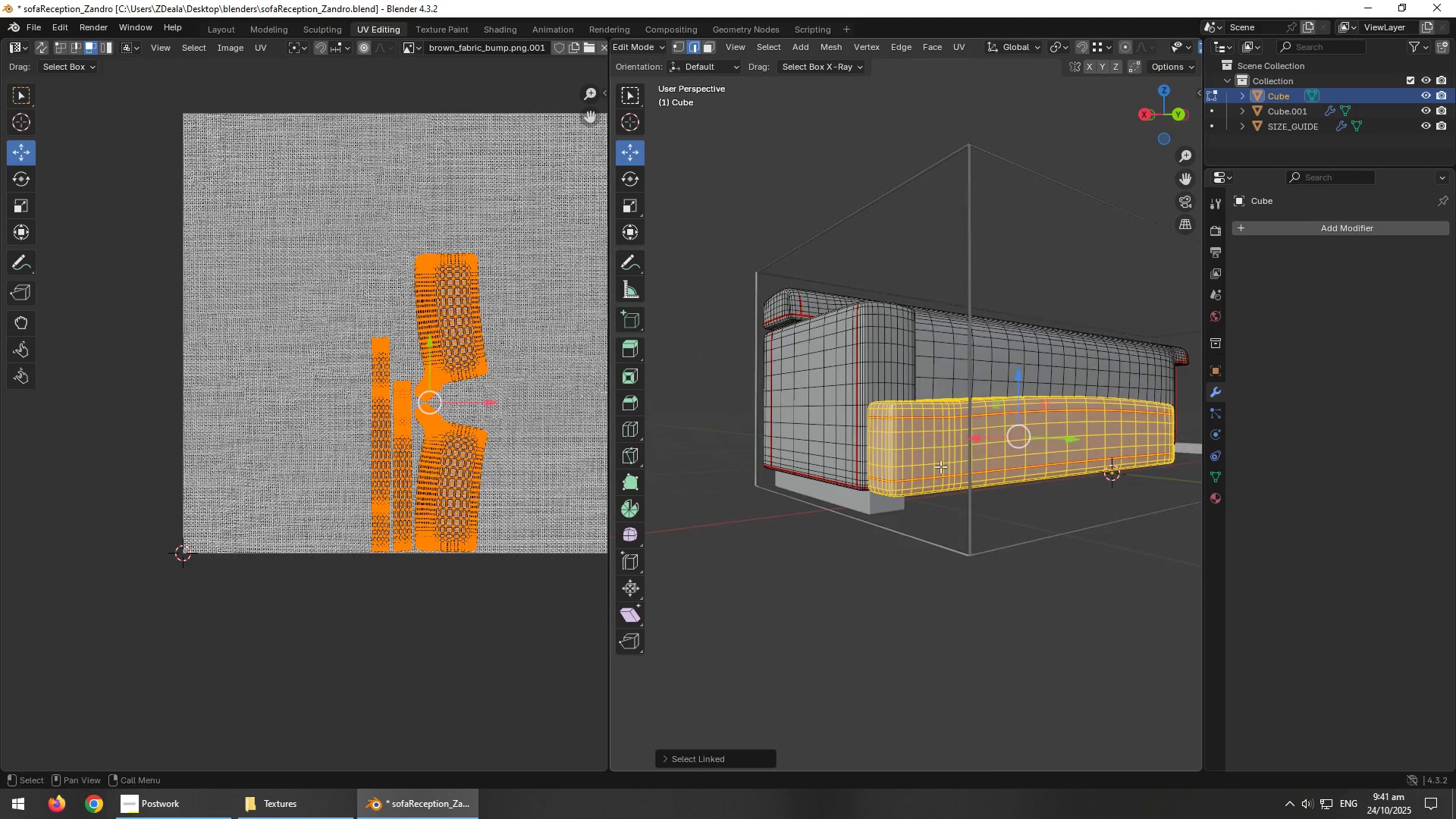 
scroll: coordinate [939, 466], scroll_direction: up, amount: 1.0
 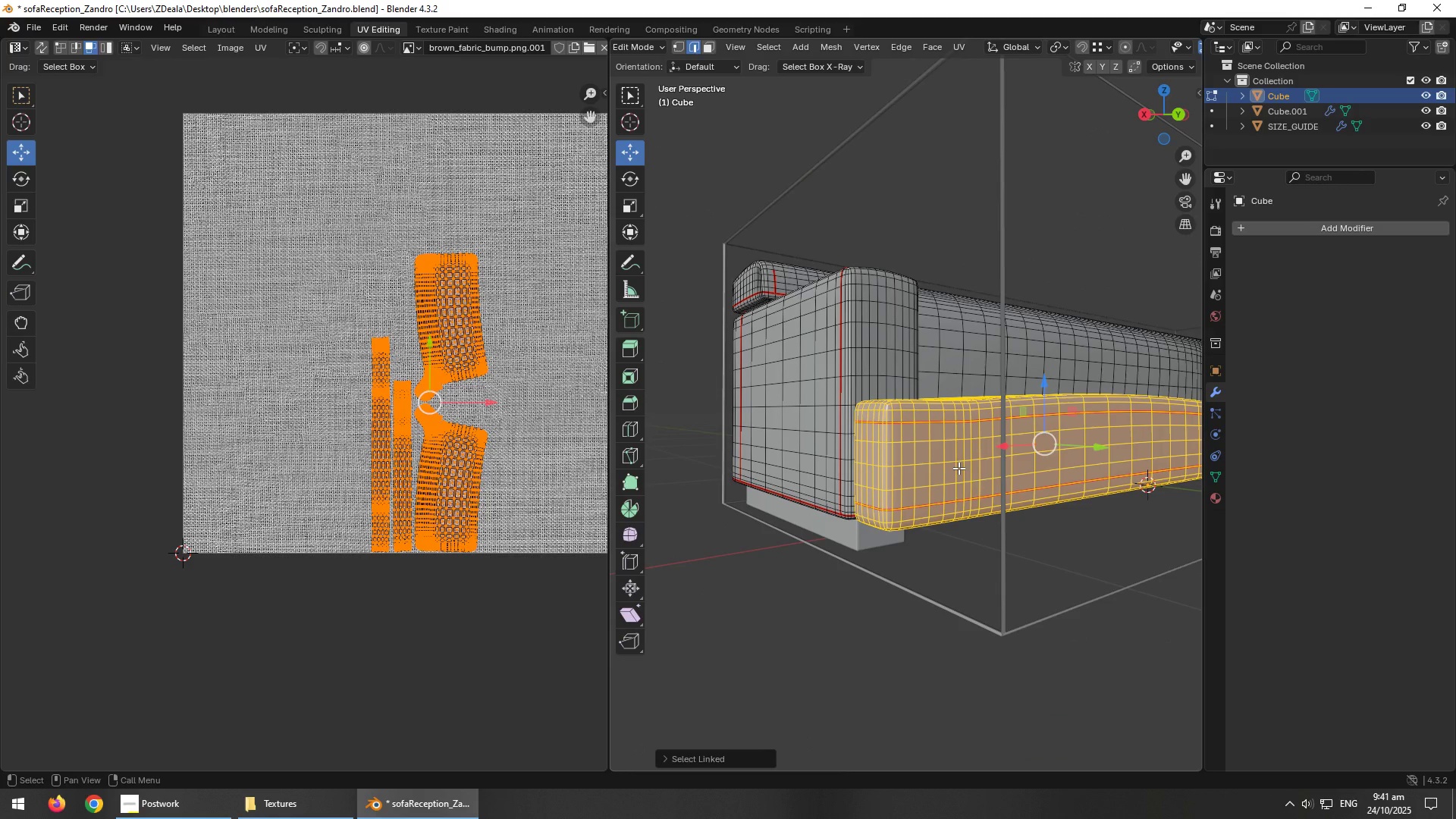 
hold_key(key=AltLeft, duration=0.73)
 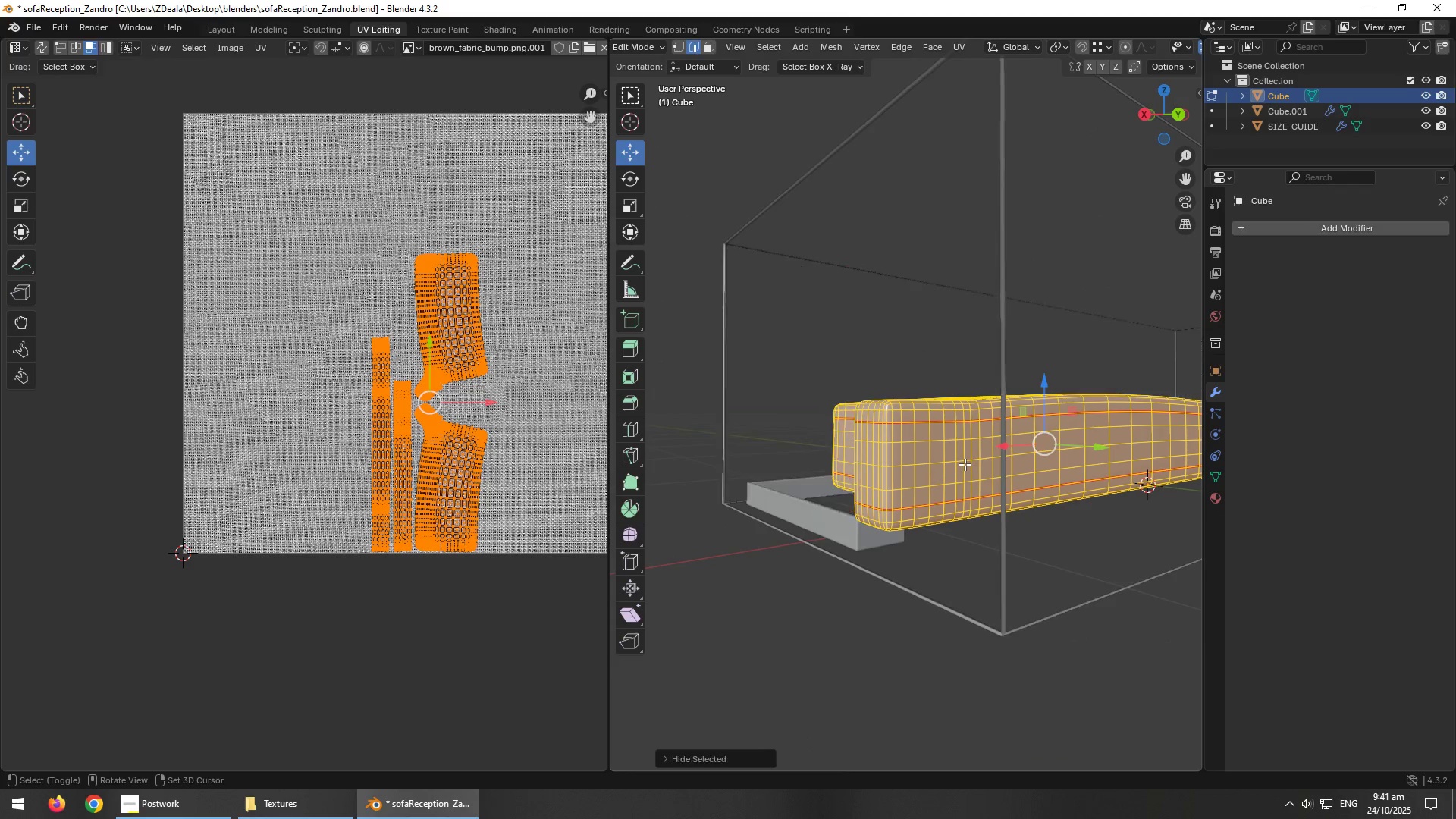 
type(hH2a)
 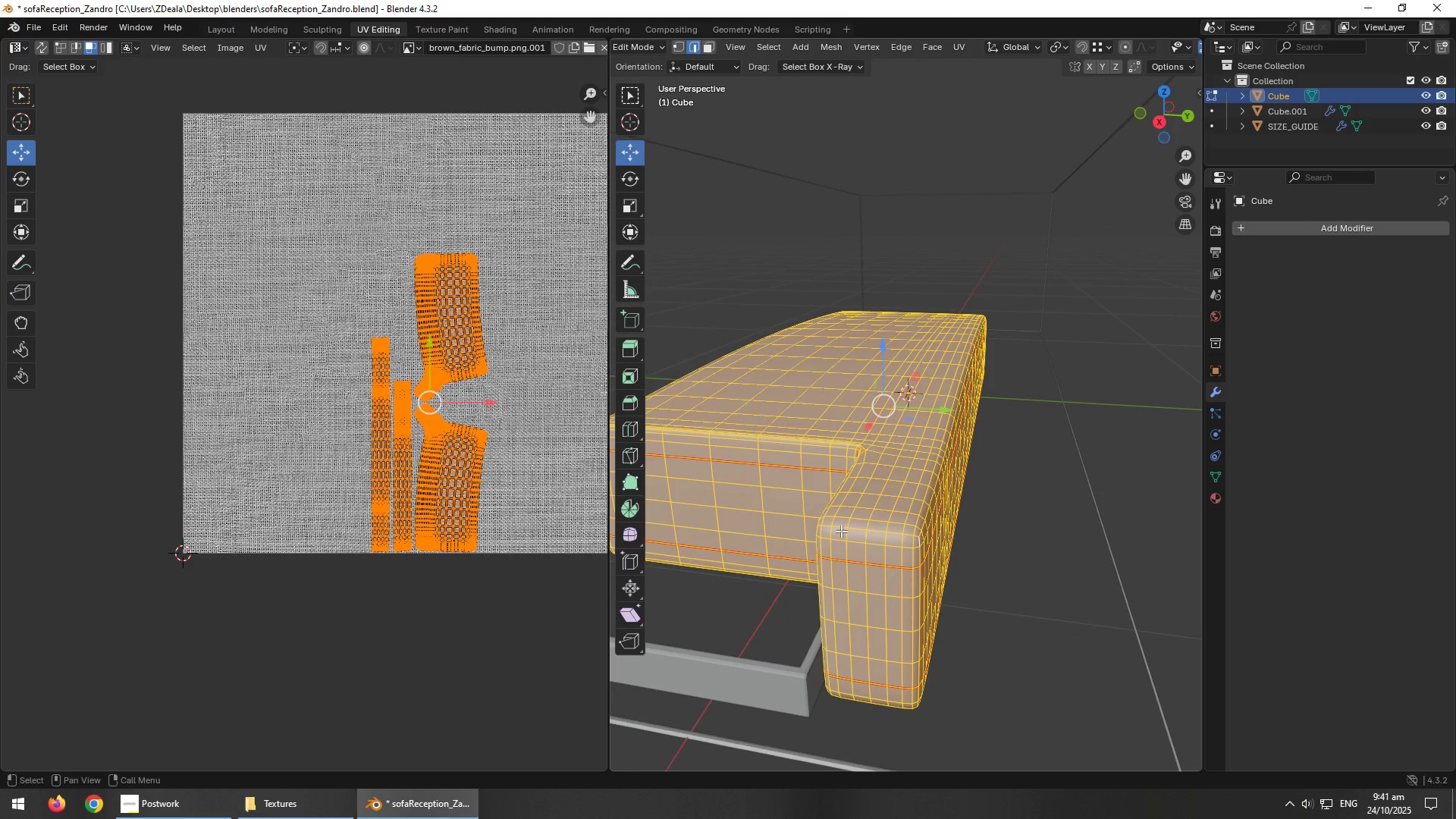 
 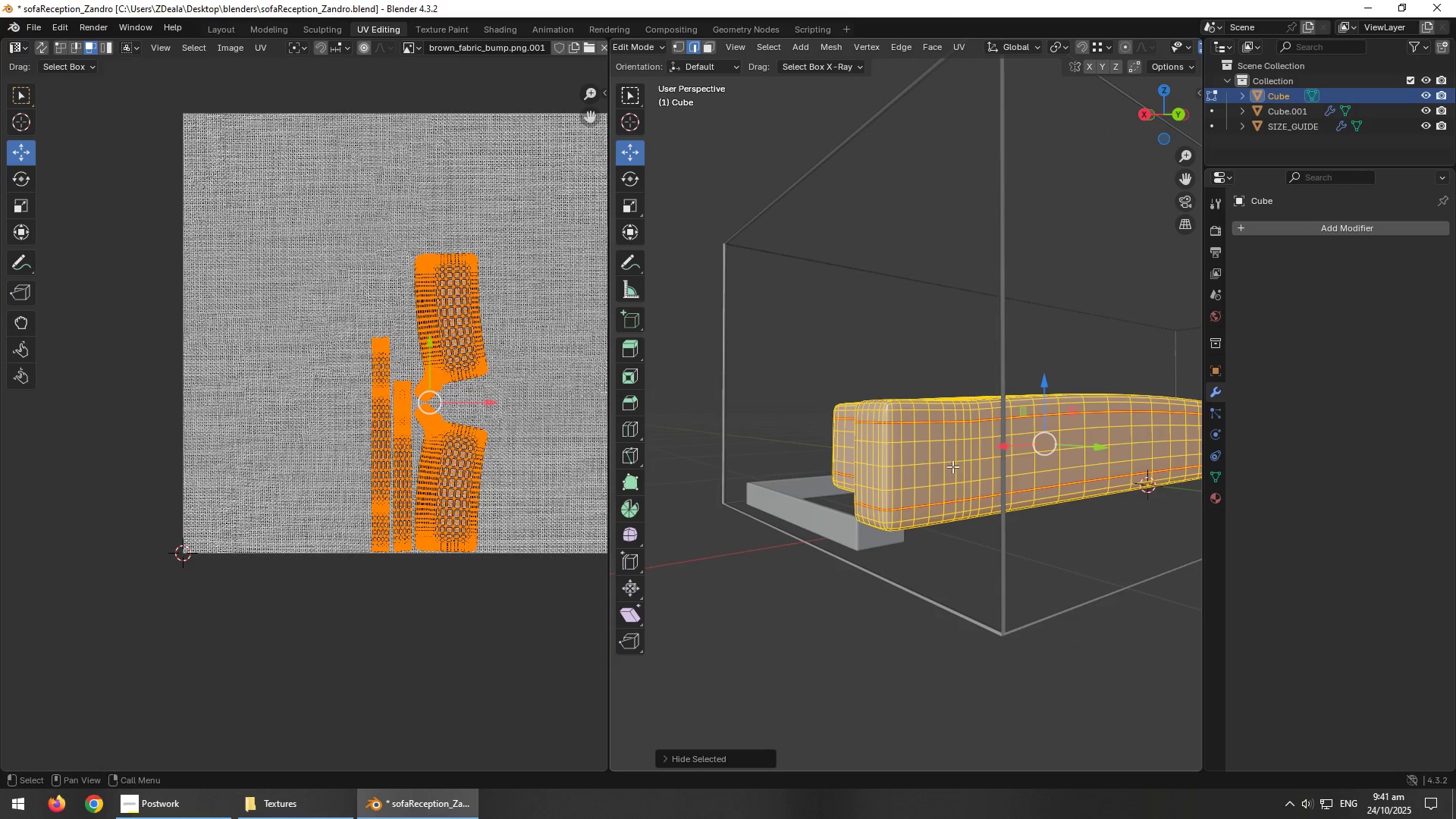 
hold_key(key=AltLeft, duration=0.41)
 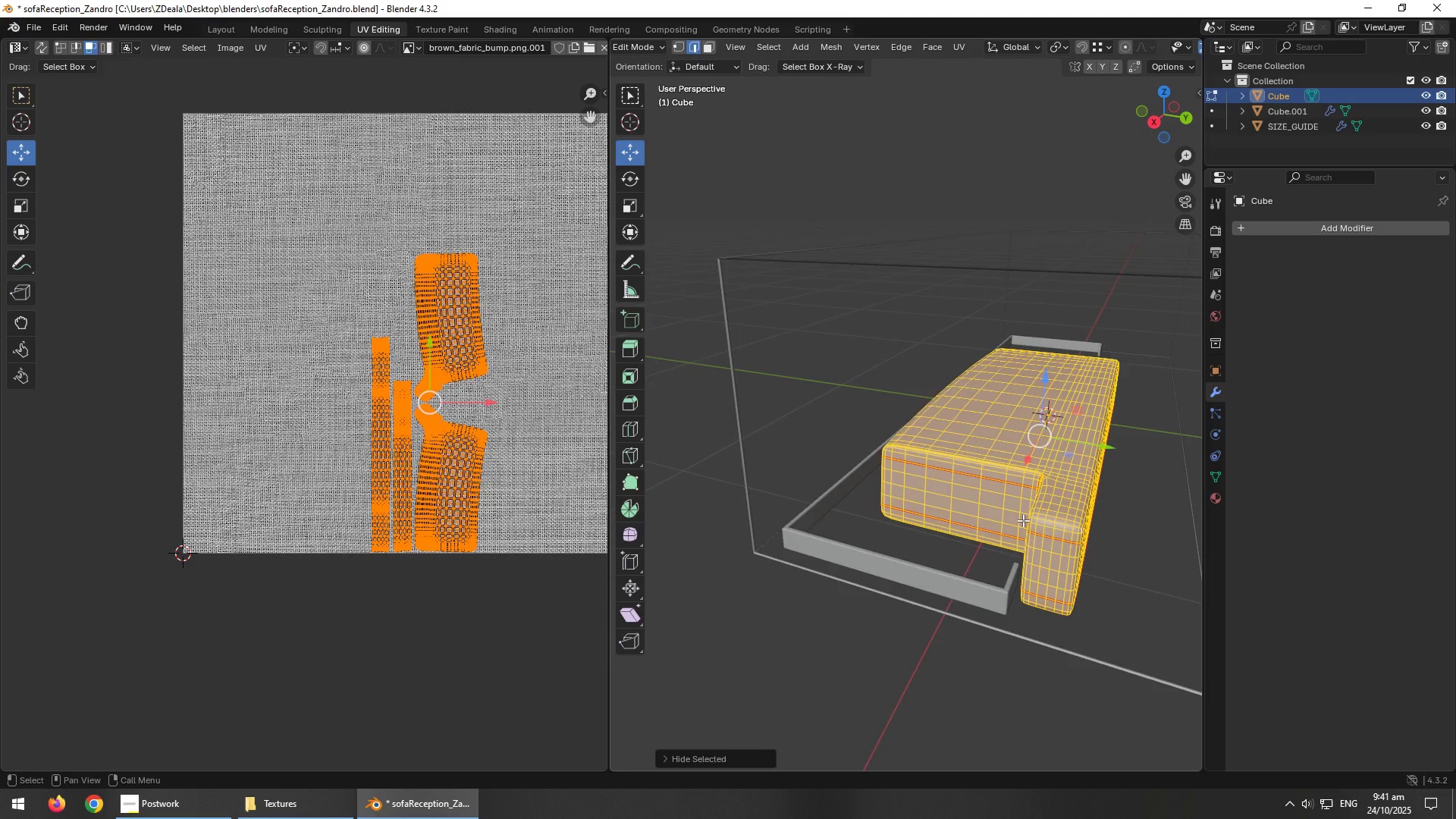 
scroll: coordinate [1026, 528], scroll_direction: up, amount: 2.0
 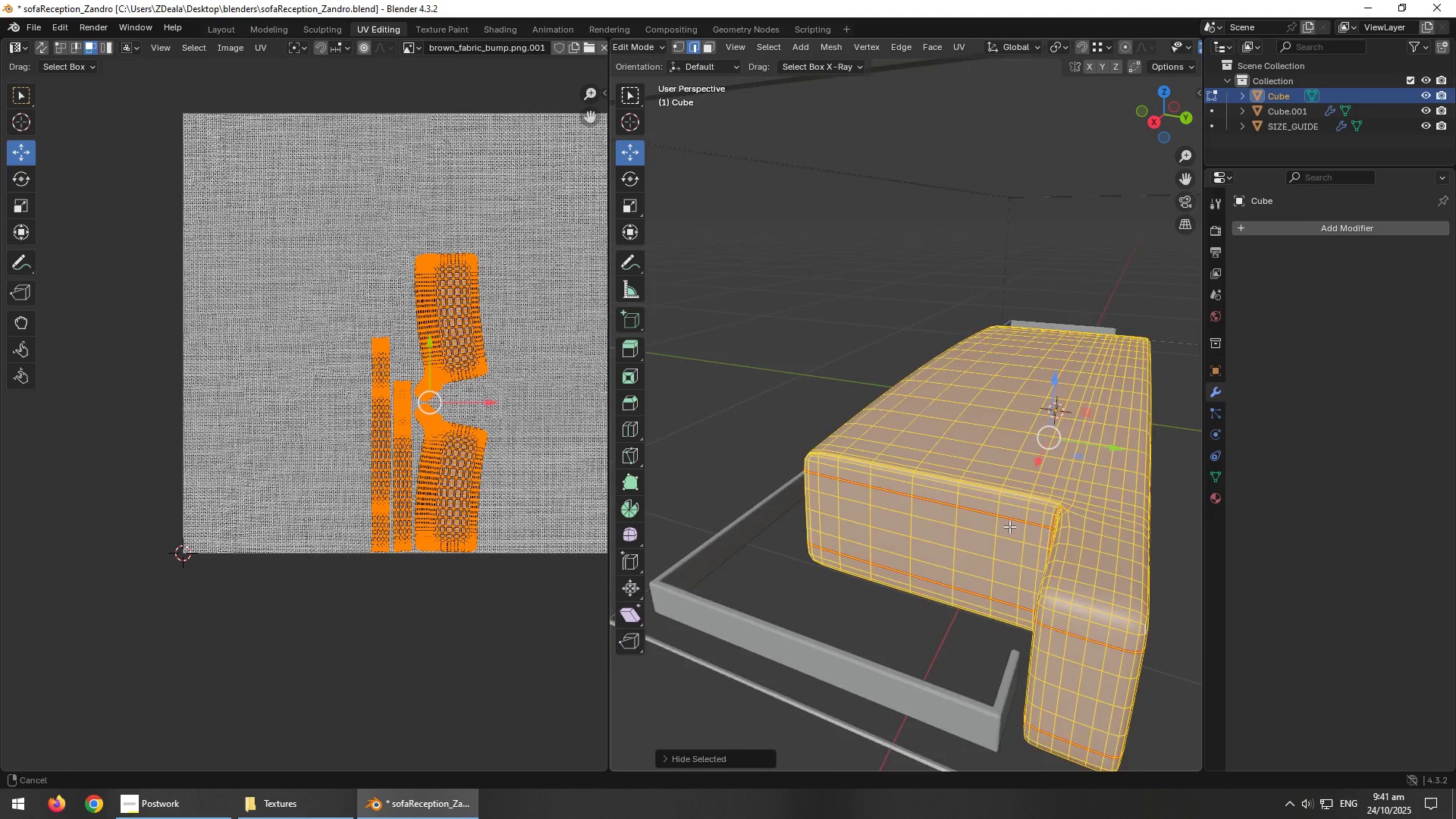 
hold_key(key=AltLeft, duration=0.41)
 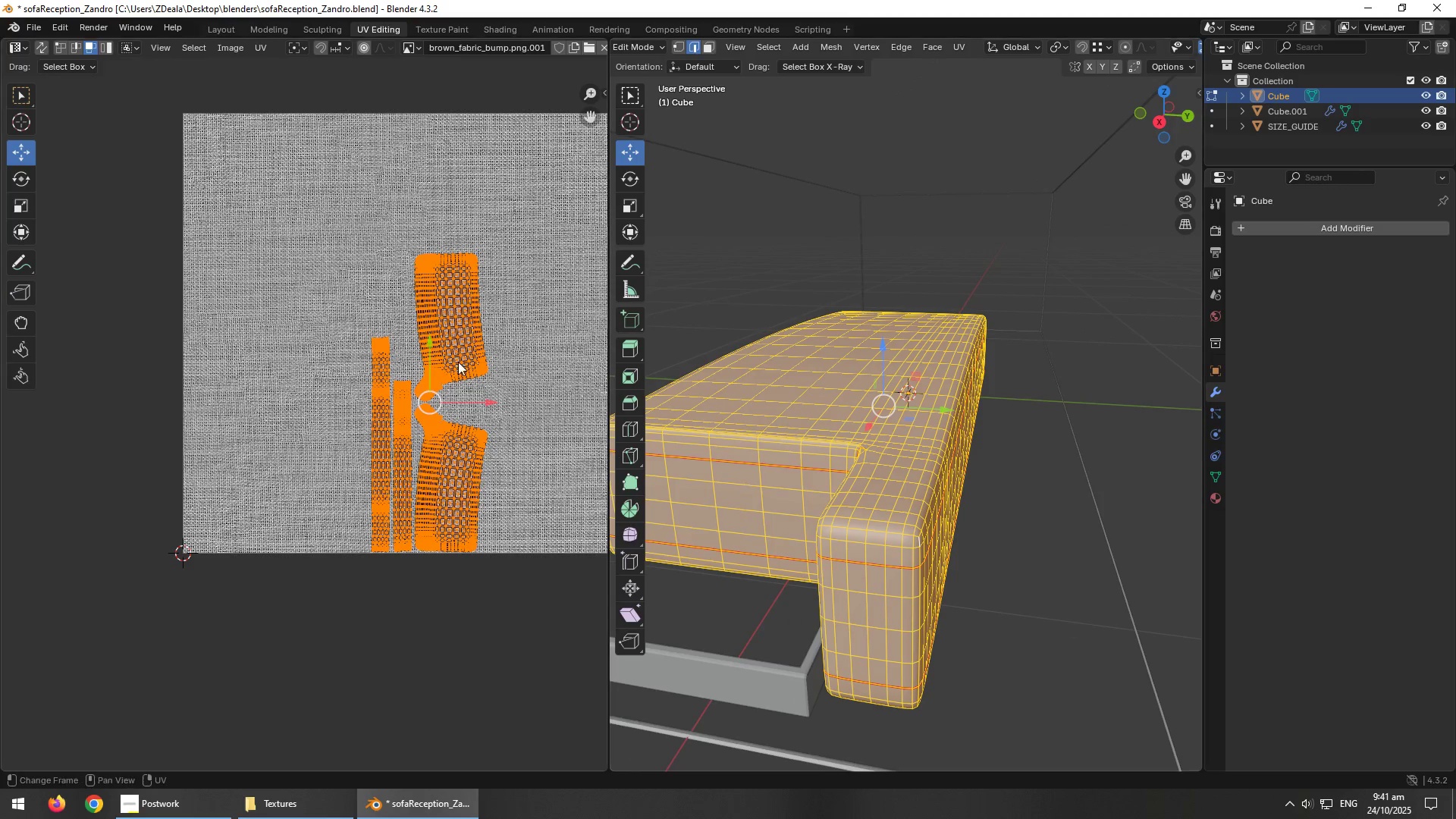 
left_click([262, 45])
 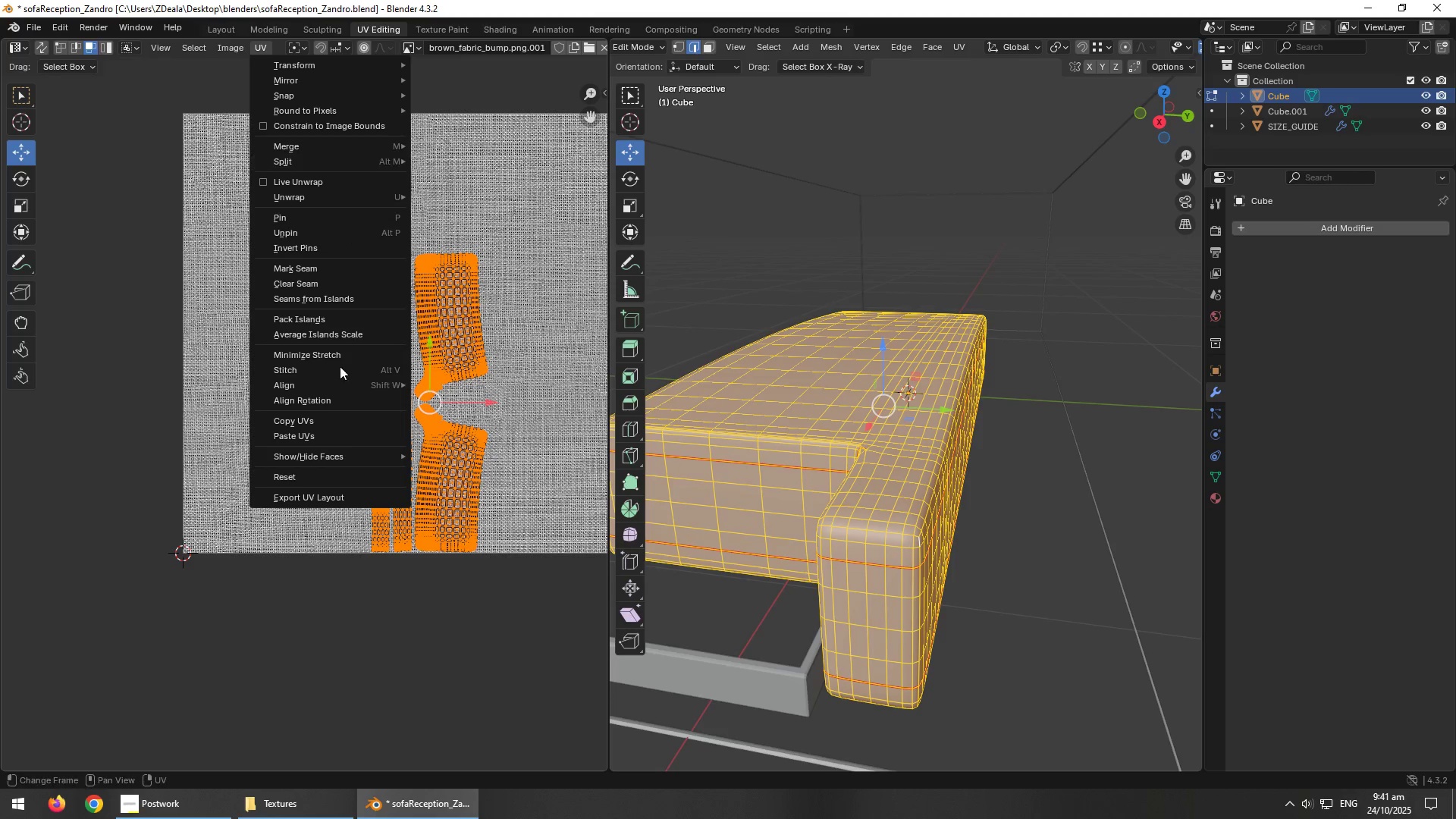 
left_click([347, 479])
 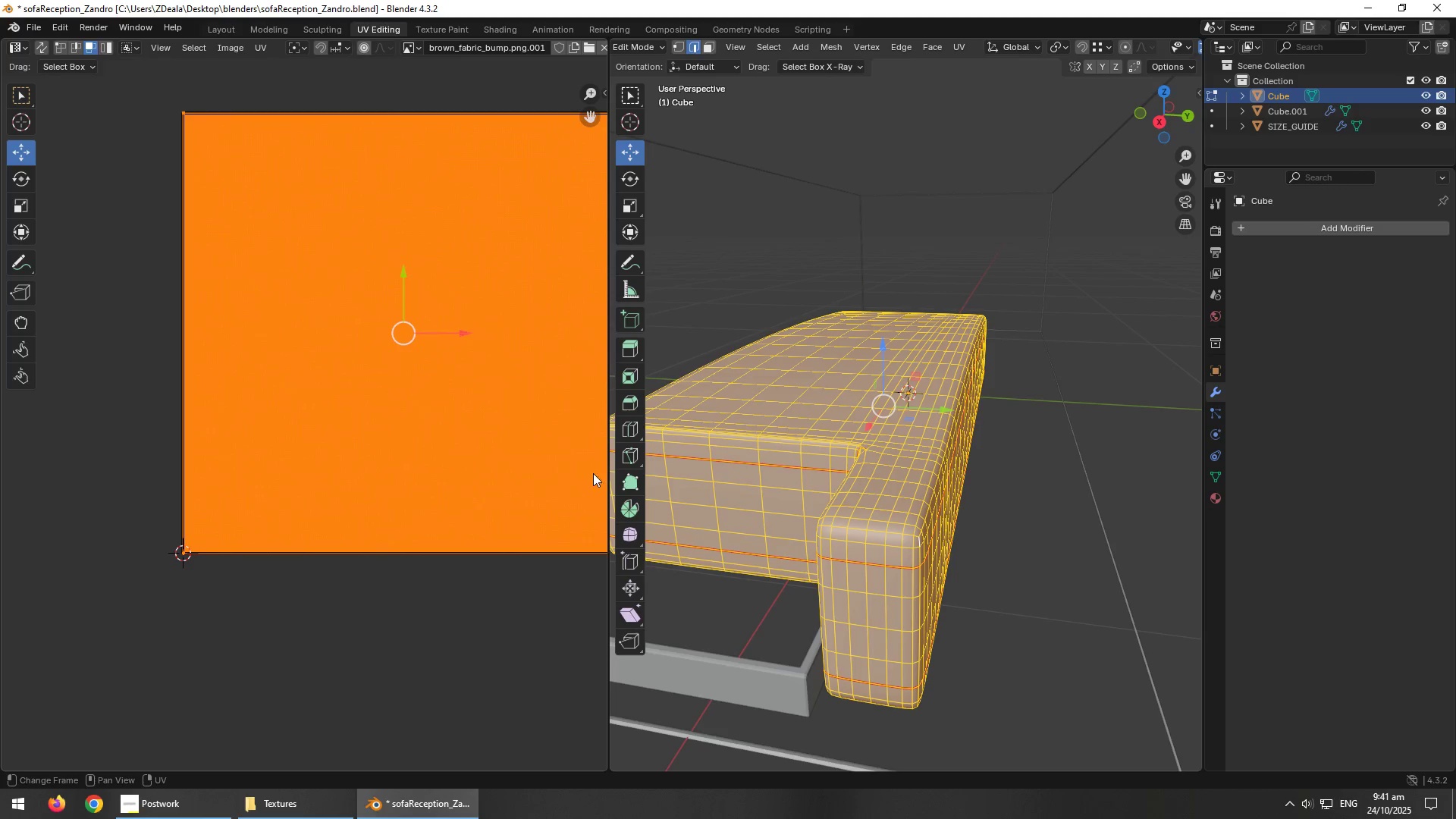 
key(Control+ControlLeft)
 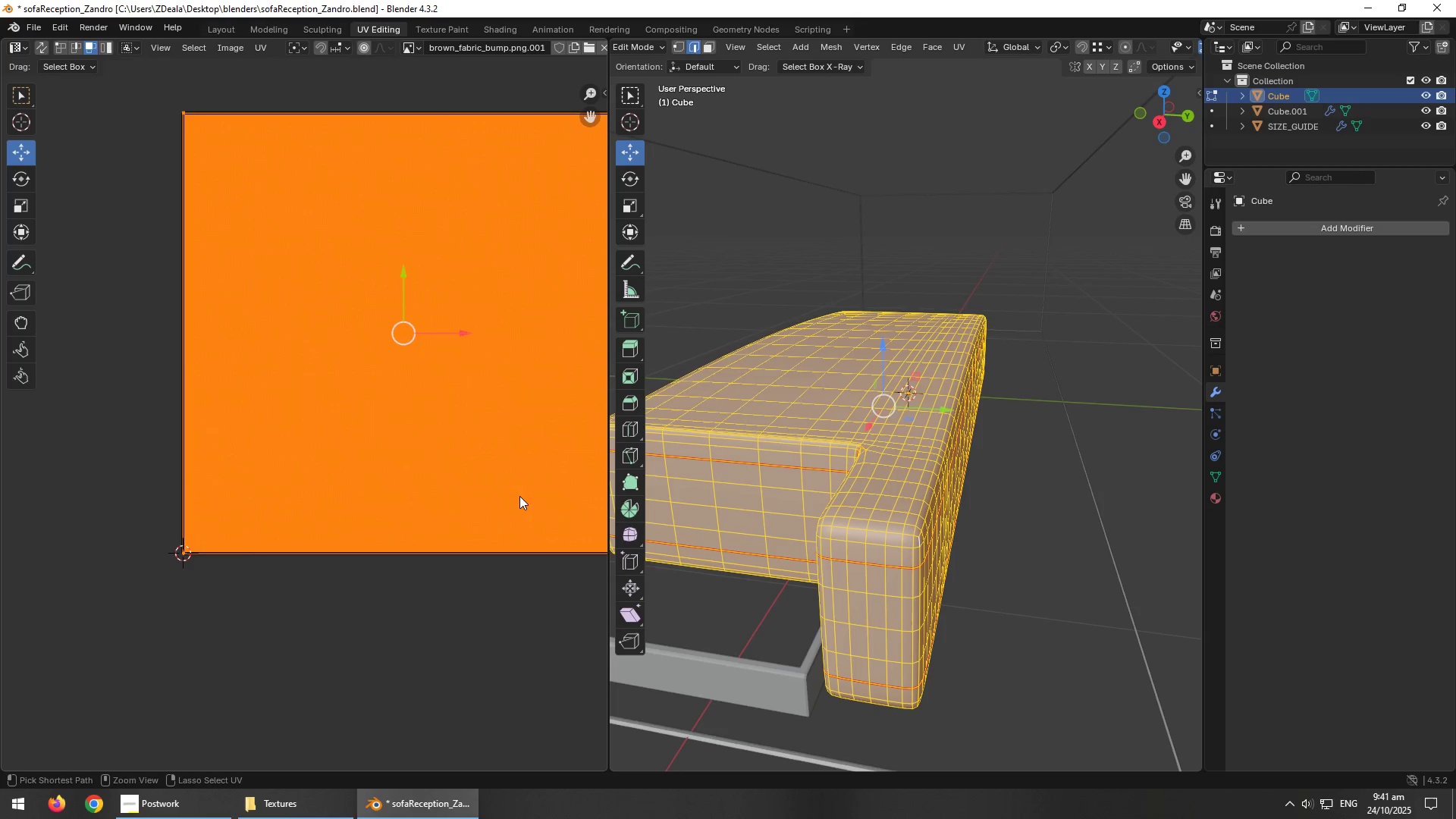 
key(Control+Z)
 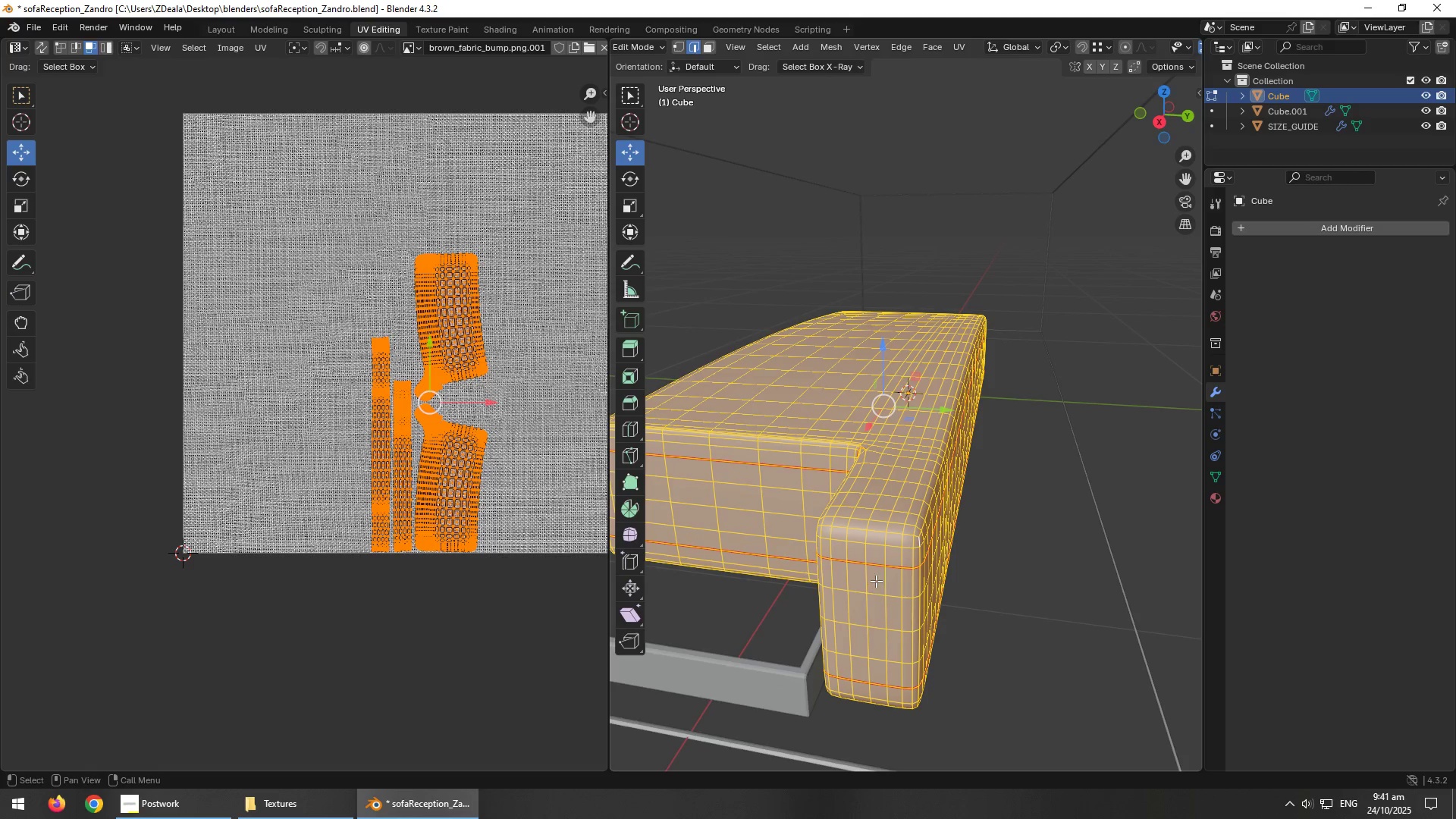 
key(2)
 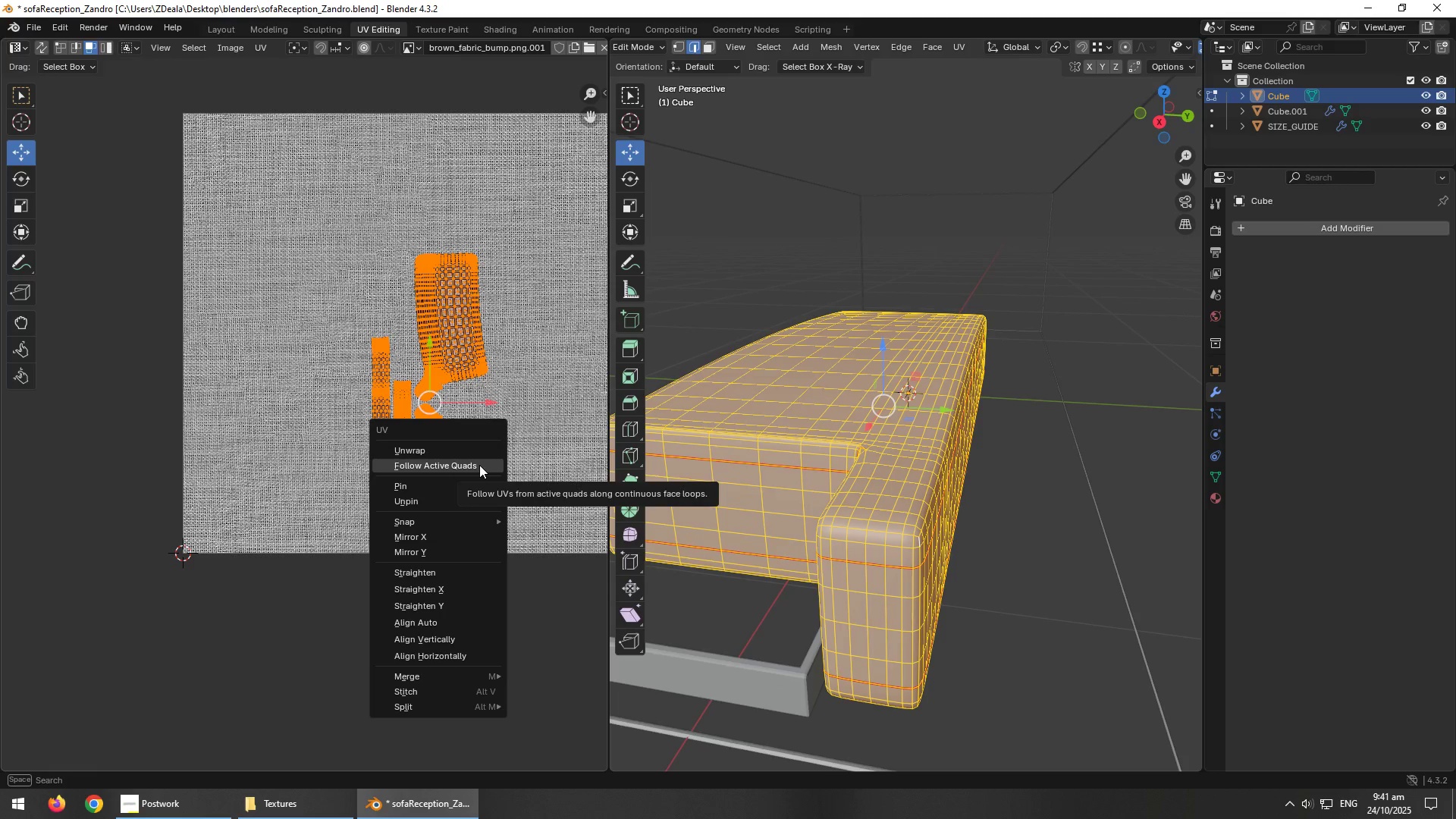 
right_click([878, 539])
 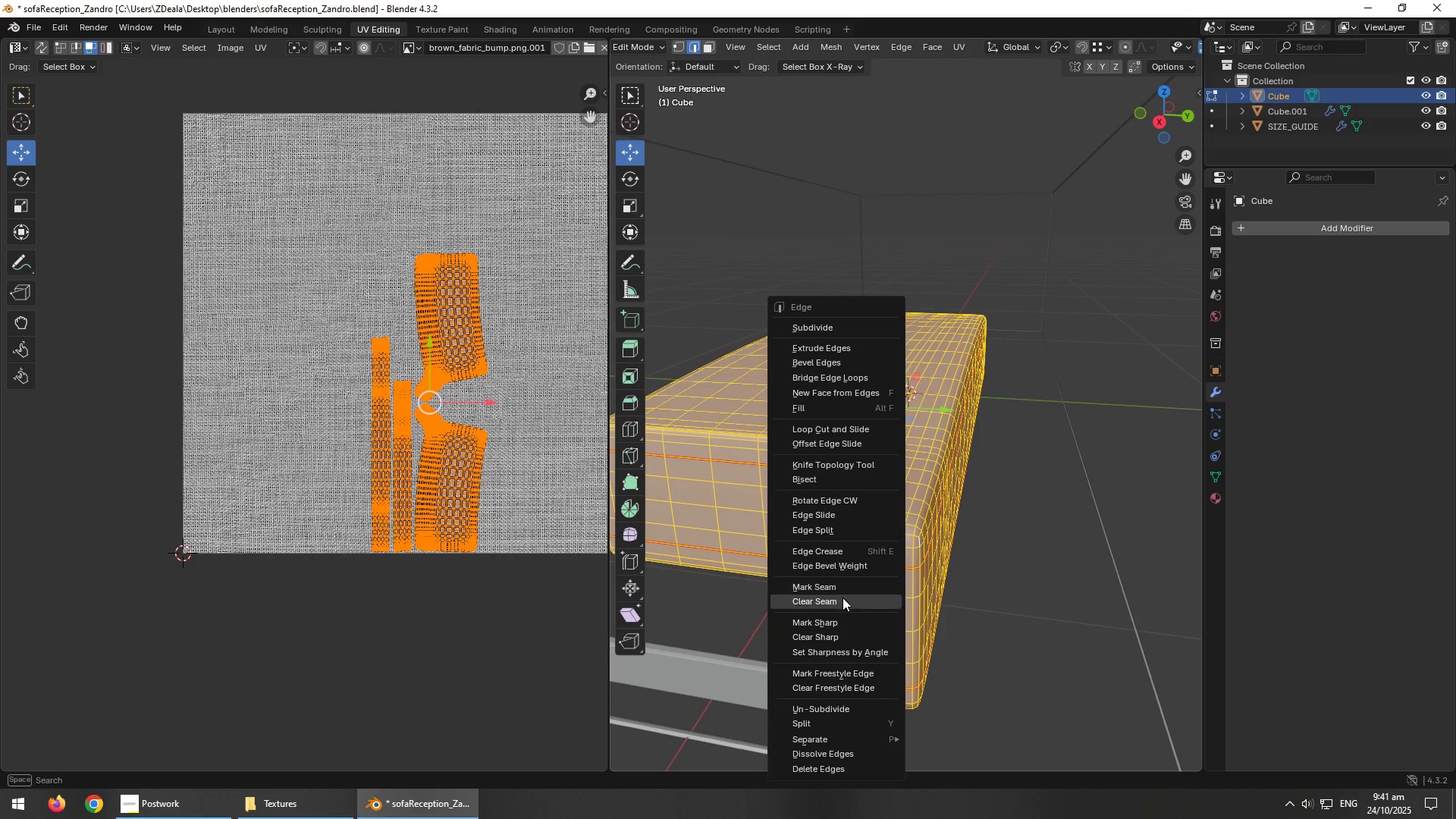 
left_click([841, 599])
 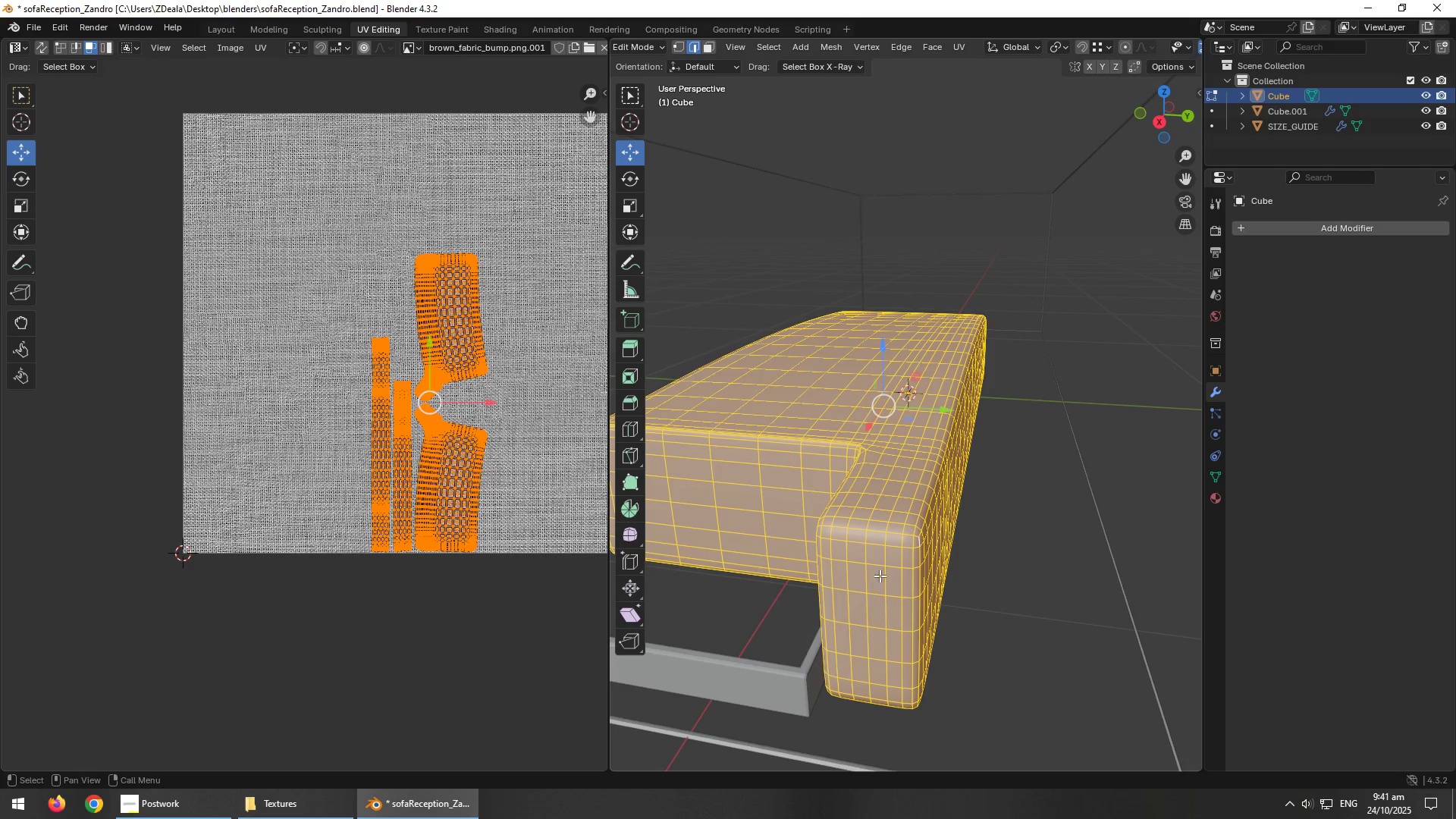 
hold_key(key=AltLeft, duration=0.64)
 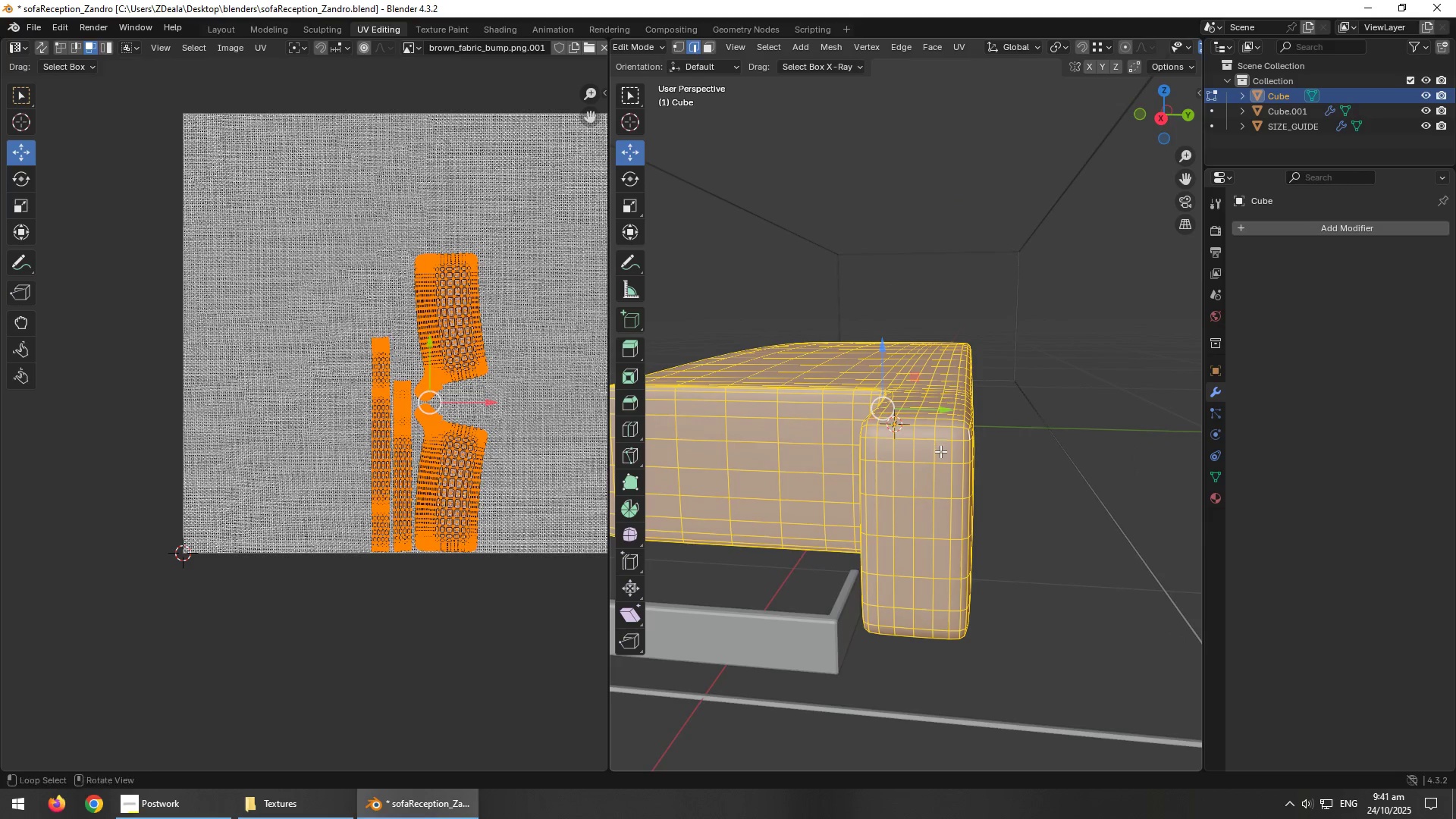 
hold_key(key=AltLeft, duration=1.11)
 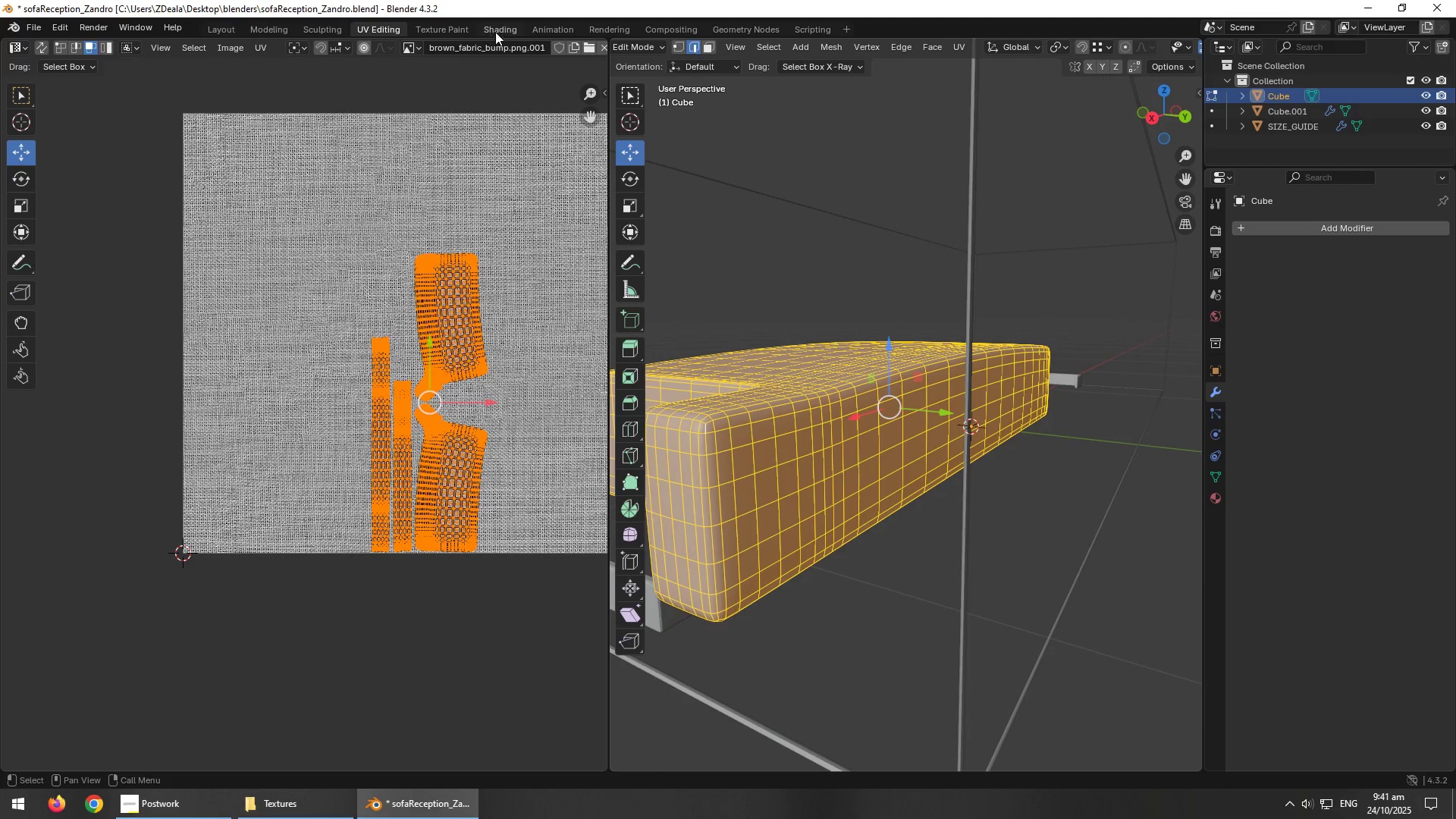 
hold_key(key=AltLeft, duration=0.95)
 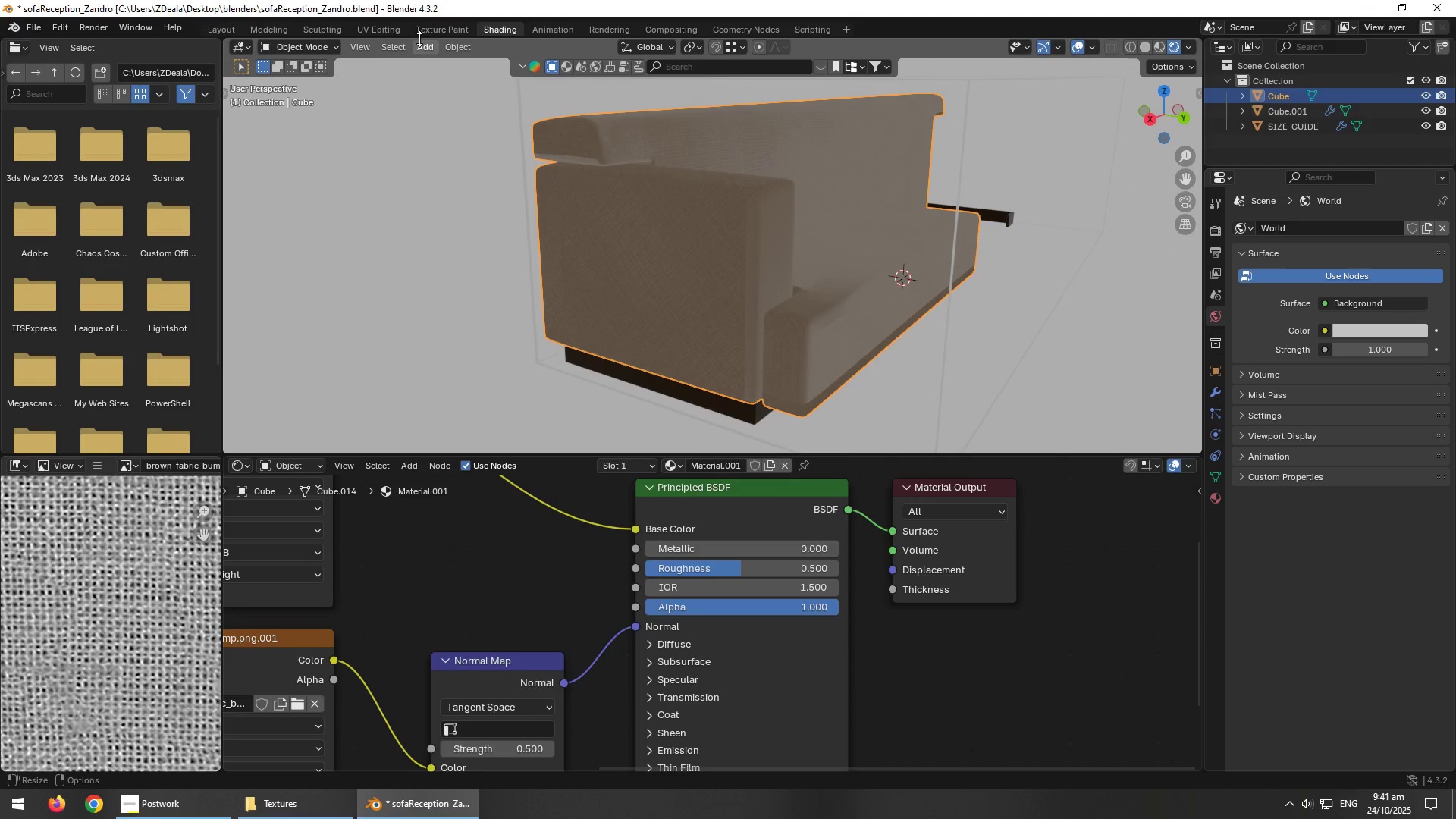 
left_click([377, 31])
 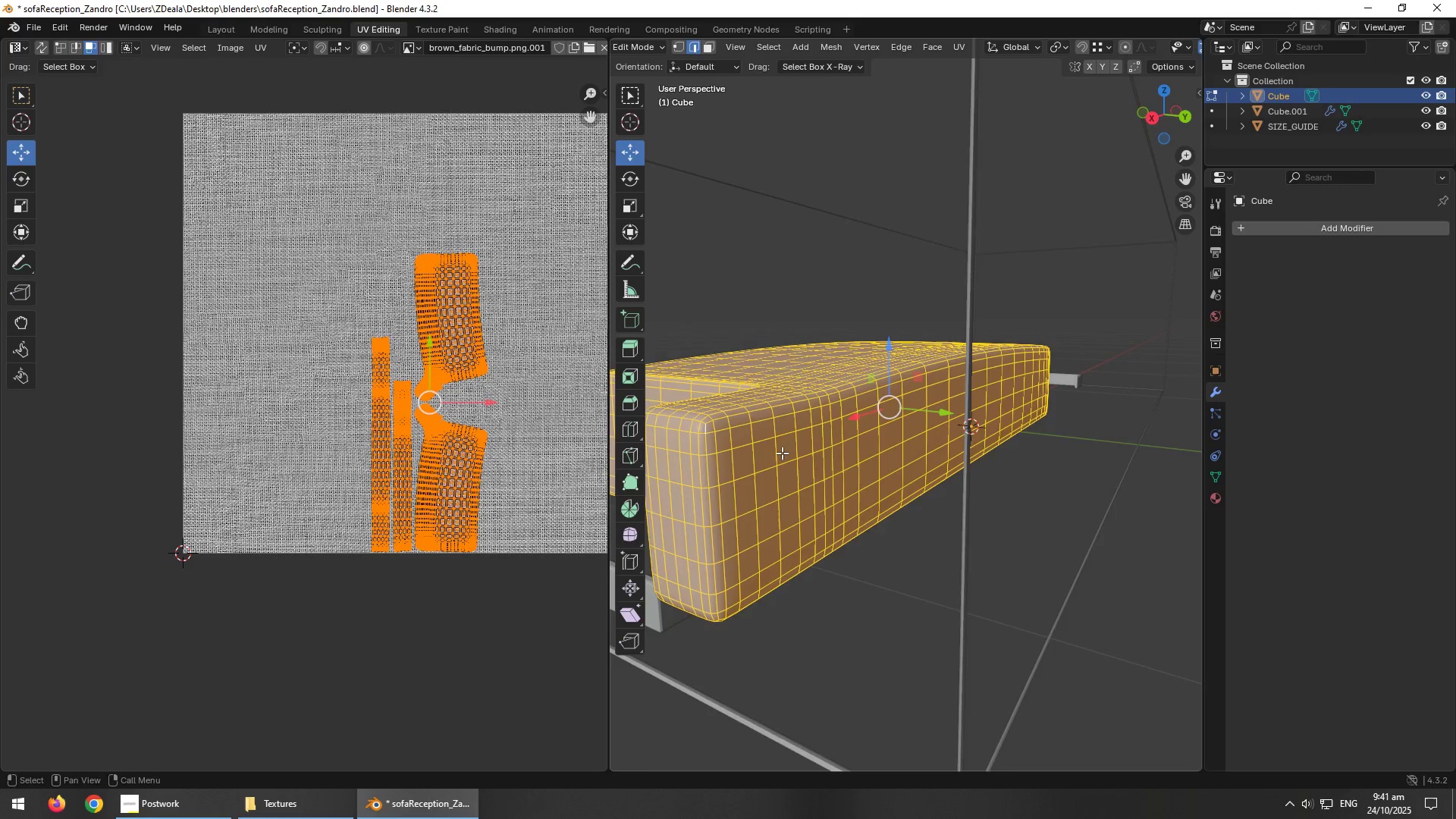 
scroll: coordinate [757, 415], scroll_direction: up, amount: 2.0
 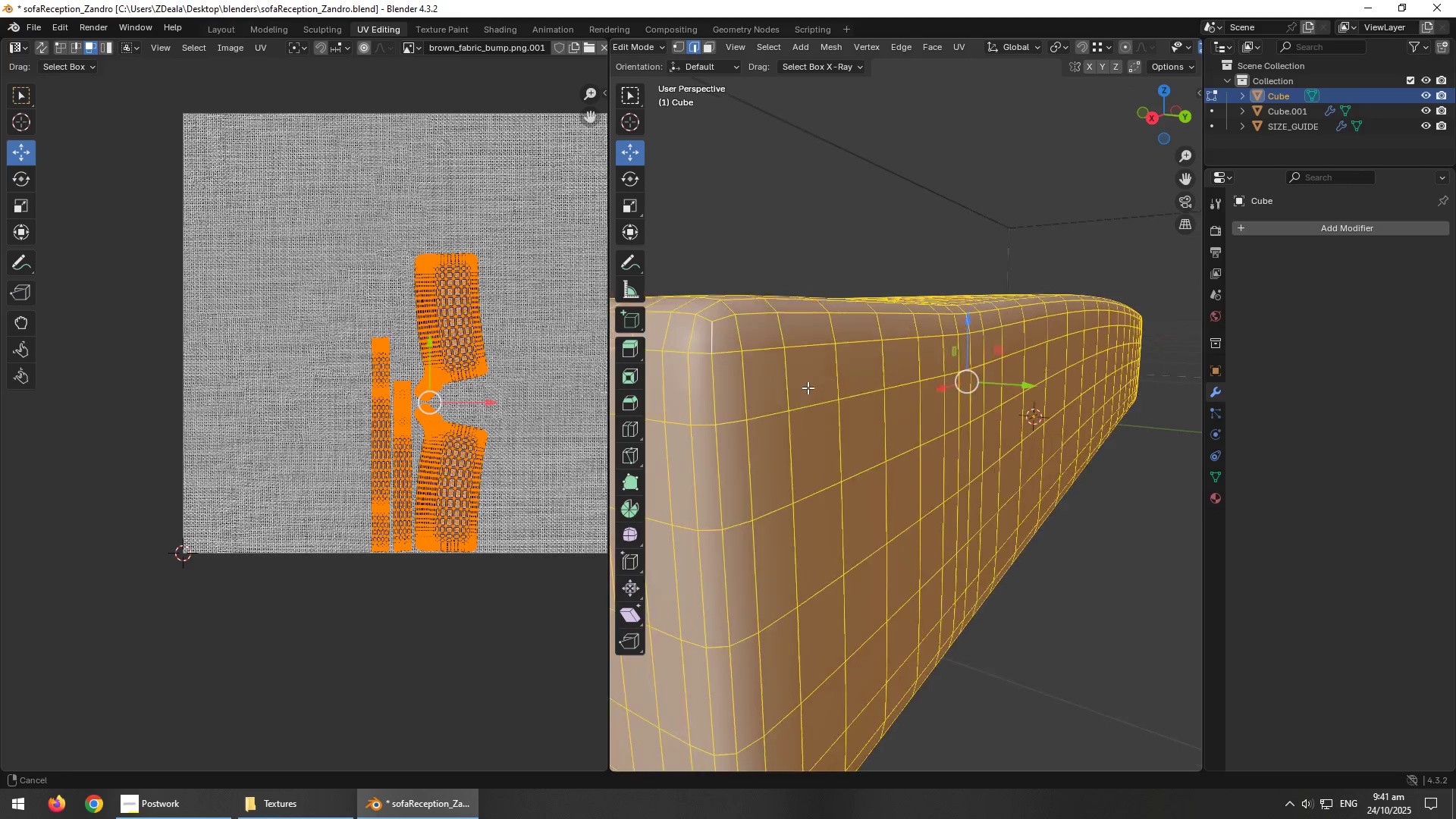 
key(2)
 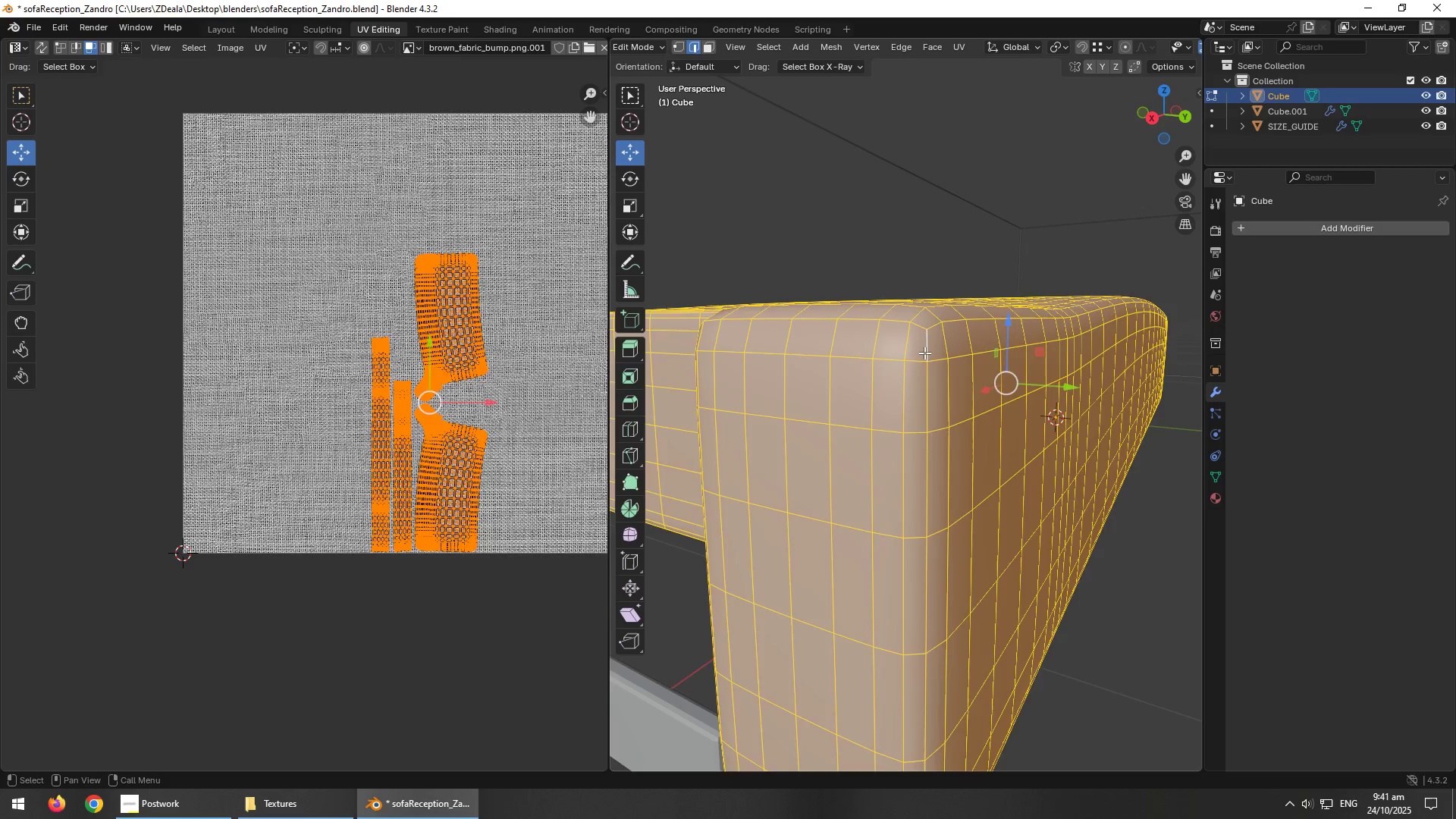 
left_click([927, 350])
 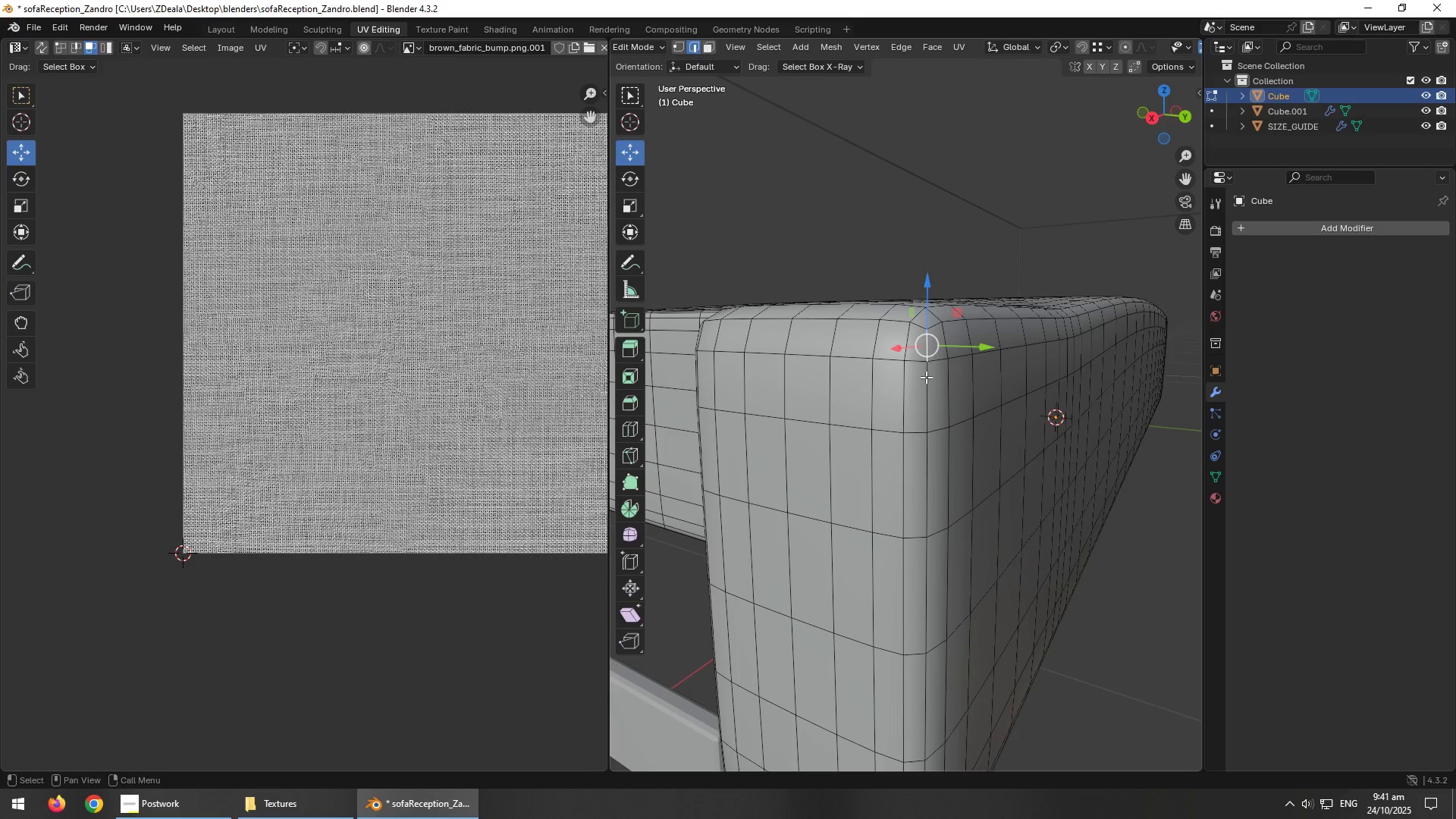 
hold_key(key=AltLeft, duration=0.58)
left_click([924, 381])
 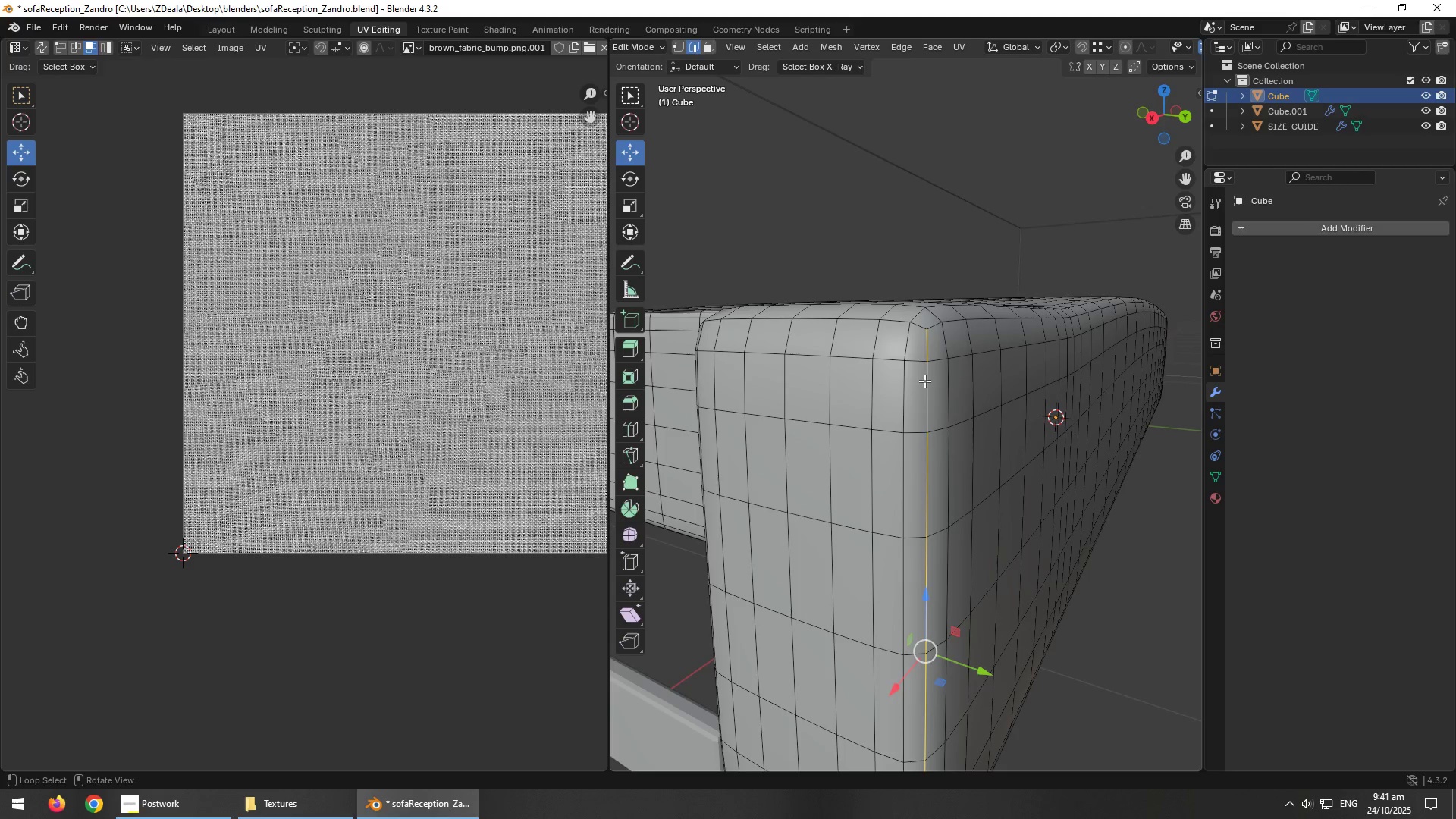 
scroll: coordinate [924, 397], scroll_direction: down, amount: 3.0
 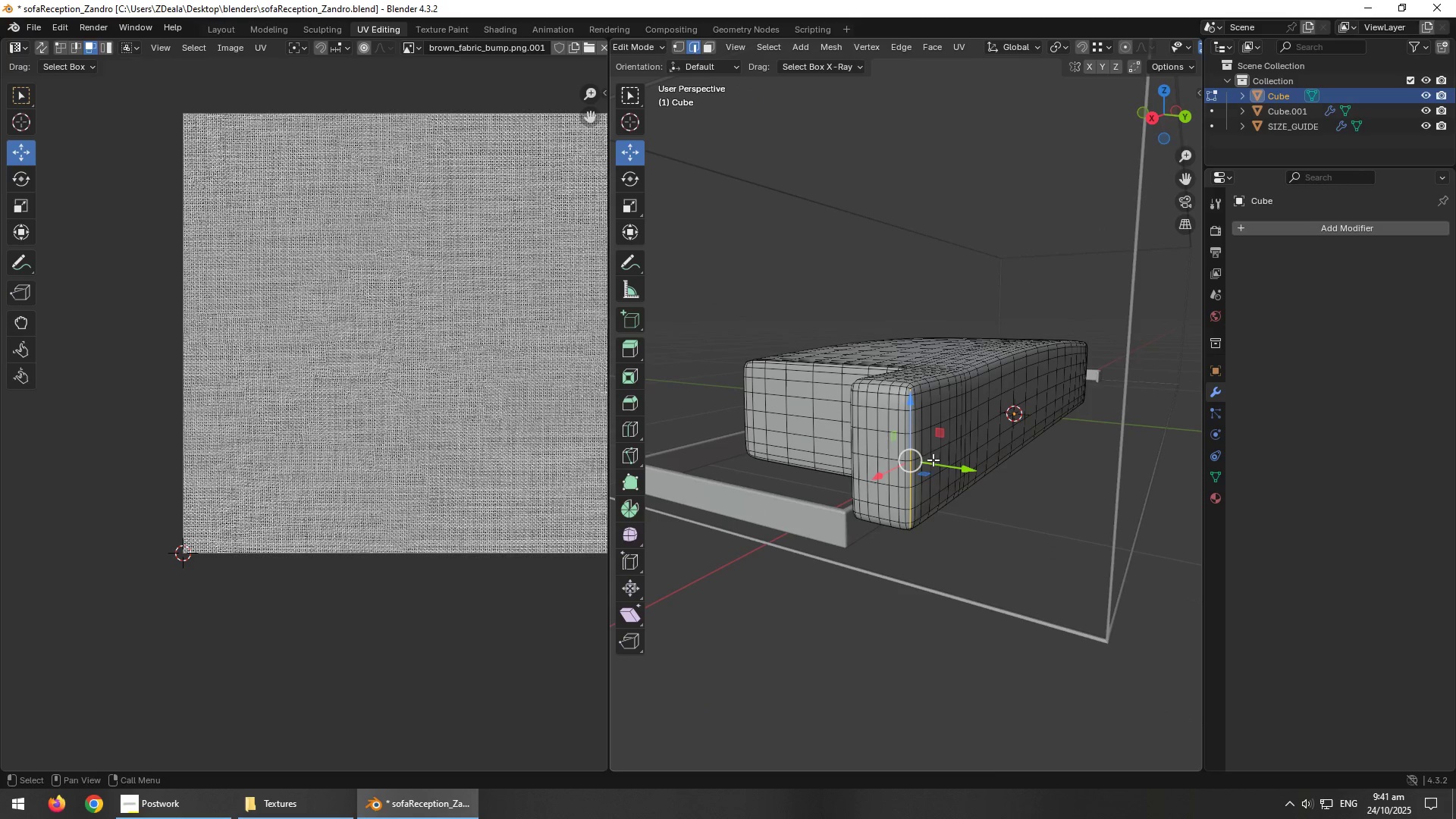 
hold_key(key=AltLeft, duration=1.5)
 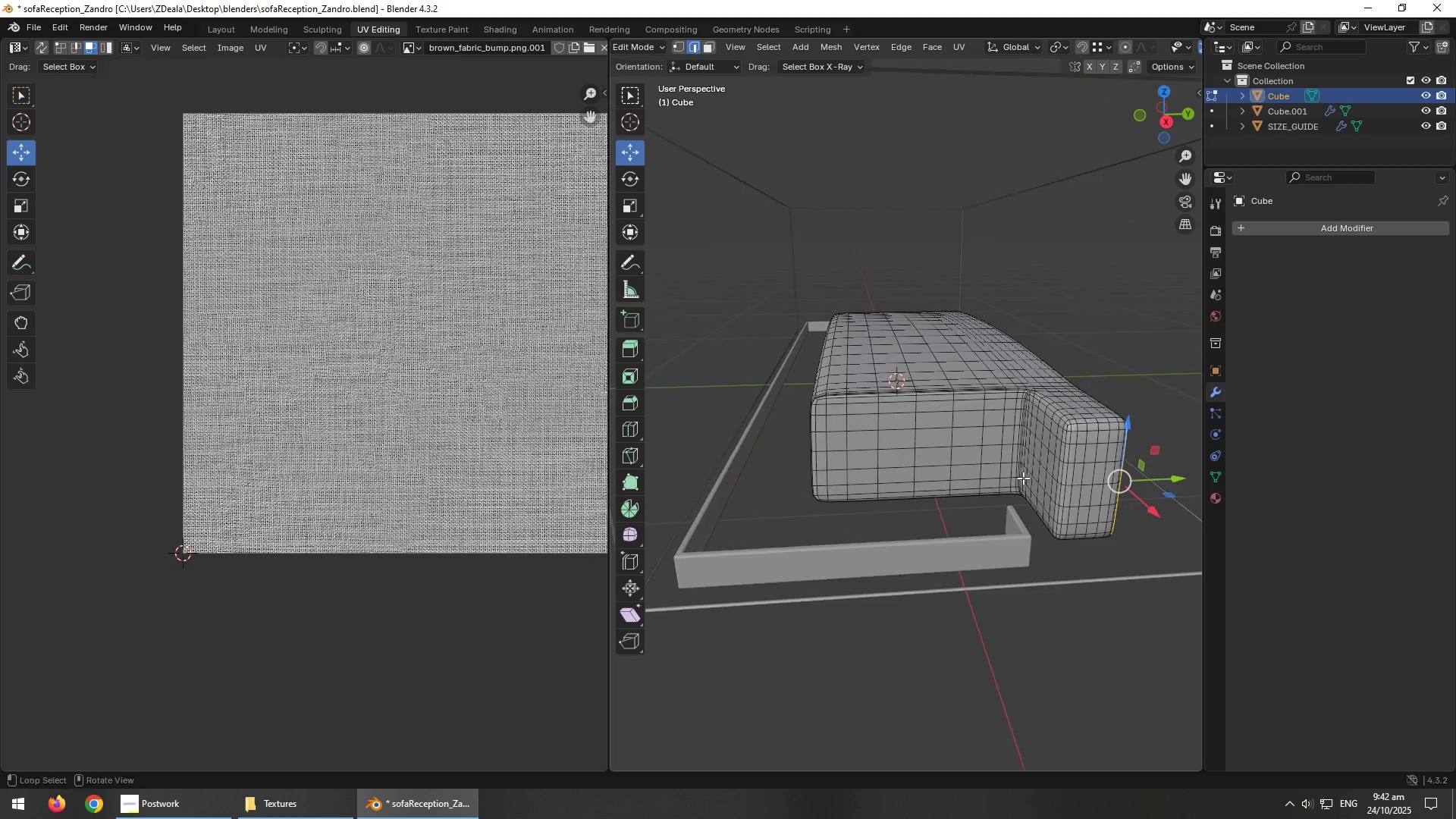 
hold_key(key=AltLeft, duration=0.55)
 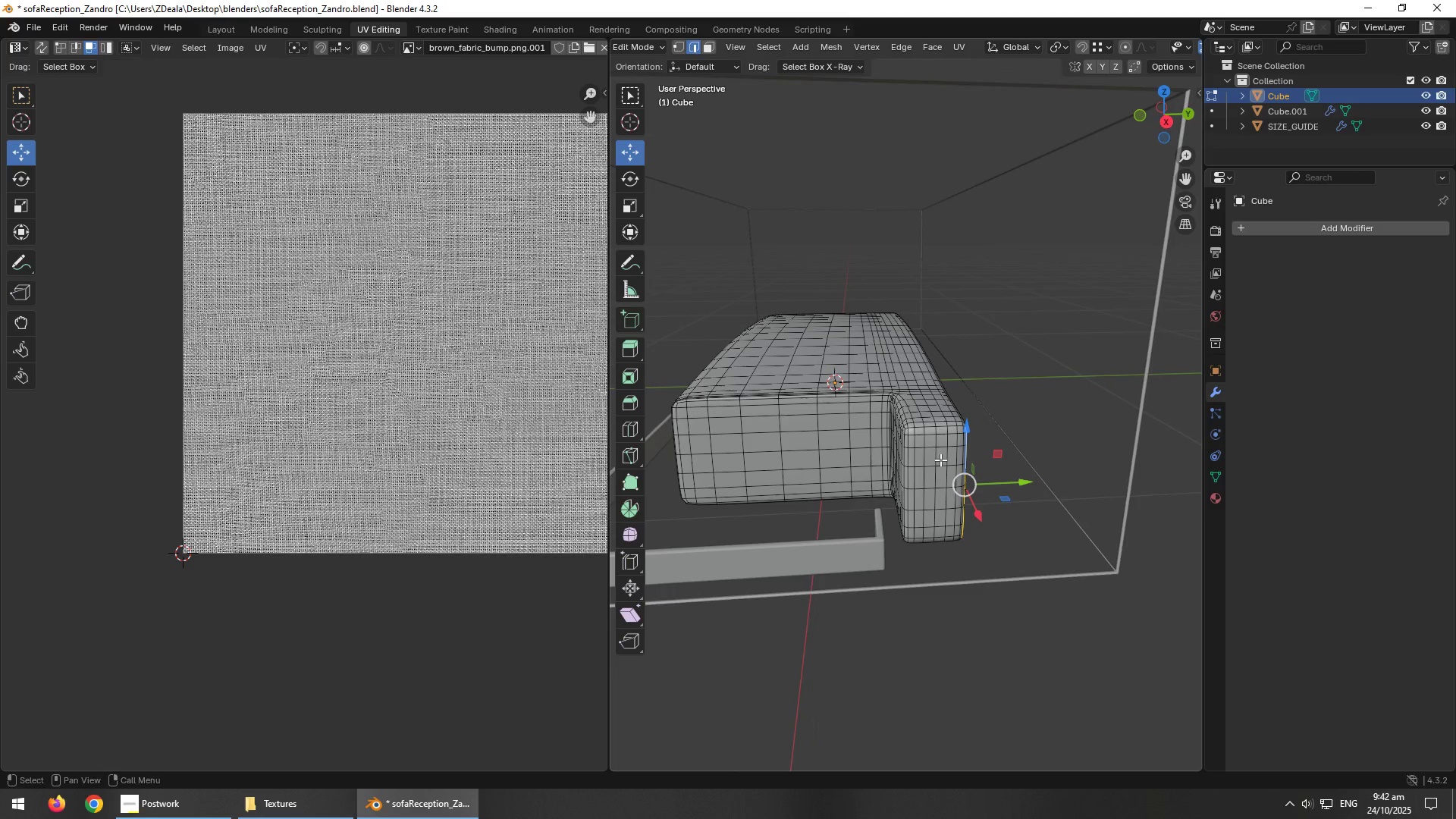 
hold_key(key=AltLeft, duration=0.89)
 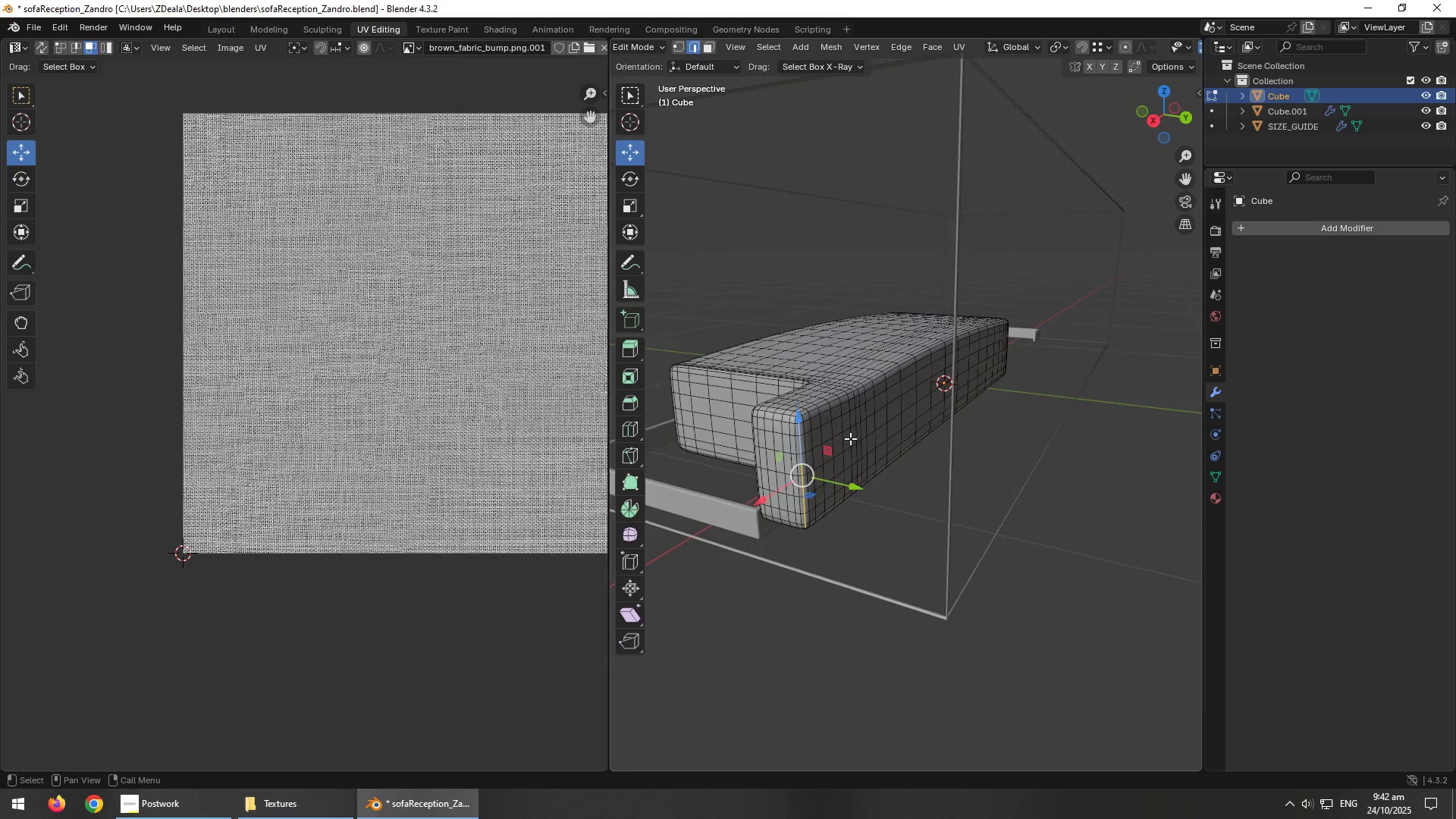 
scroll: coordinate [885, 435], scroll_direction: up, amount: 3.0
 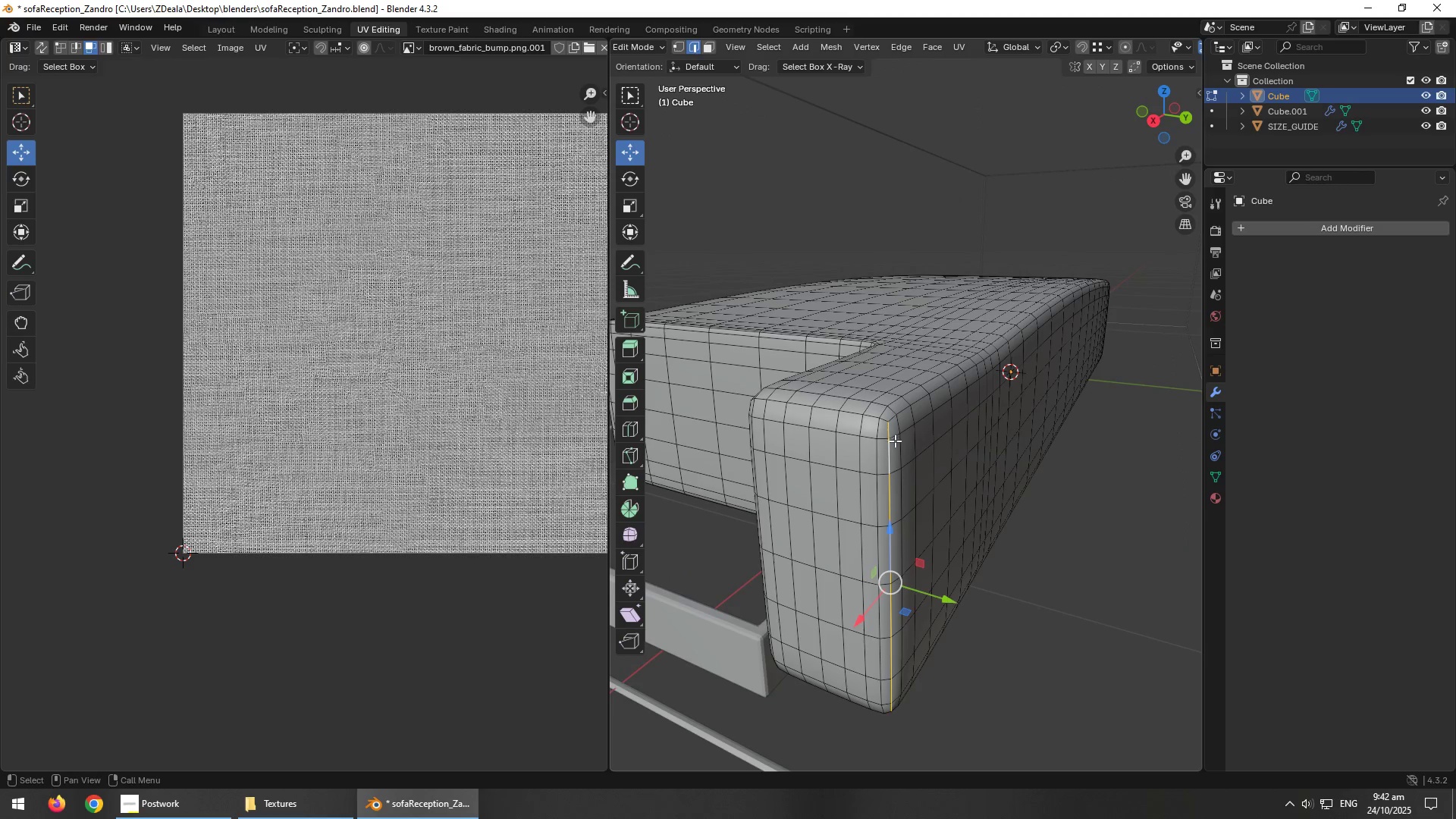 
hold_key(key=AltLeft, duration=0.5)
 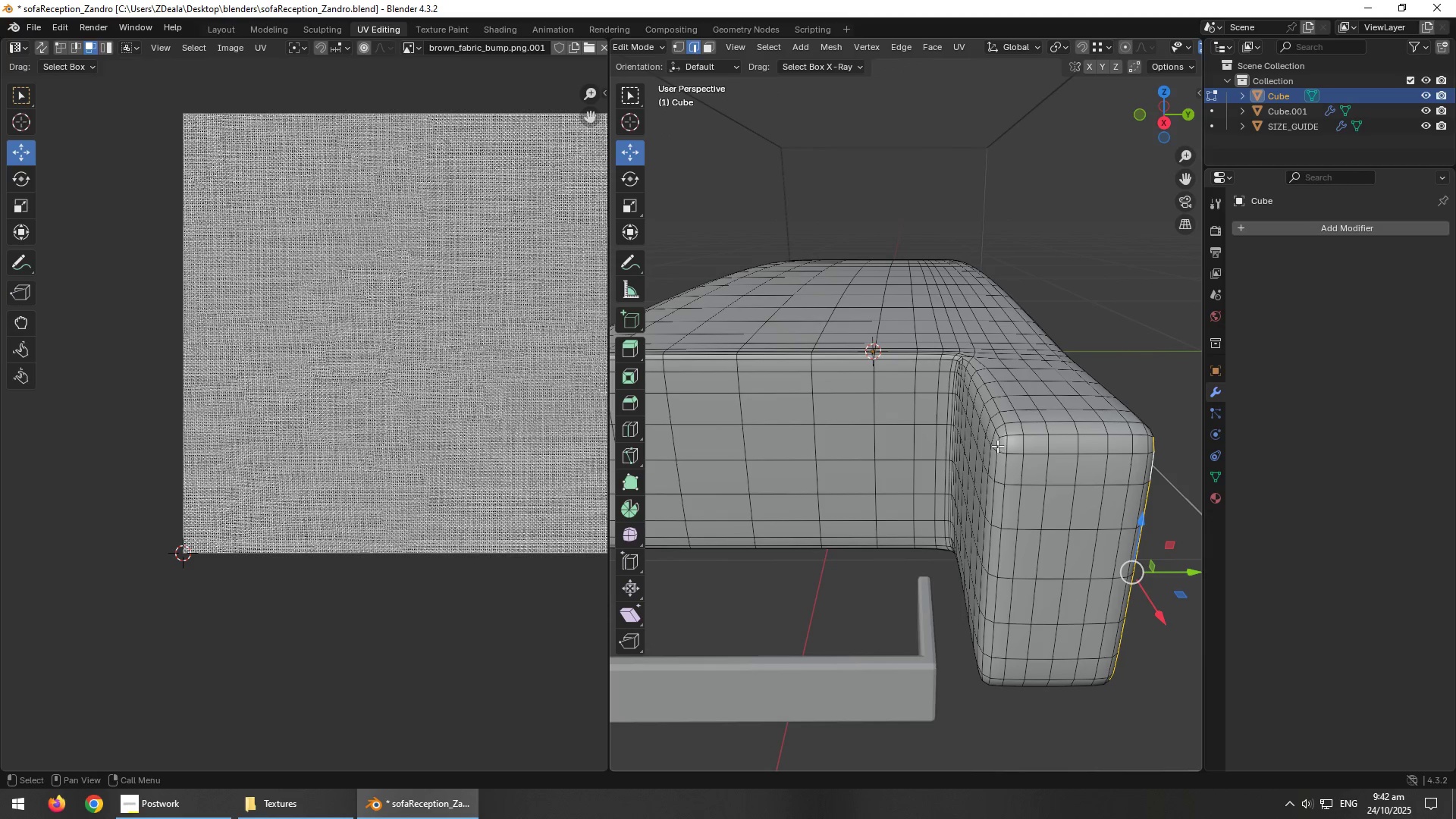 
hold_key(key=ControlLeft, duration=0.81)
left_click([997, 445])
 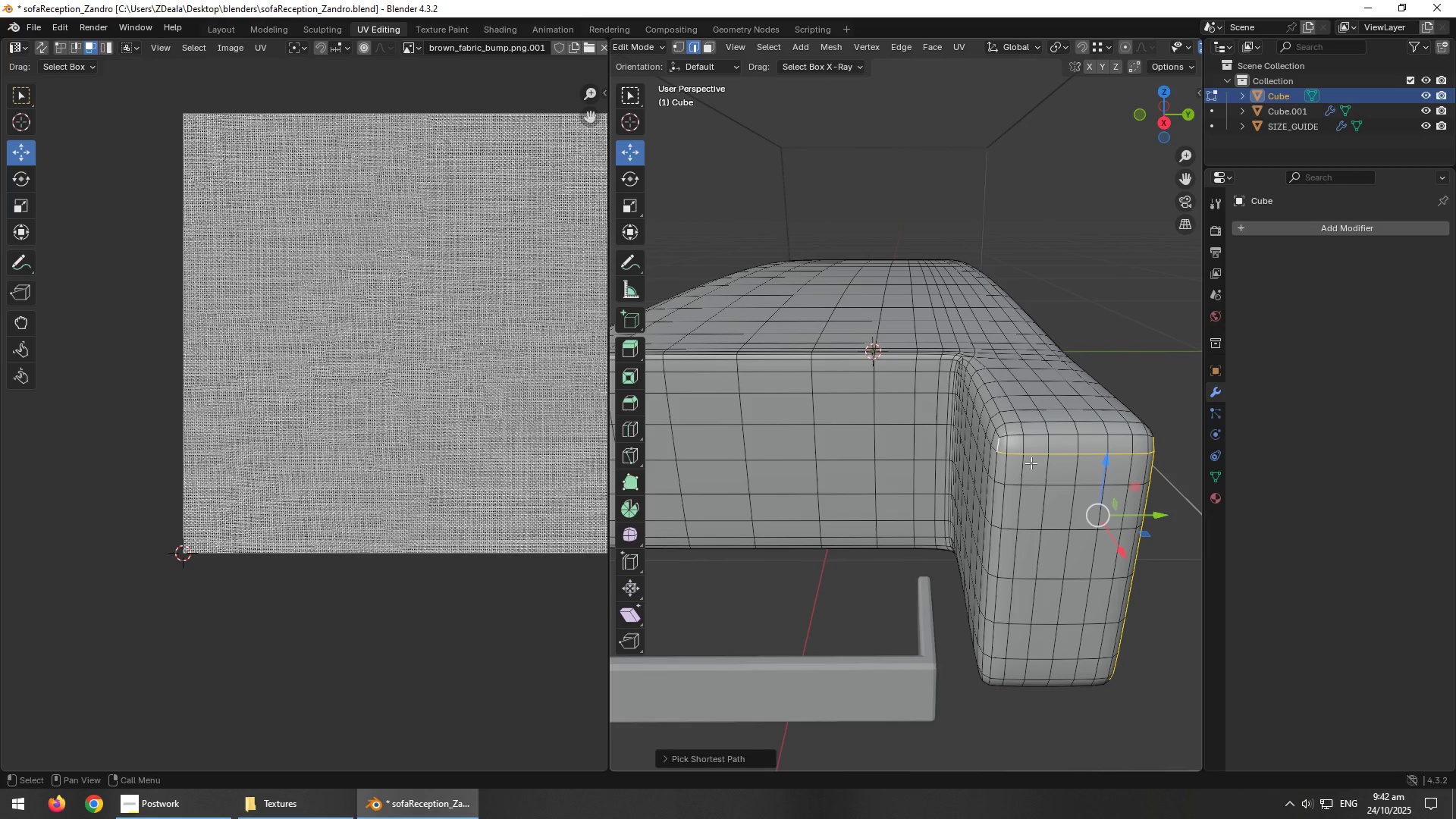 
key(Control+ControlLeft)
 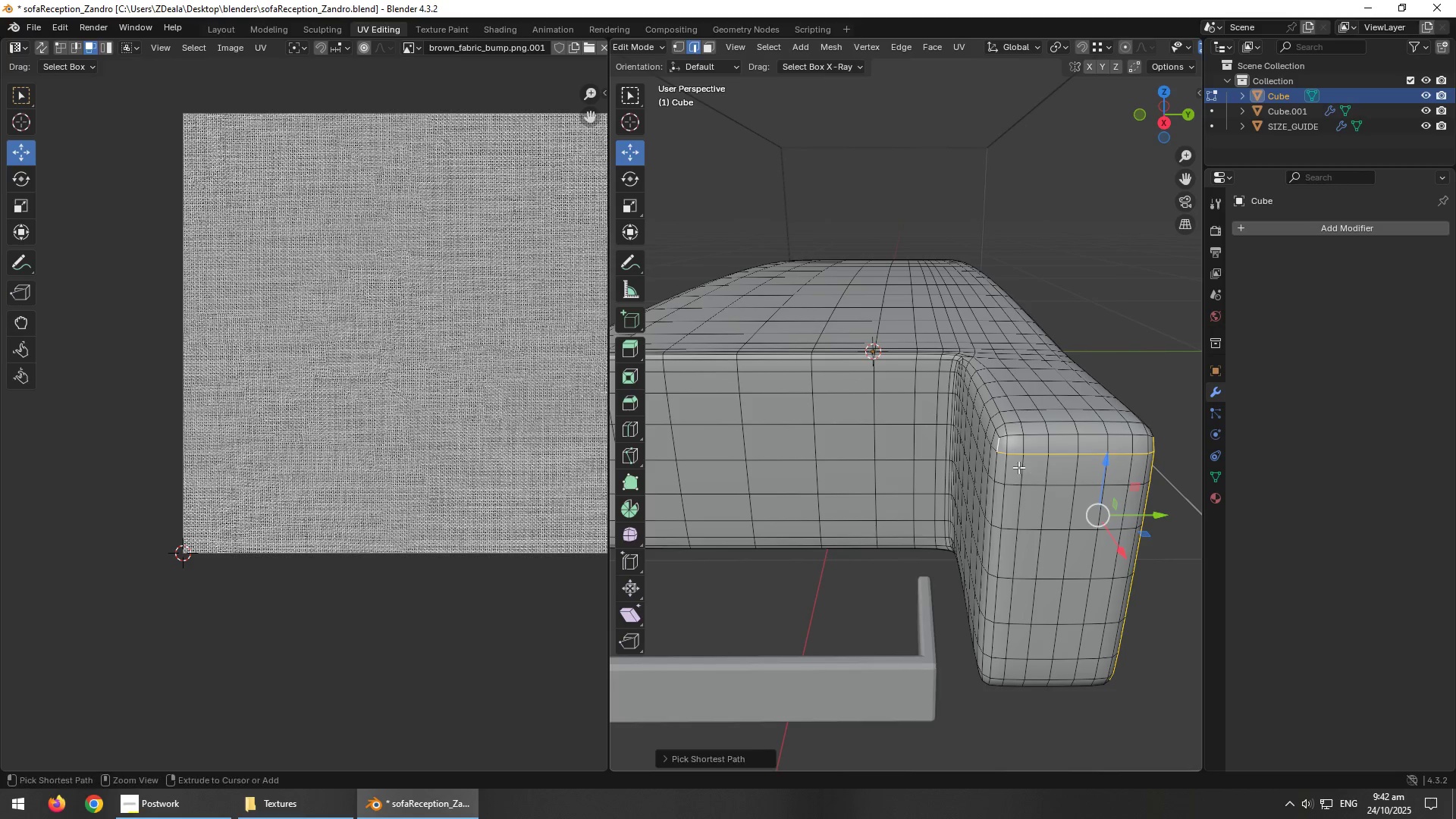 
key(Control+Z)
 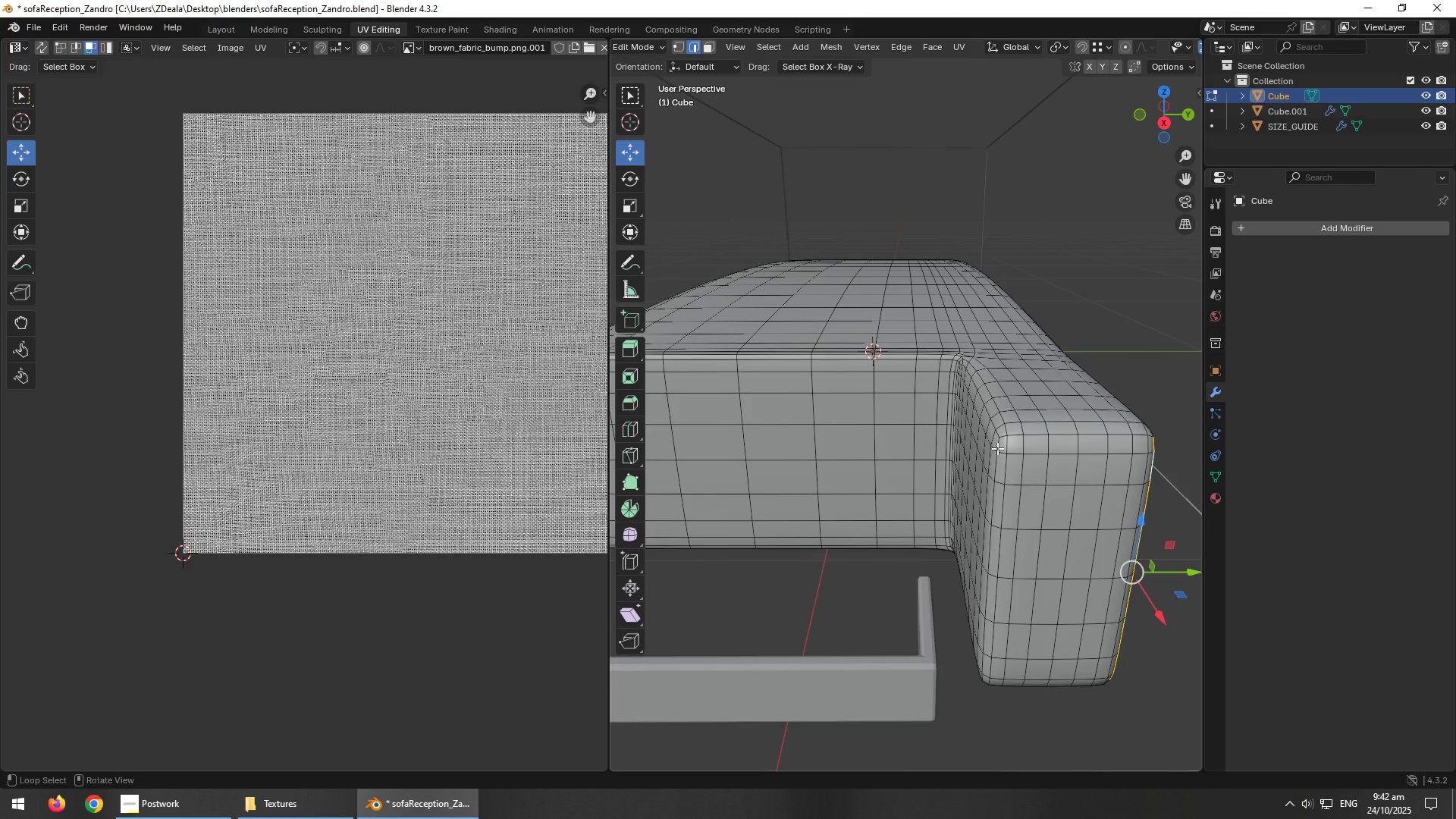 
hold_key(key=AltLeft, duration=1.5)
left_click([997, 448])
 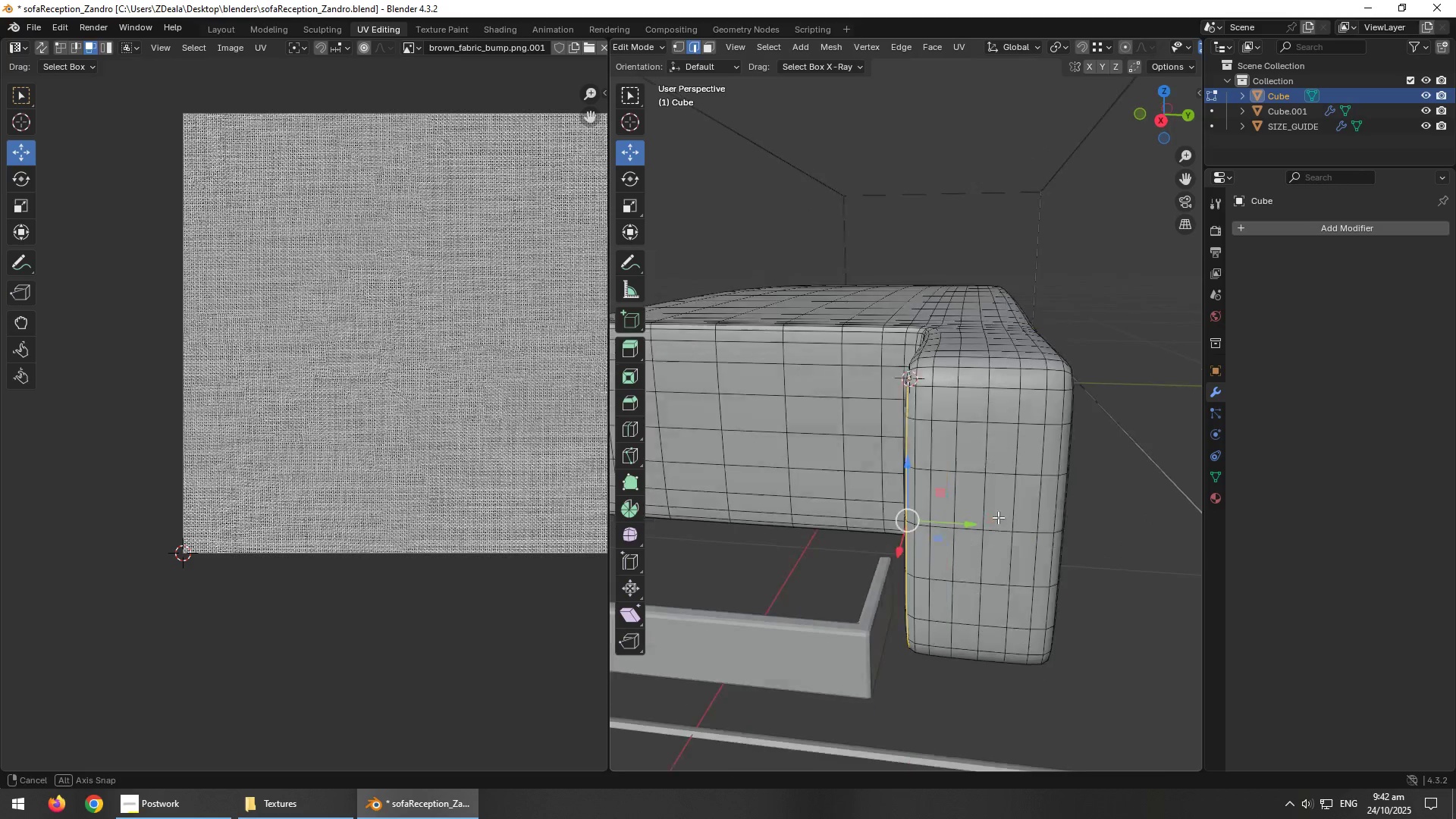 
hold_key(key=AltLeft, duration=1.52)
 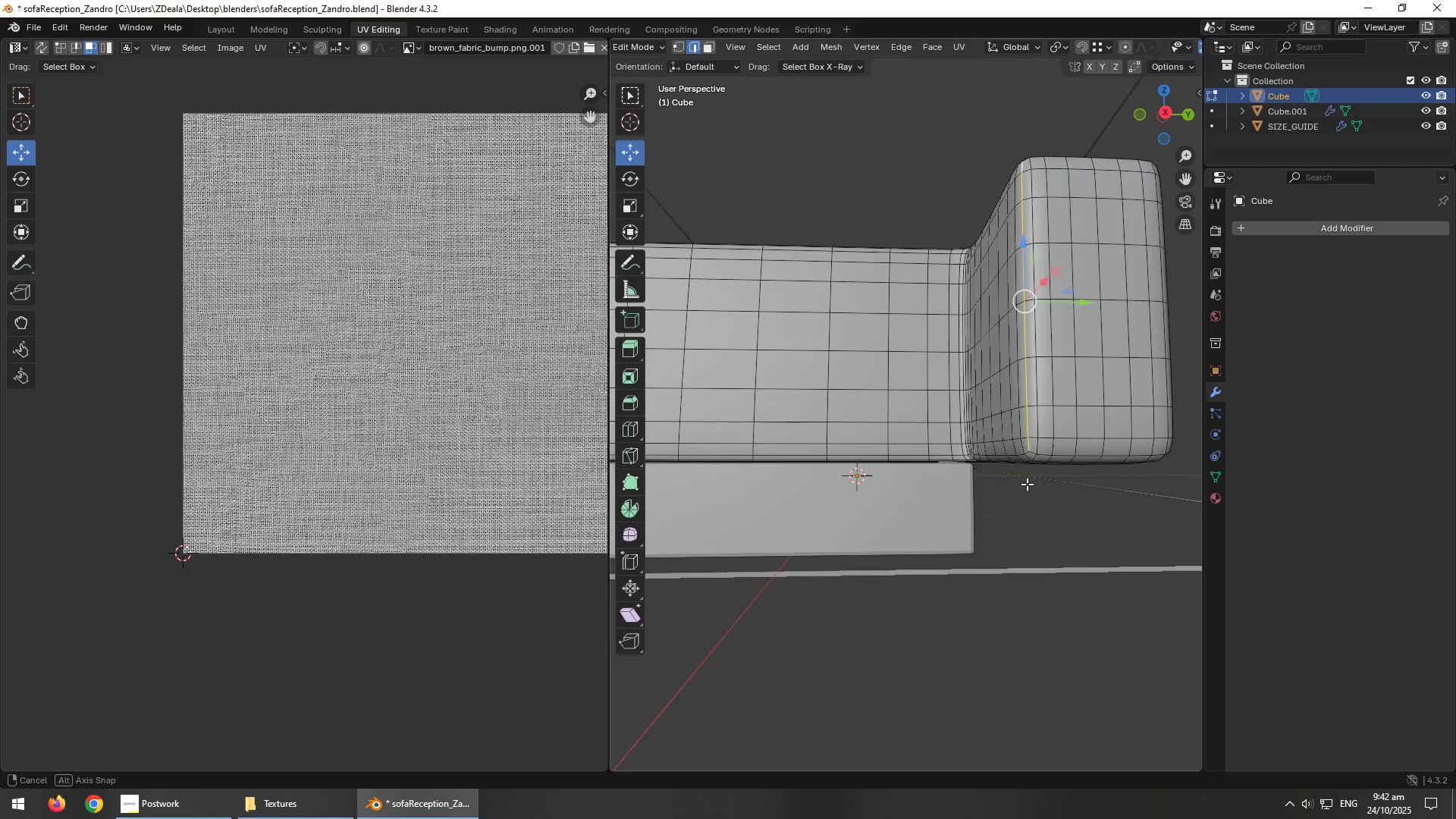 
key(Alt+AltLeft)
 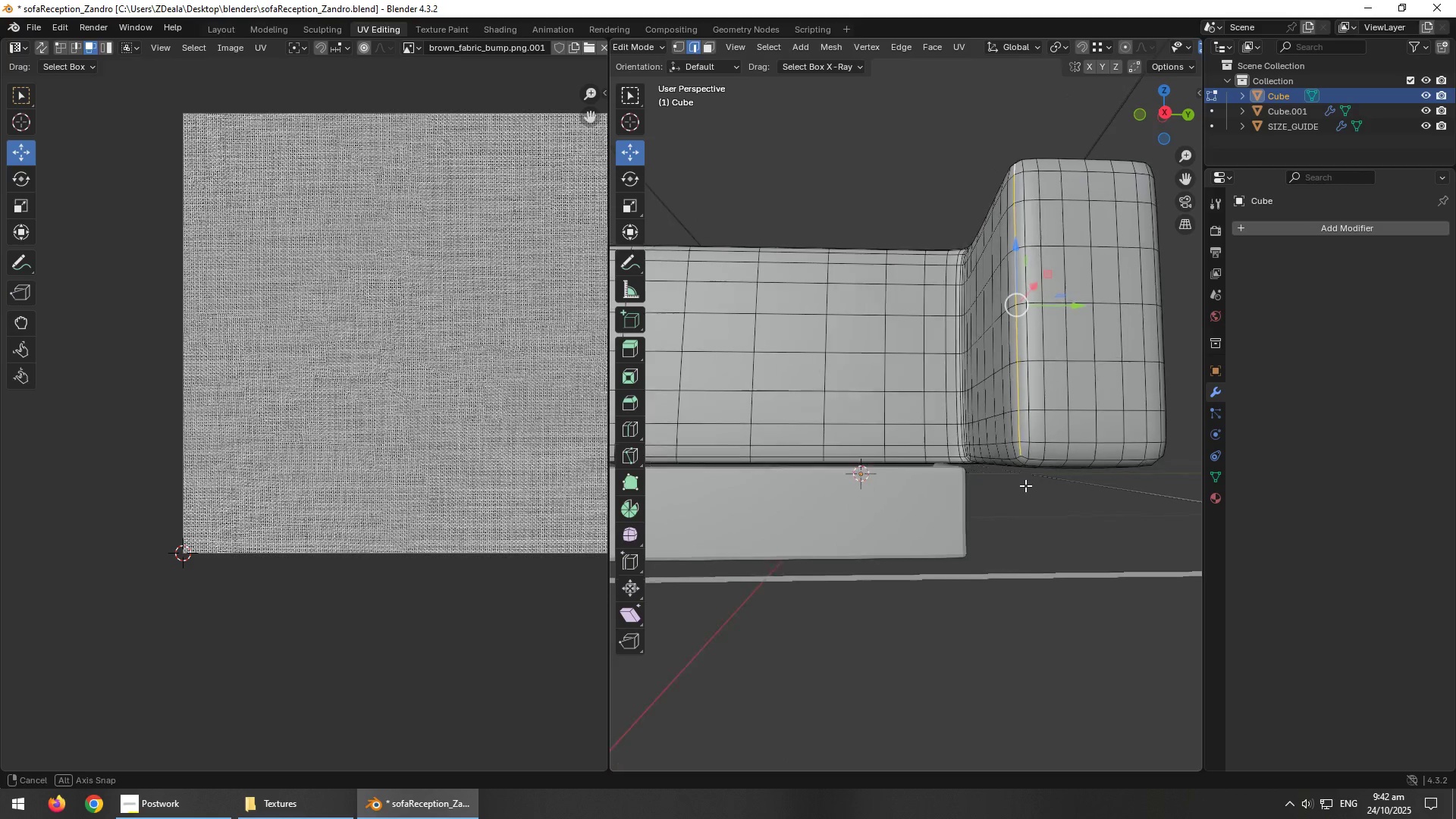 
key(Alt+AltLeft)
 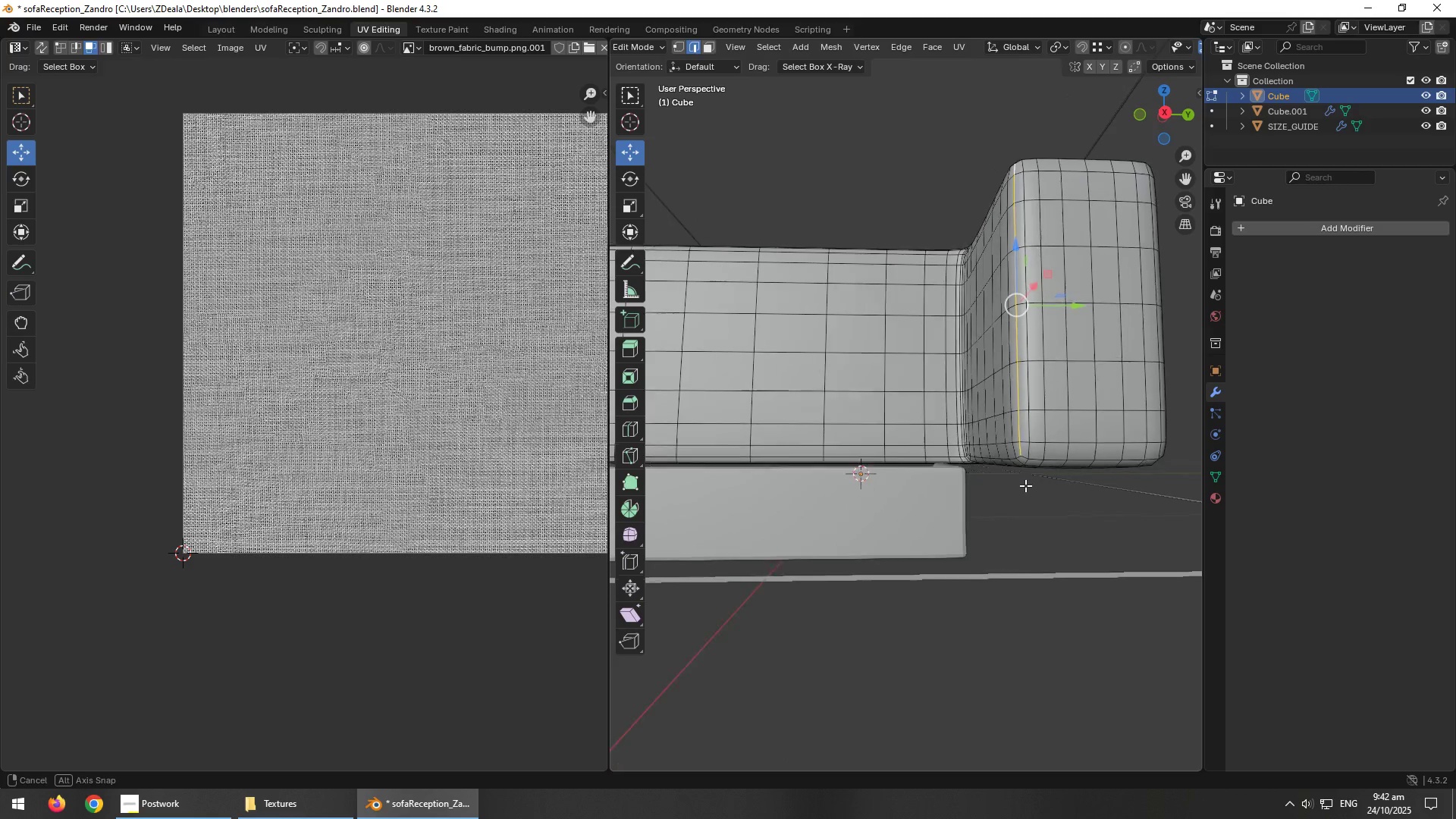 
key(Alt+AltLeft)
 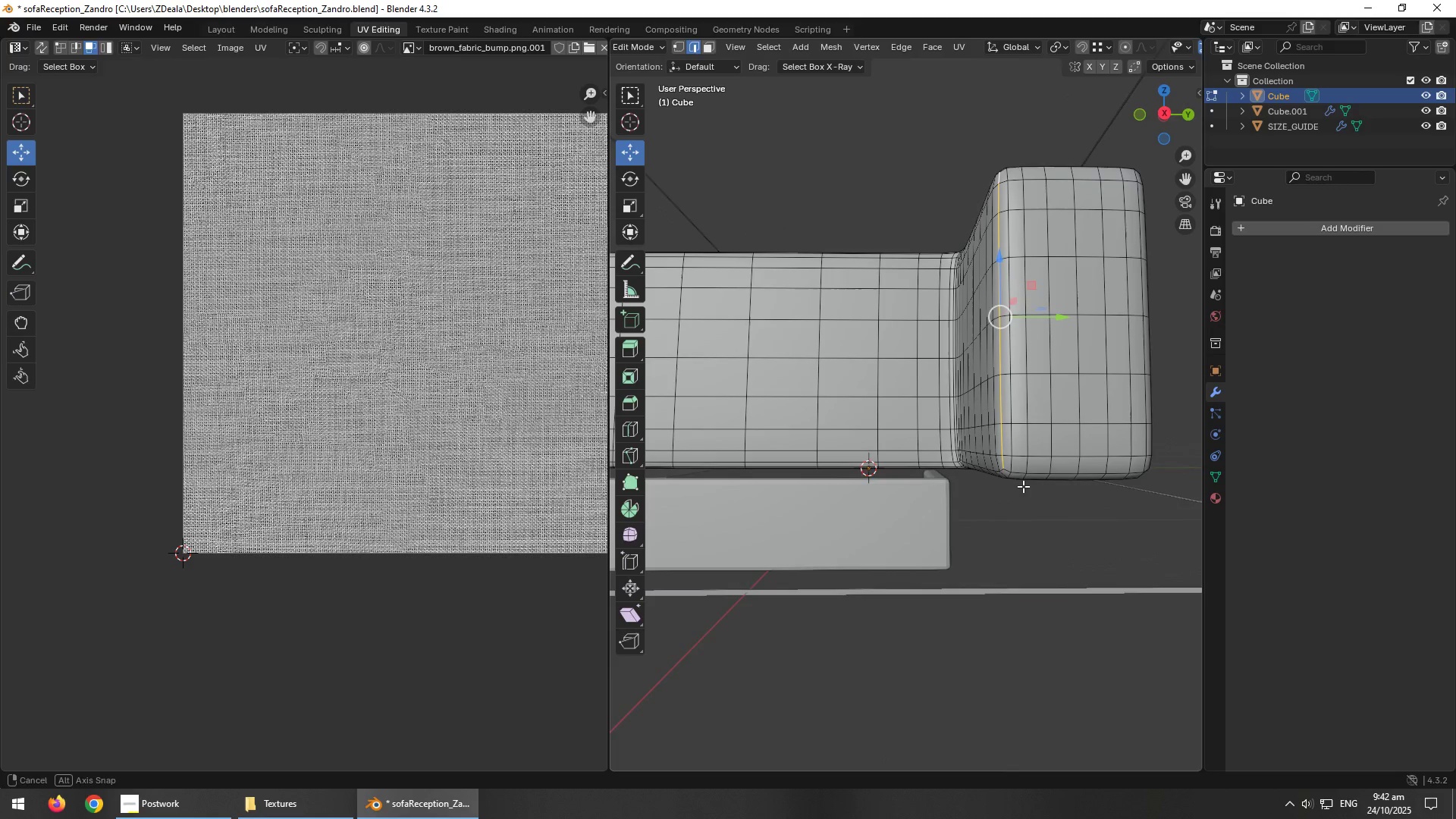 
key(Alt+AltLeft)
 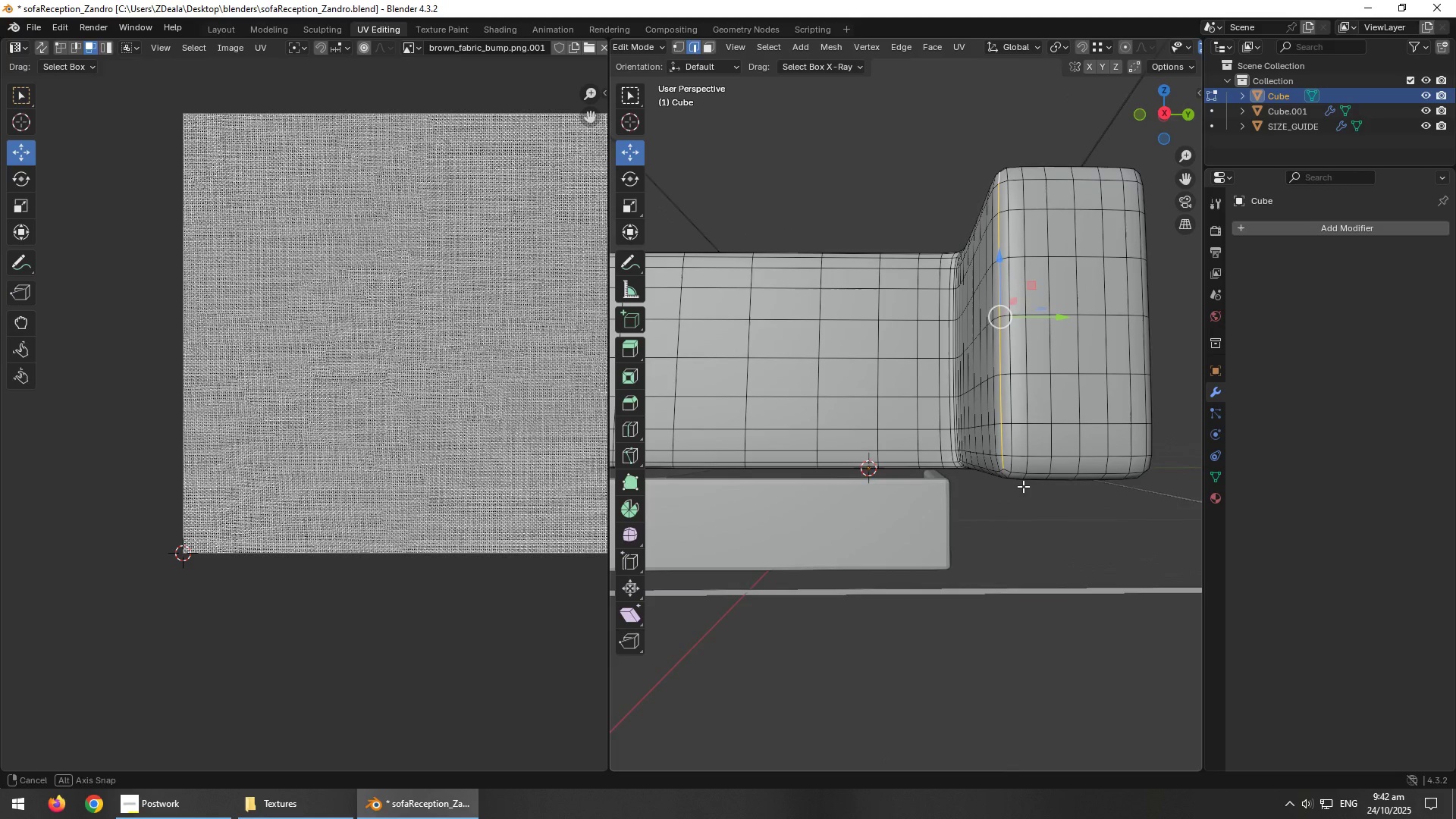 
key(Alt+AltLeft)
 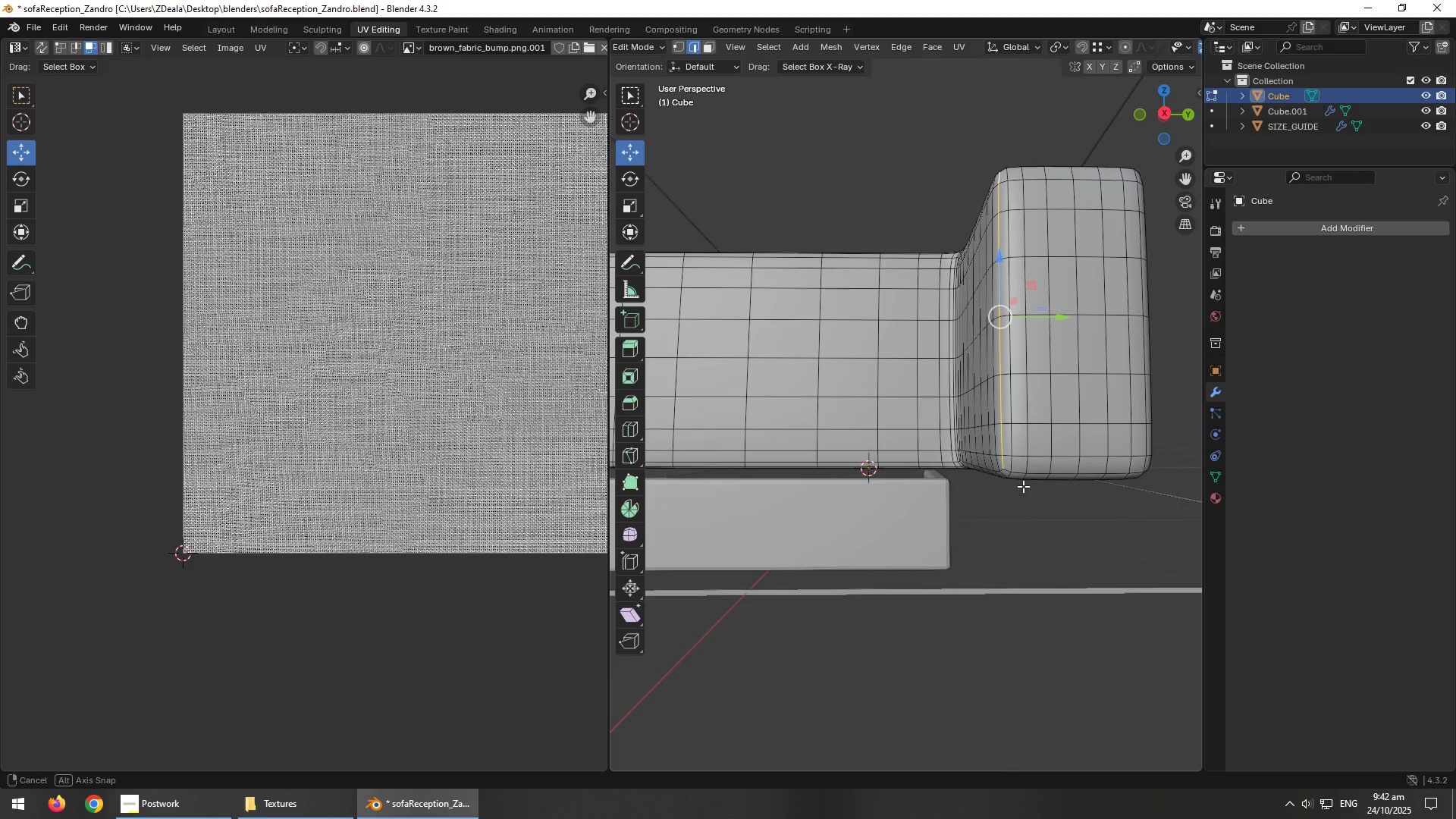 
key(Alt+AltLeft)
 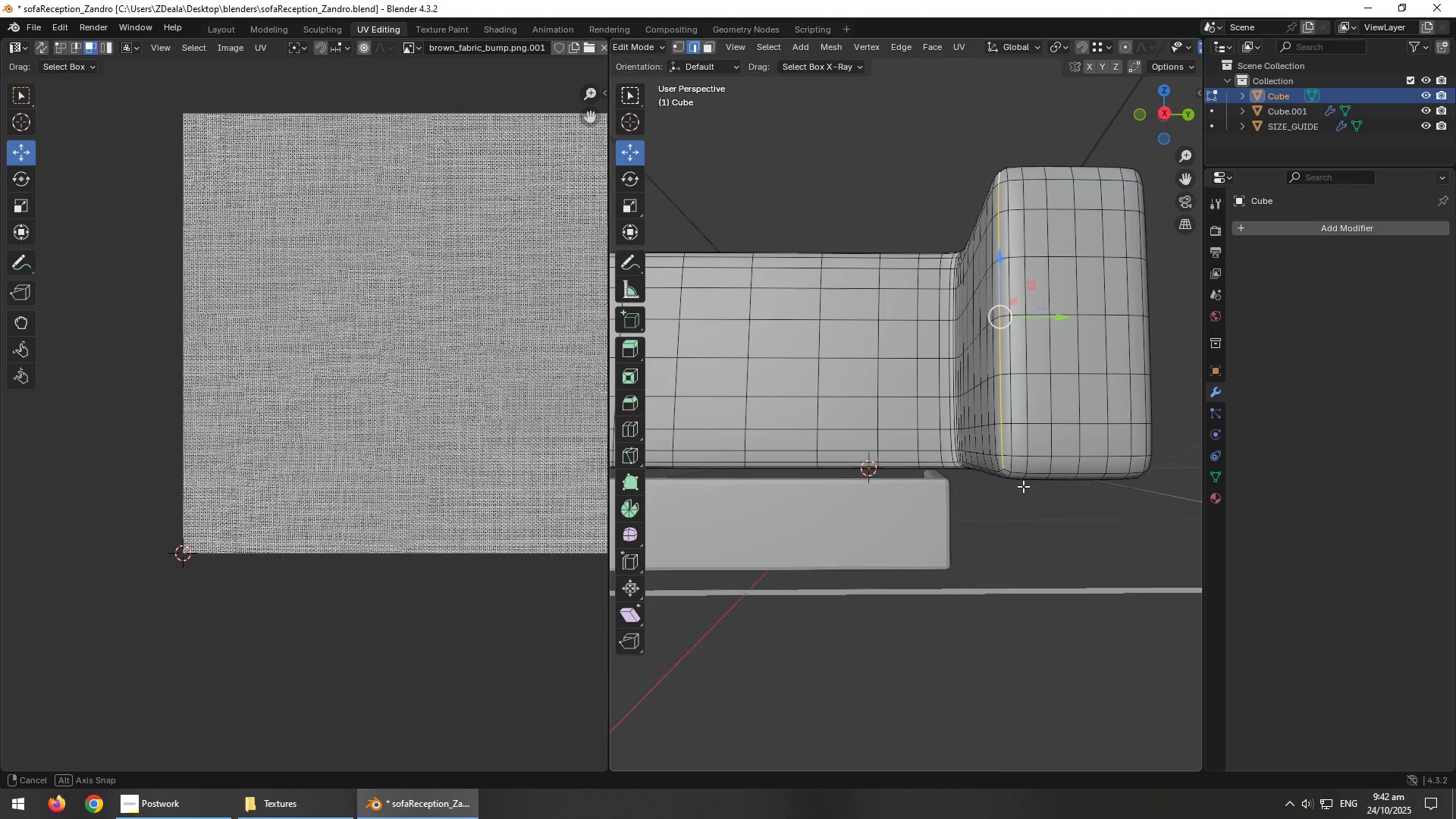 
key(Alt+AltLeft)
 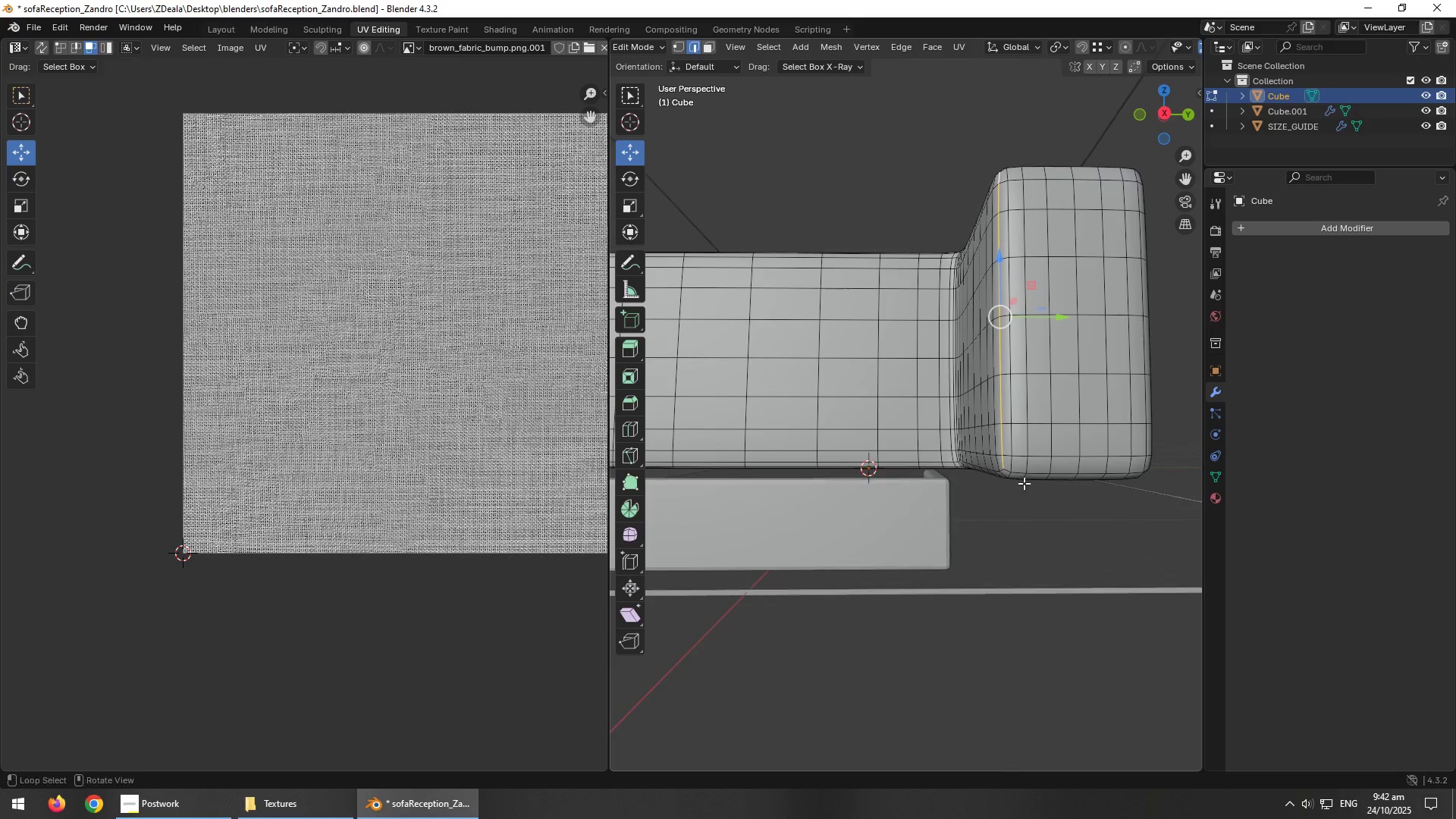 
key(Alt+AltLeft)
 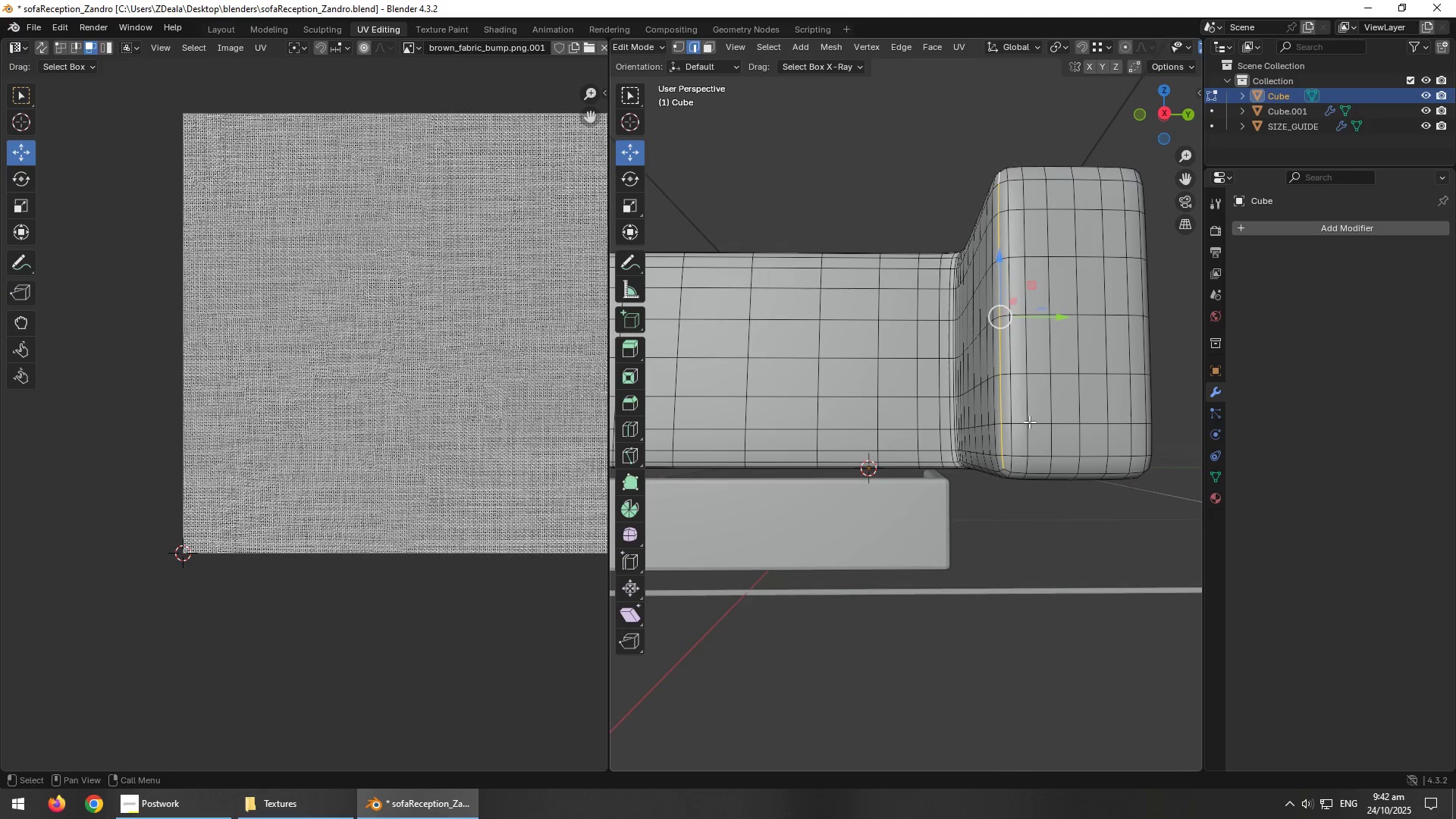 
right_click([1027, 419])
 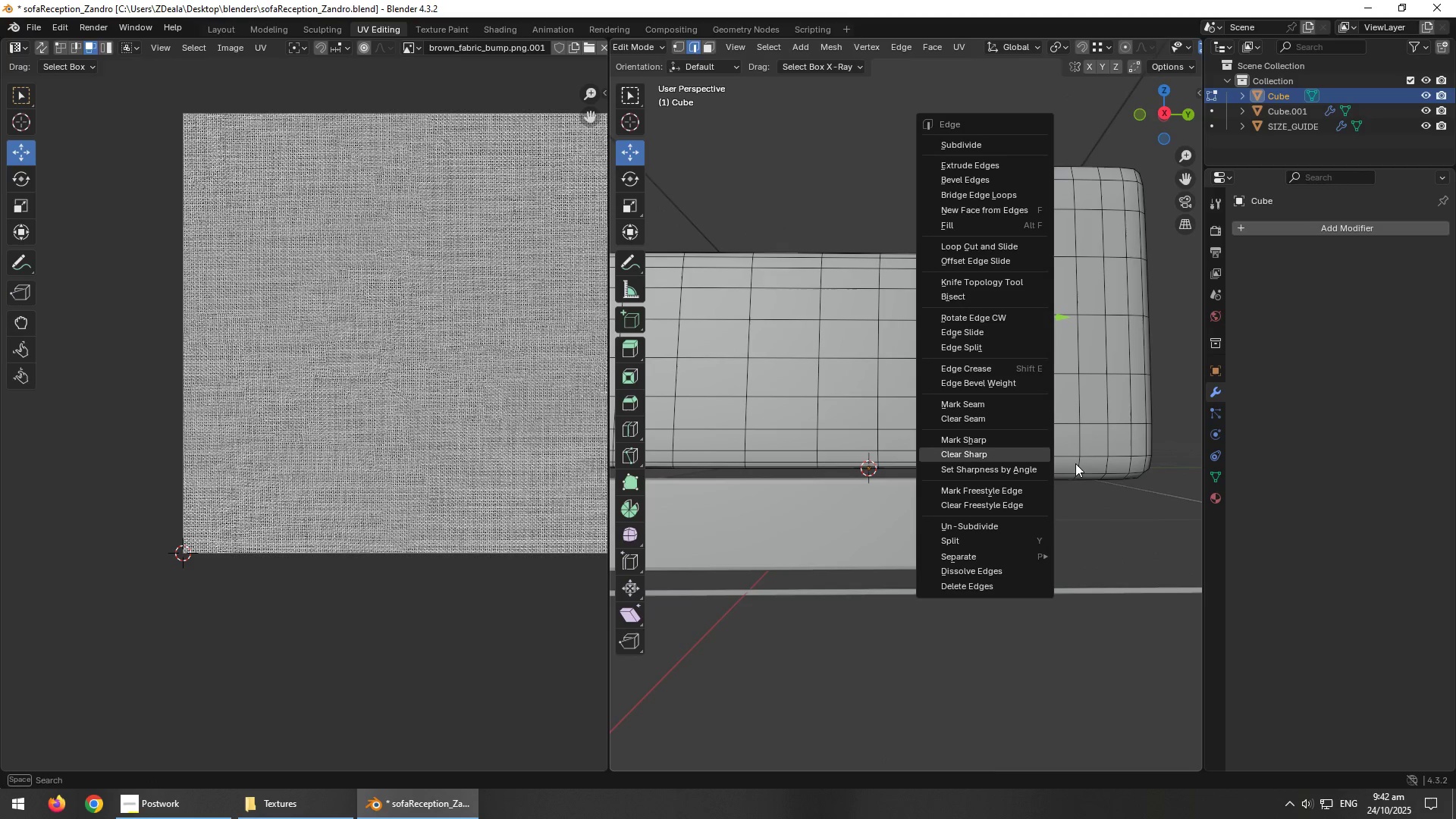 
left_click([1066, 472])
 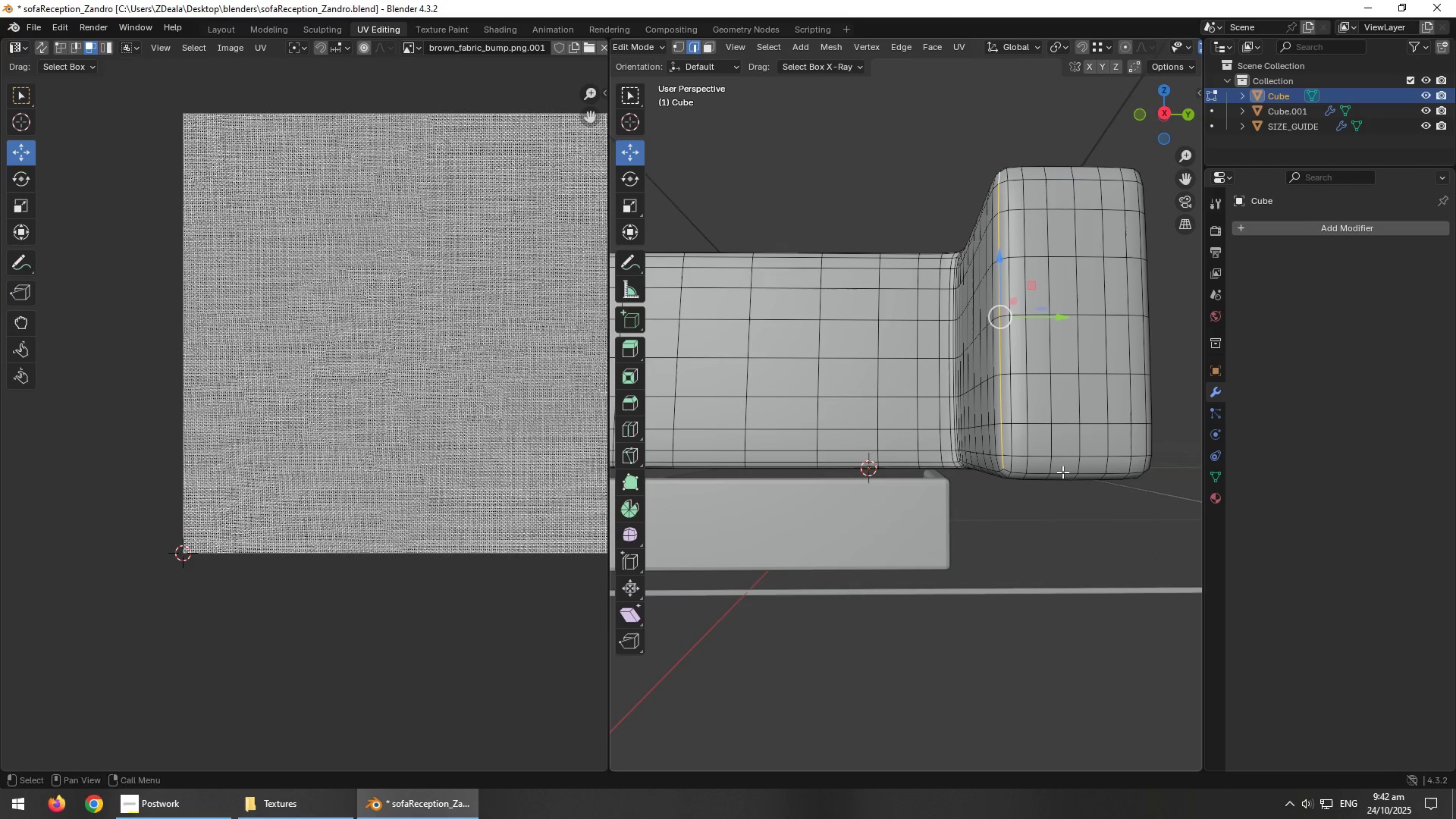 
hold_key(key=AltLeft, duration=1.52)
double_click([1061, 472])
 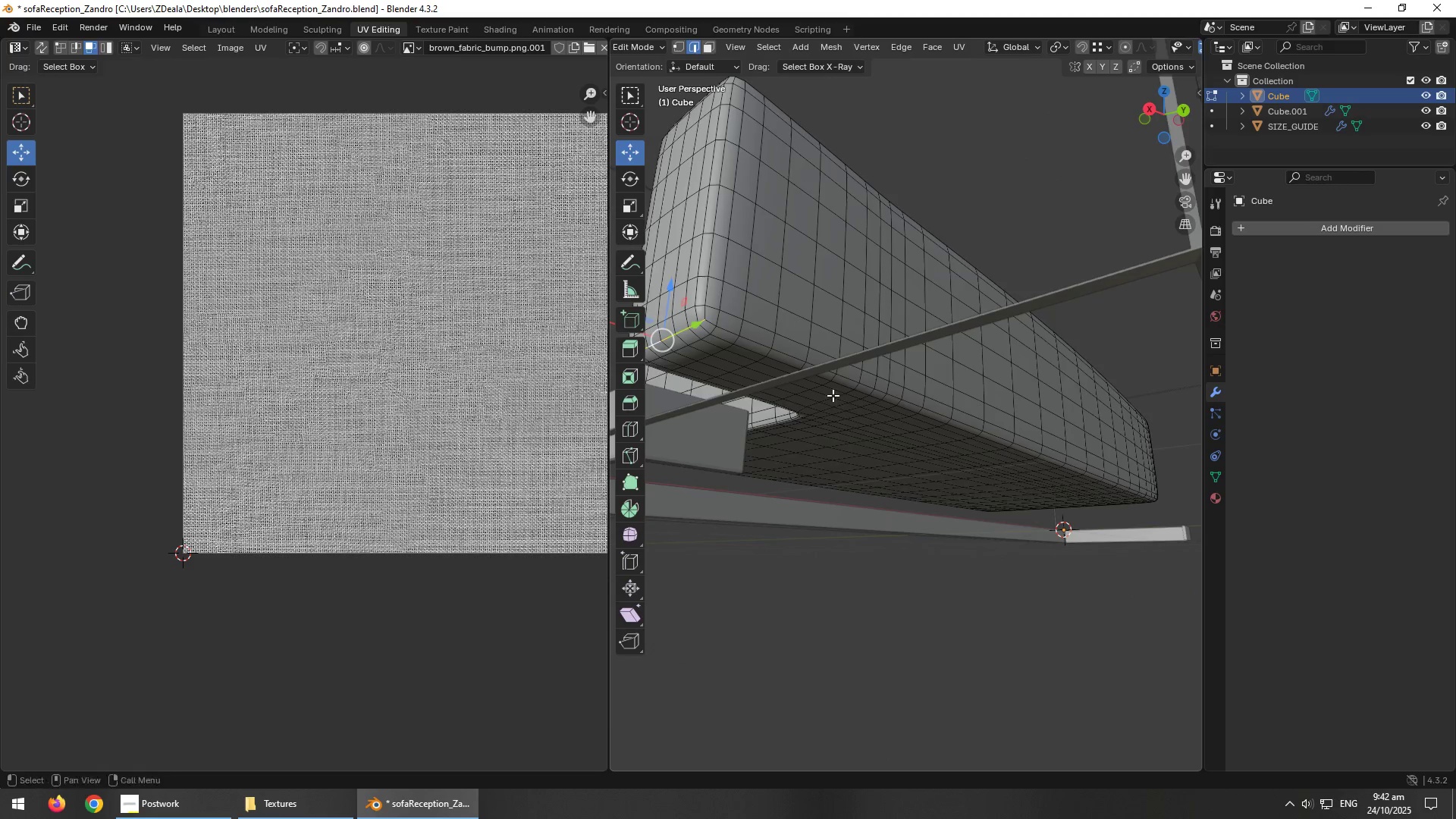 
scroll: coordinate [861, 347], scroll_direction: up, amount: 1.0
 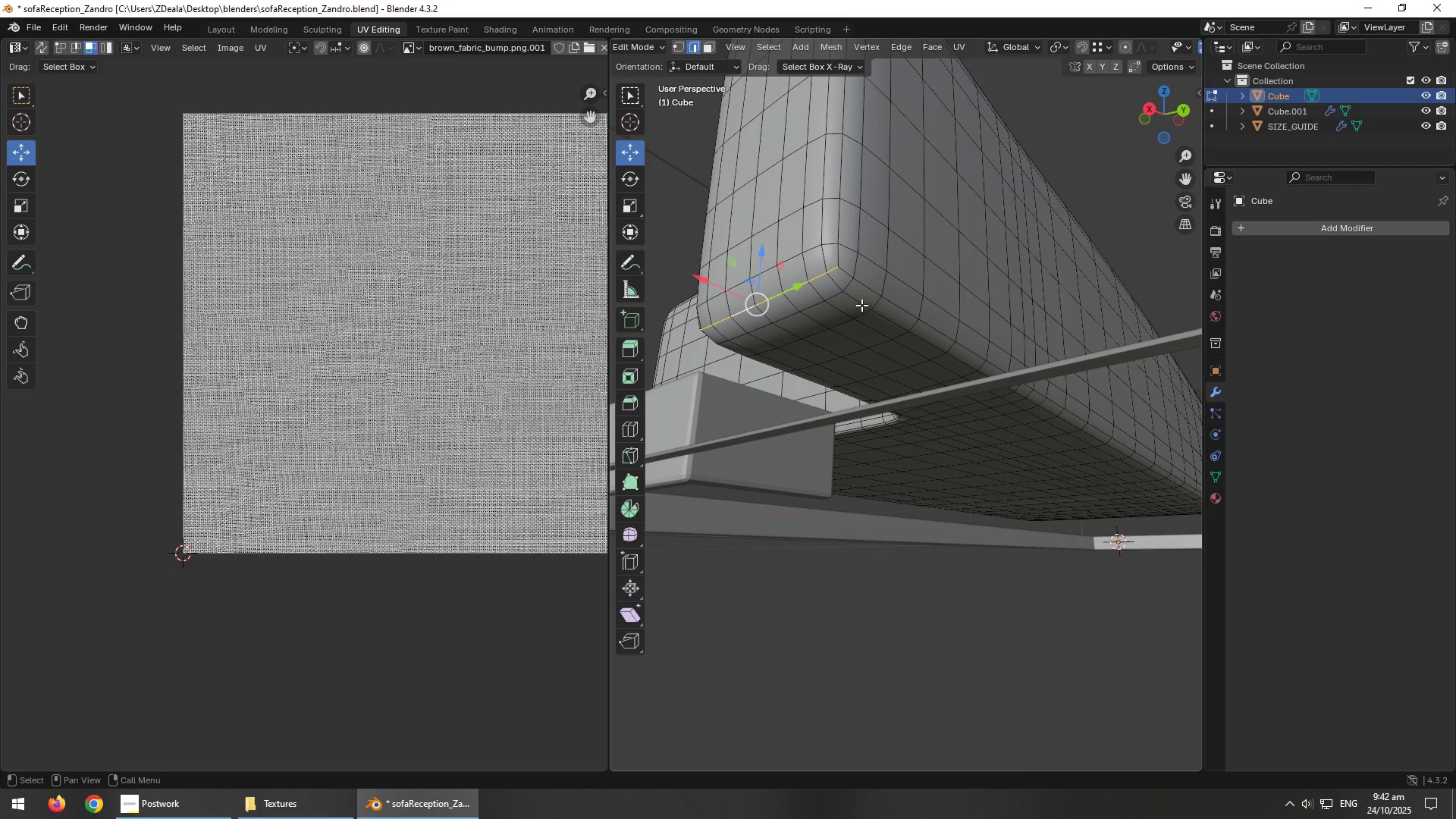 
hold_key(key=AltLeft, duration=0.88)
left_click([858, 300])
 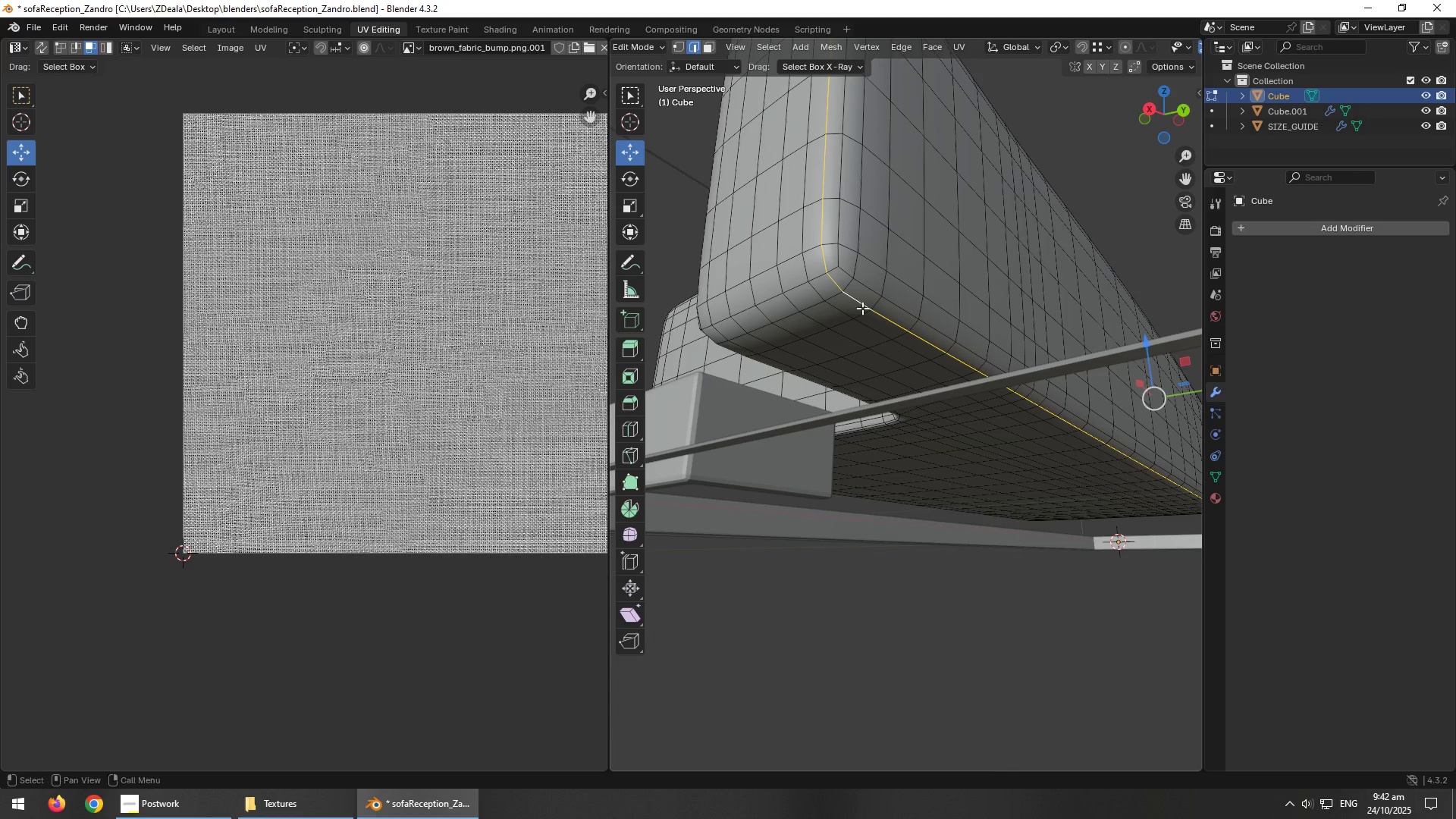 
scroll: coordinate [870, 320], scroll_direction: down, amount: 1.0
 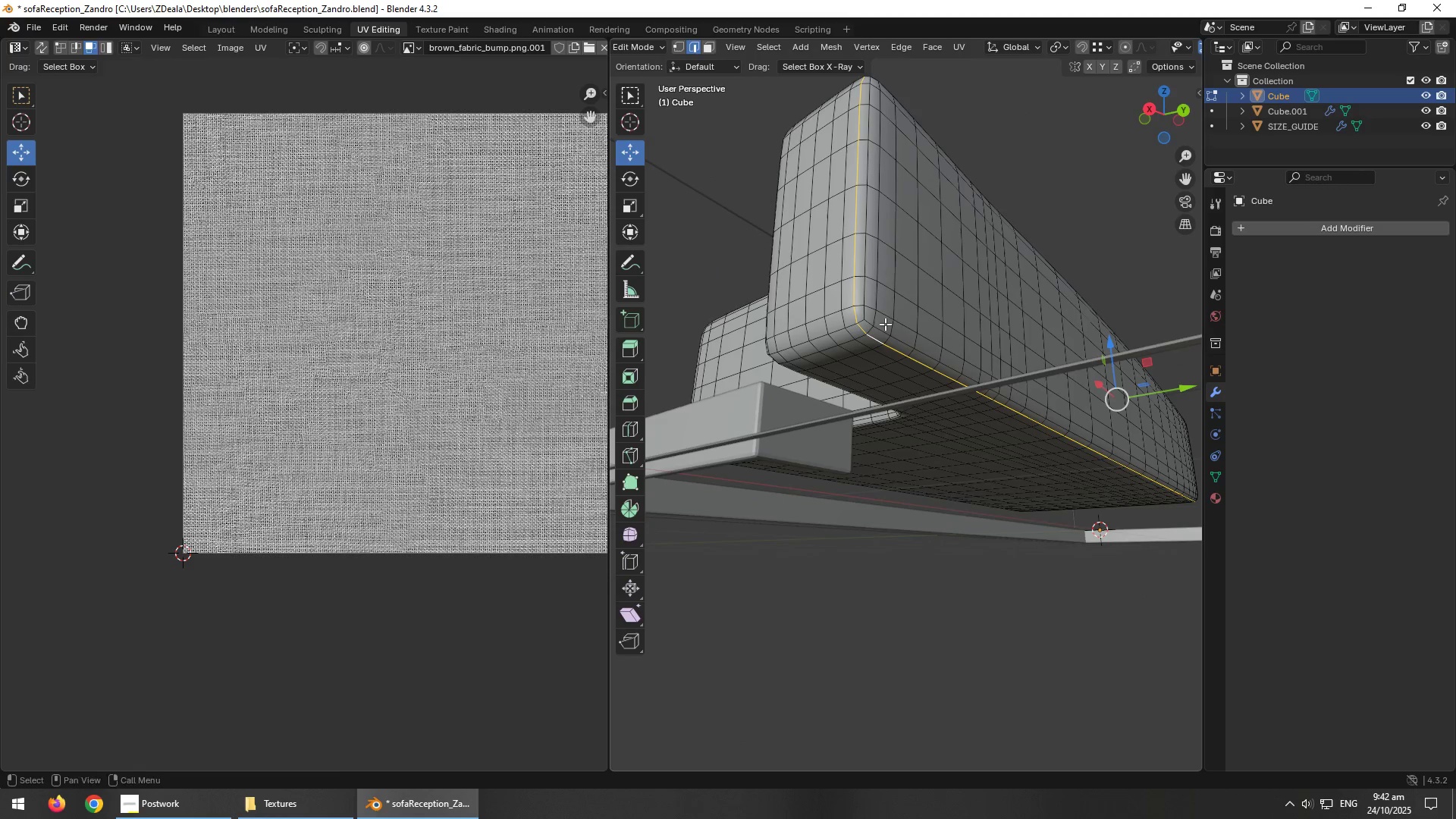 
hold_key(key=AltLeft, duration=1.5)
 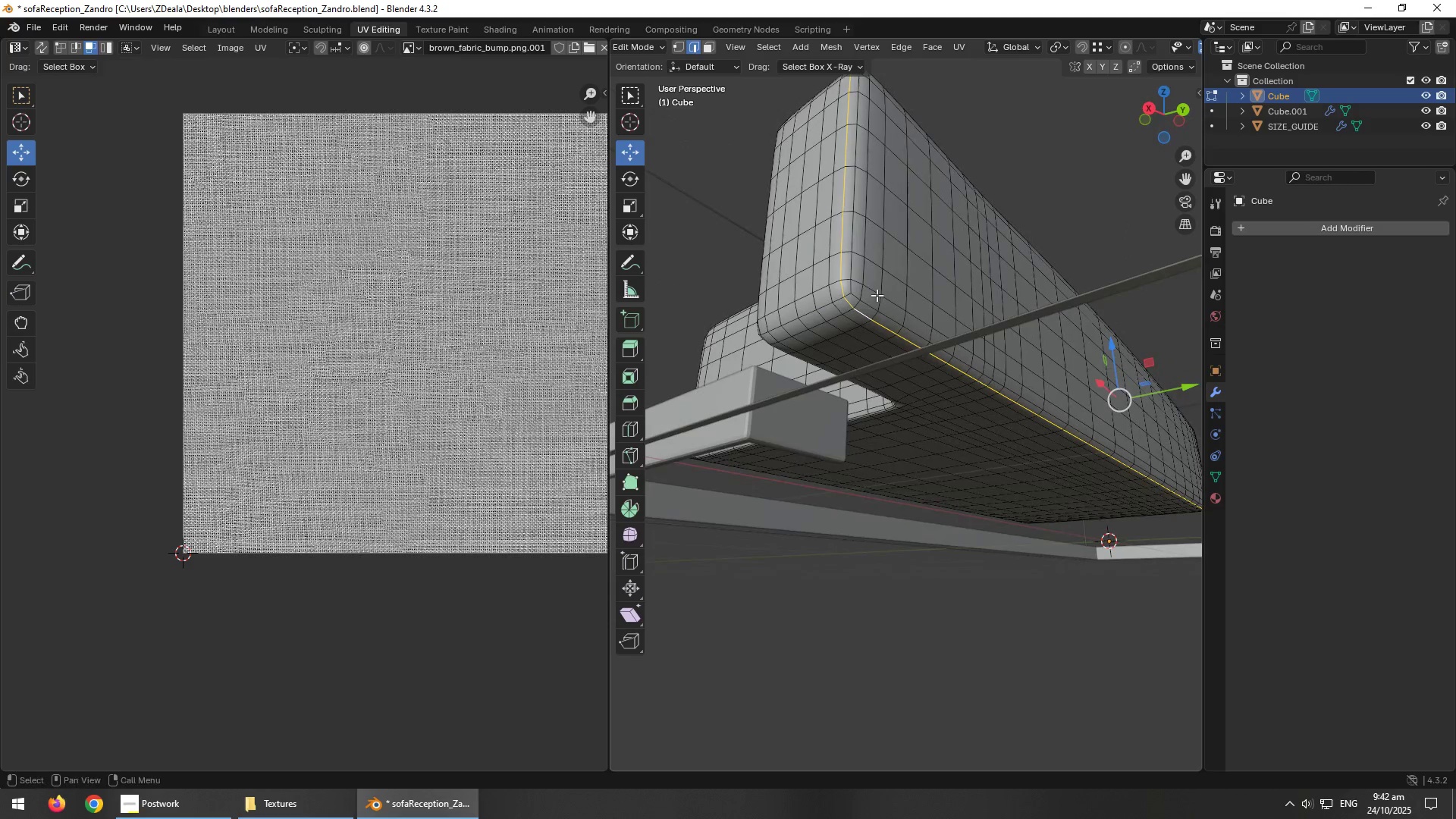 
hold_key(key=AltLeft, duration=0.47)
 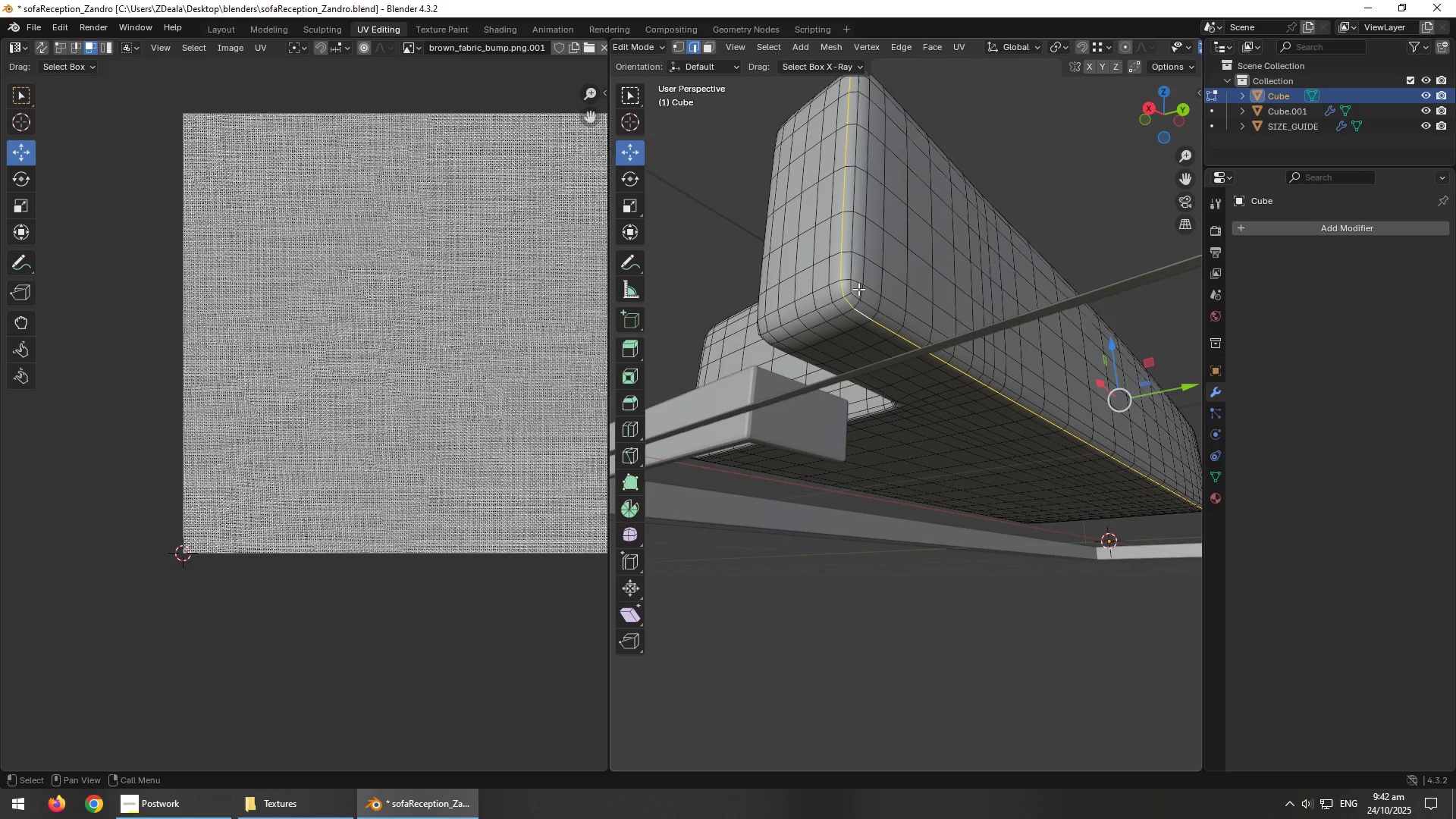 
scroll: coordinate [855, 295], scroll_direction: up, amount: 1.0
 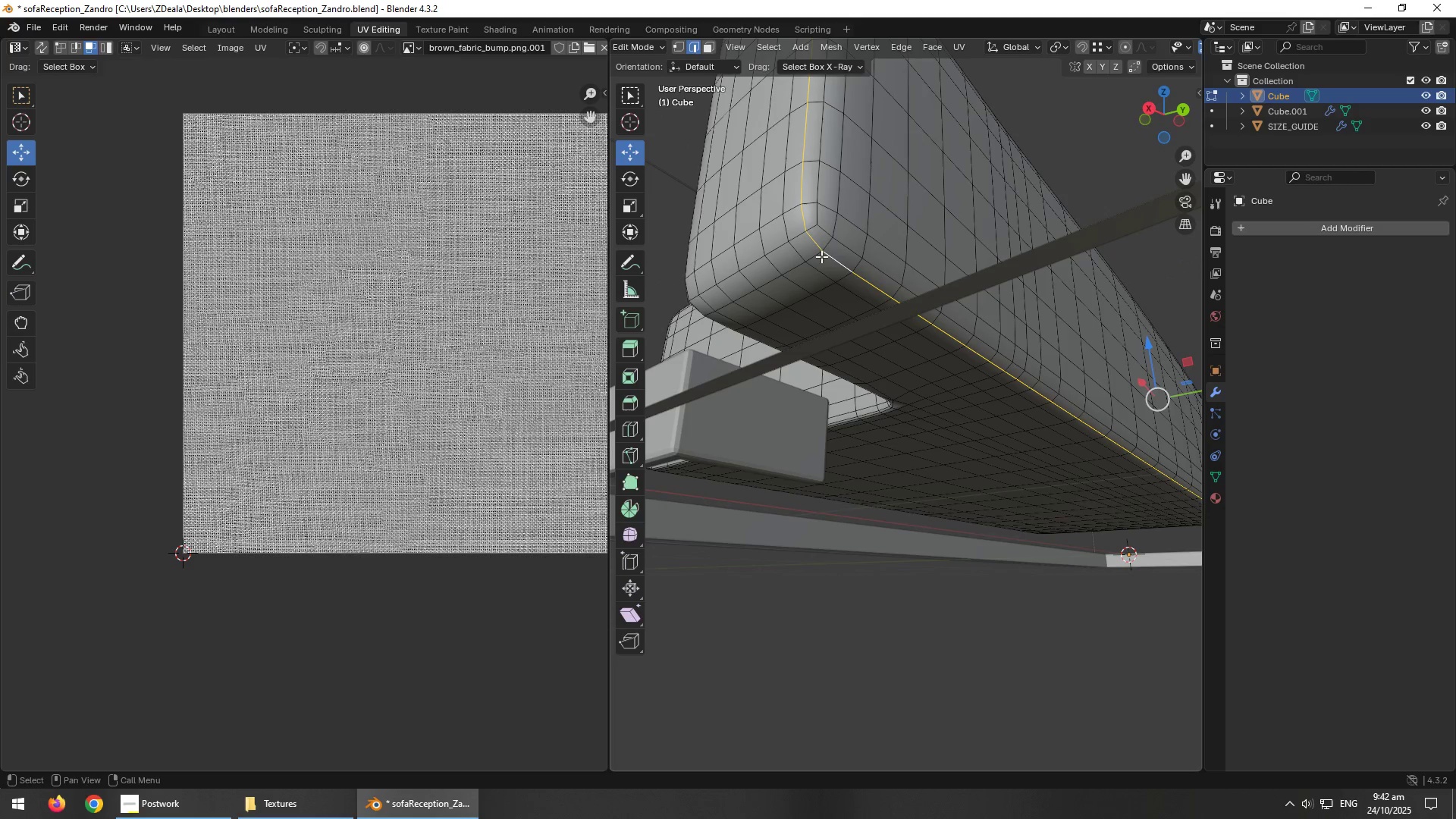 
left_click([827, 257])
 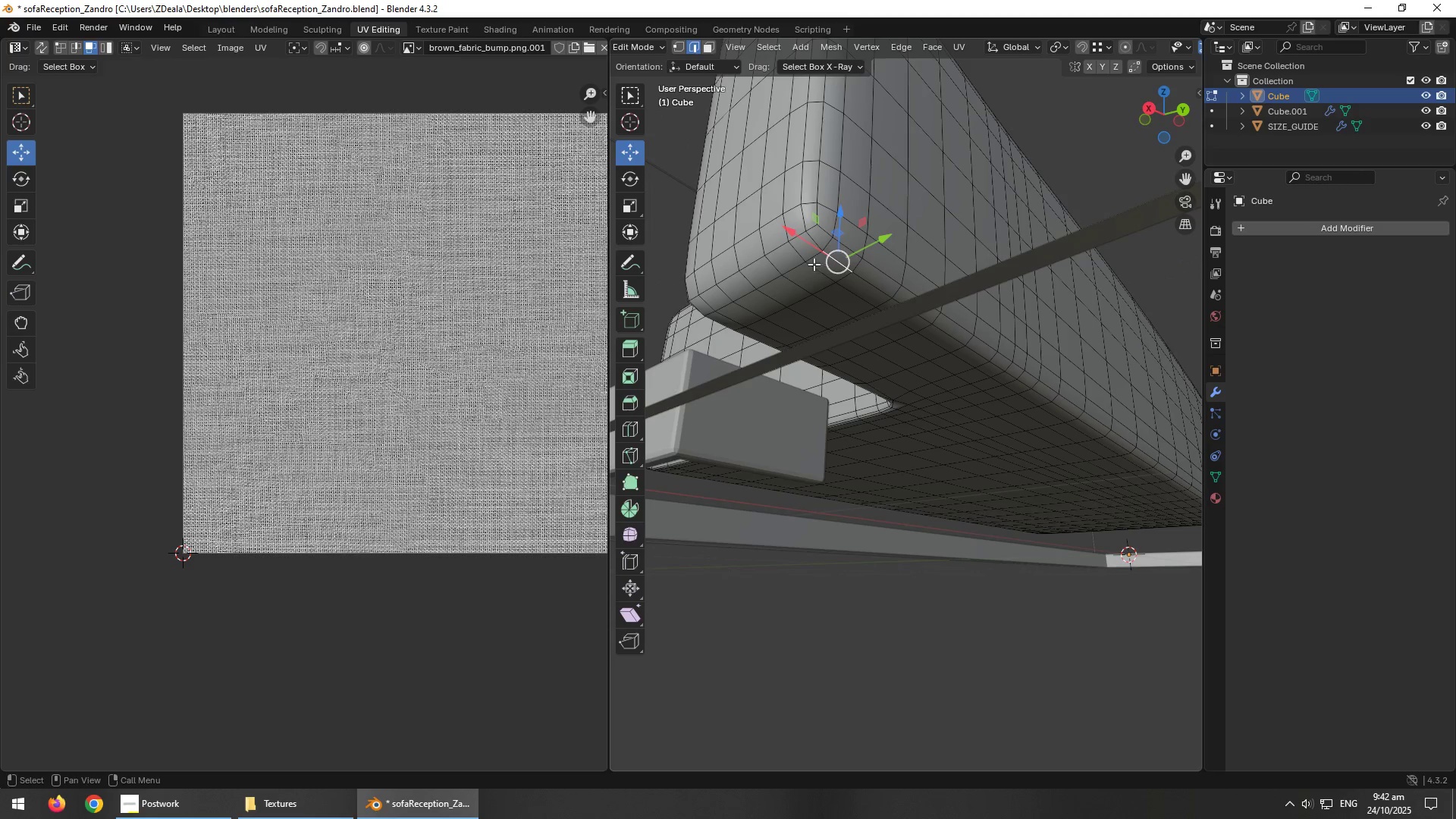 
hold_key(key=AltLeft, duration=1.52)
 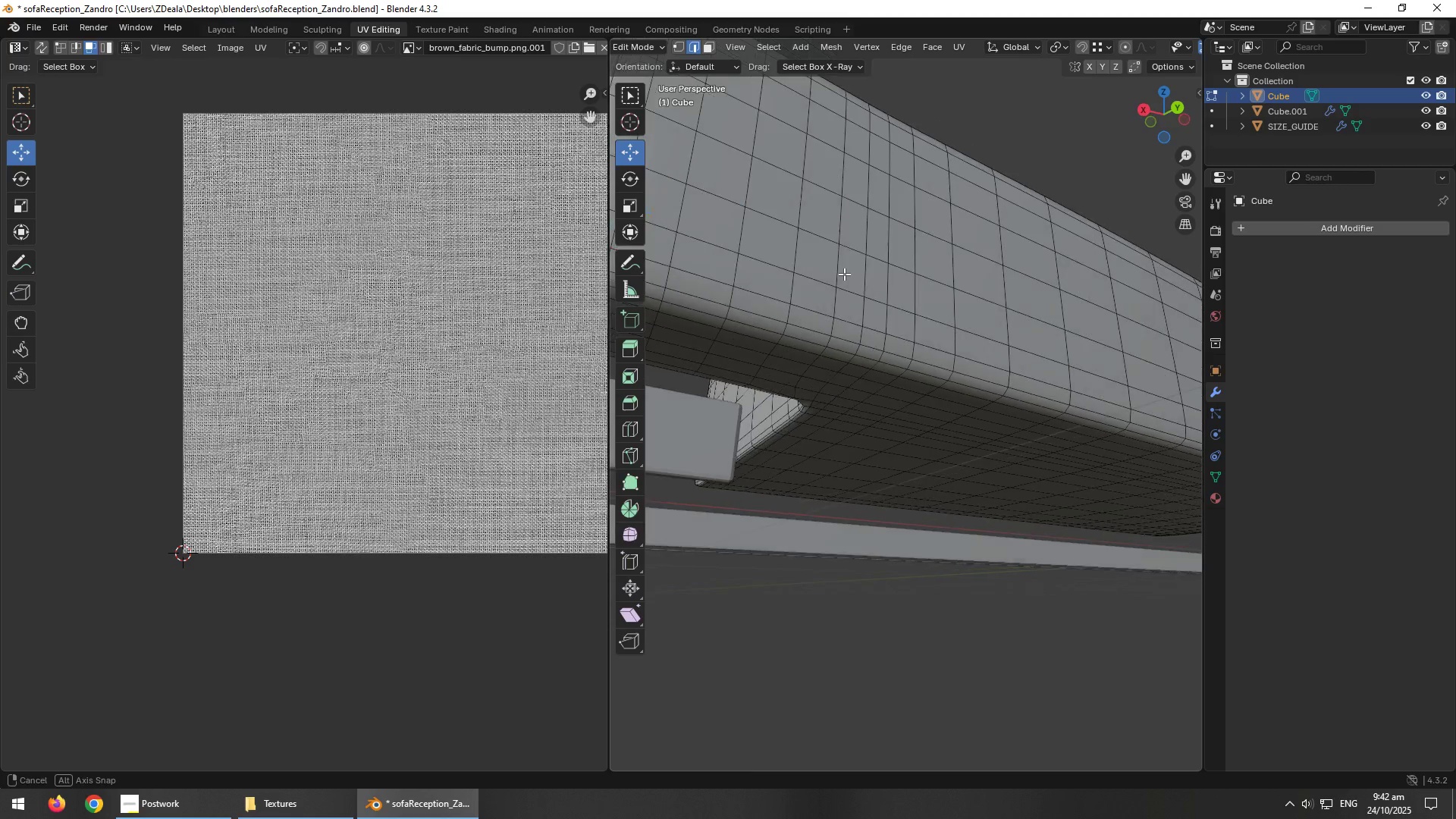 
hold_key(key=AltLeft, duration=0.62)
 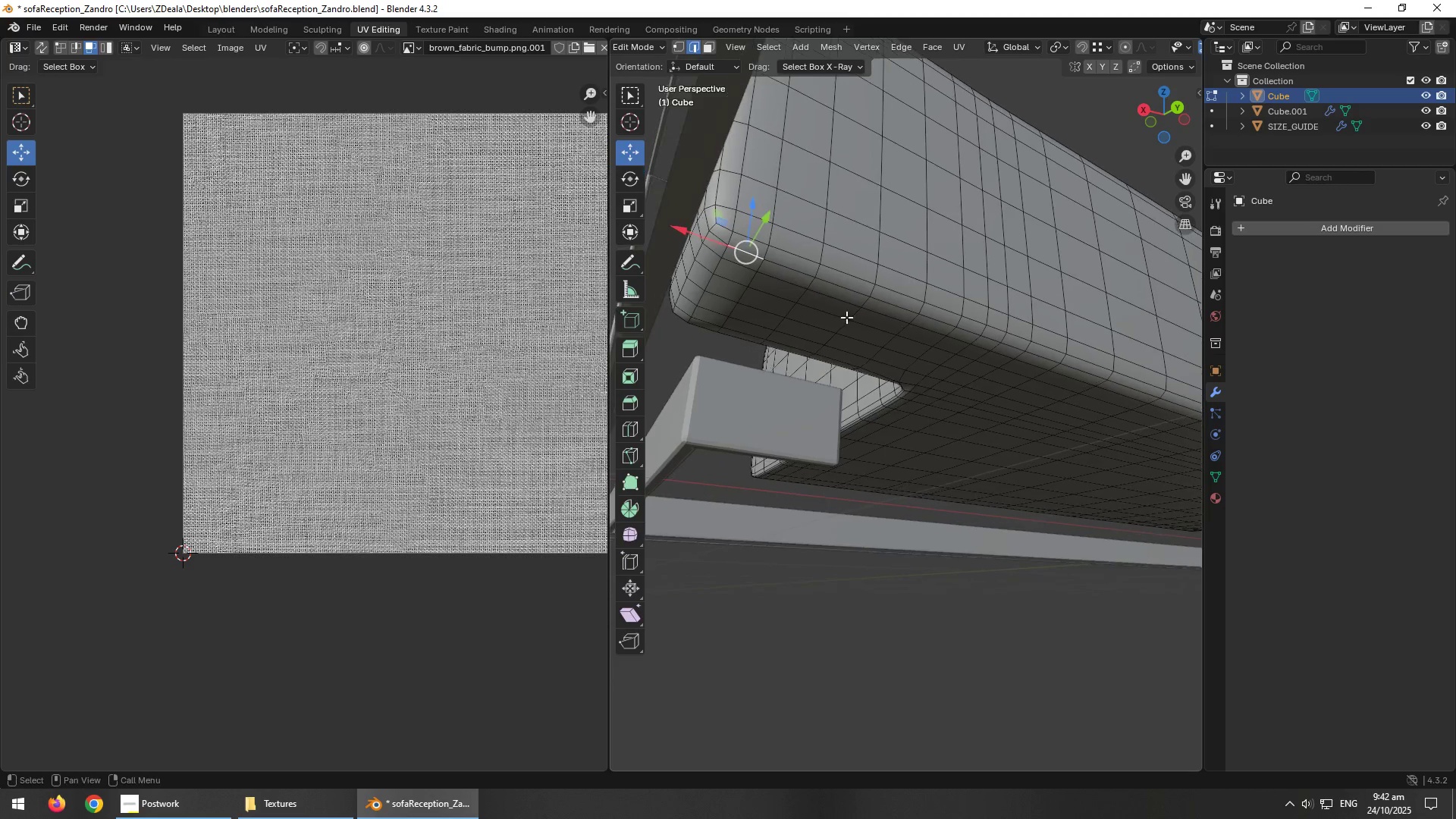 
hold_key(key=AltLeft, duration=1.52)
 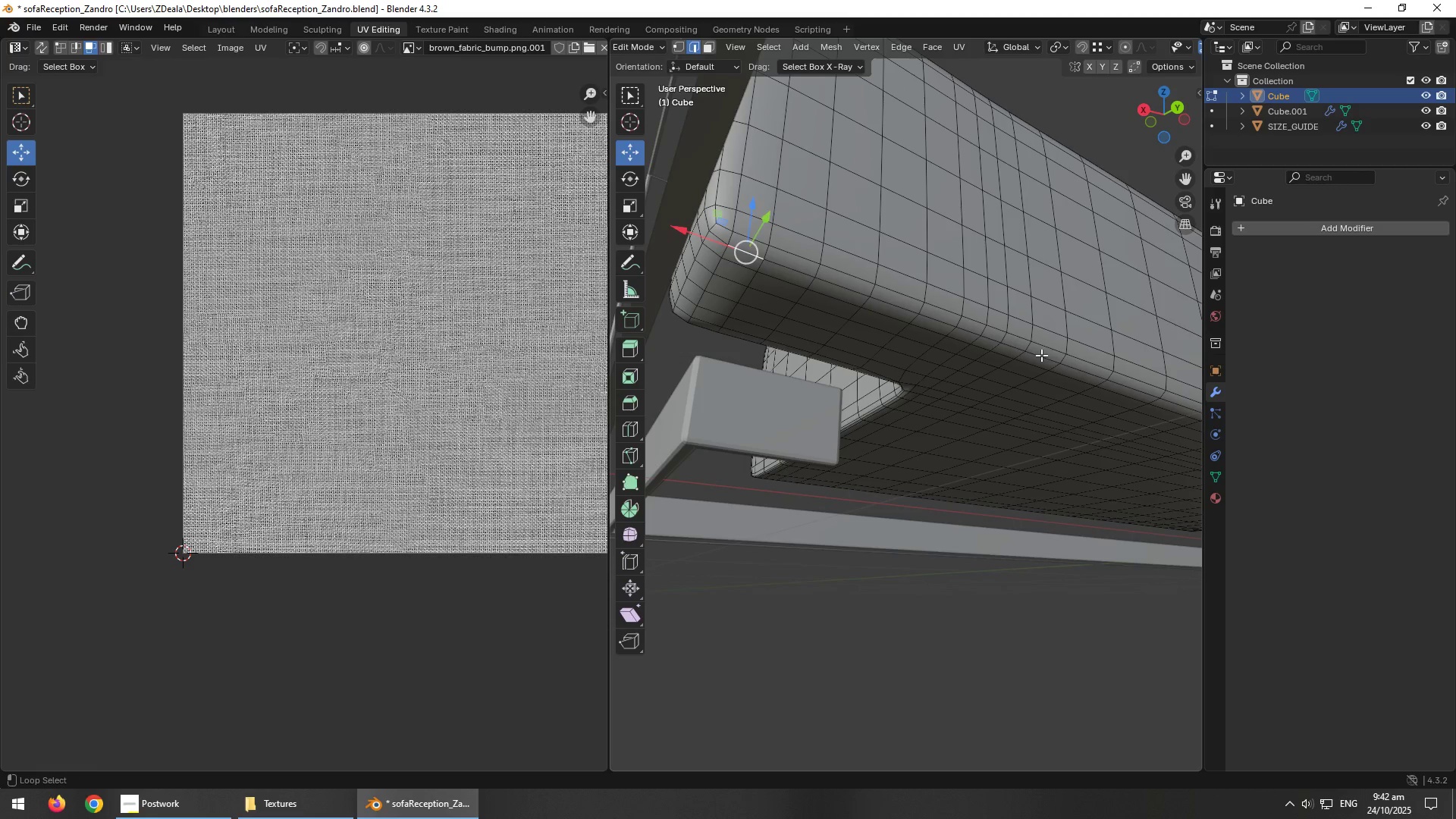 
hold_key(key=AltLeft, duration=1.42)
hold_key(key=ShiftLeft, duration=0.95)
left_click([1041, 355])
 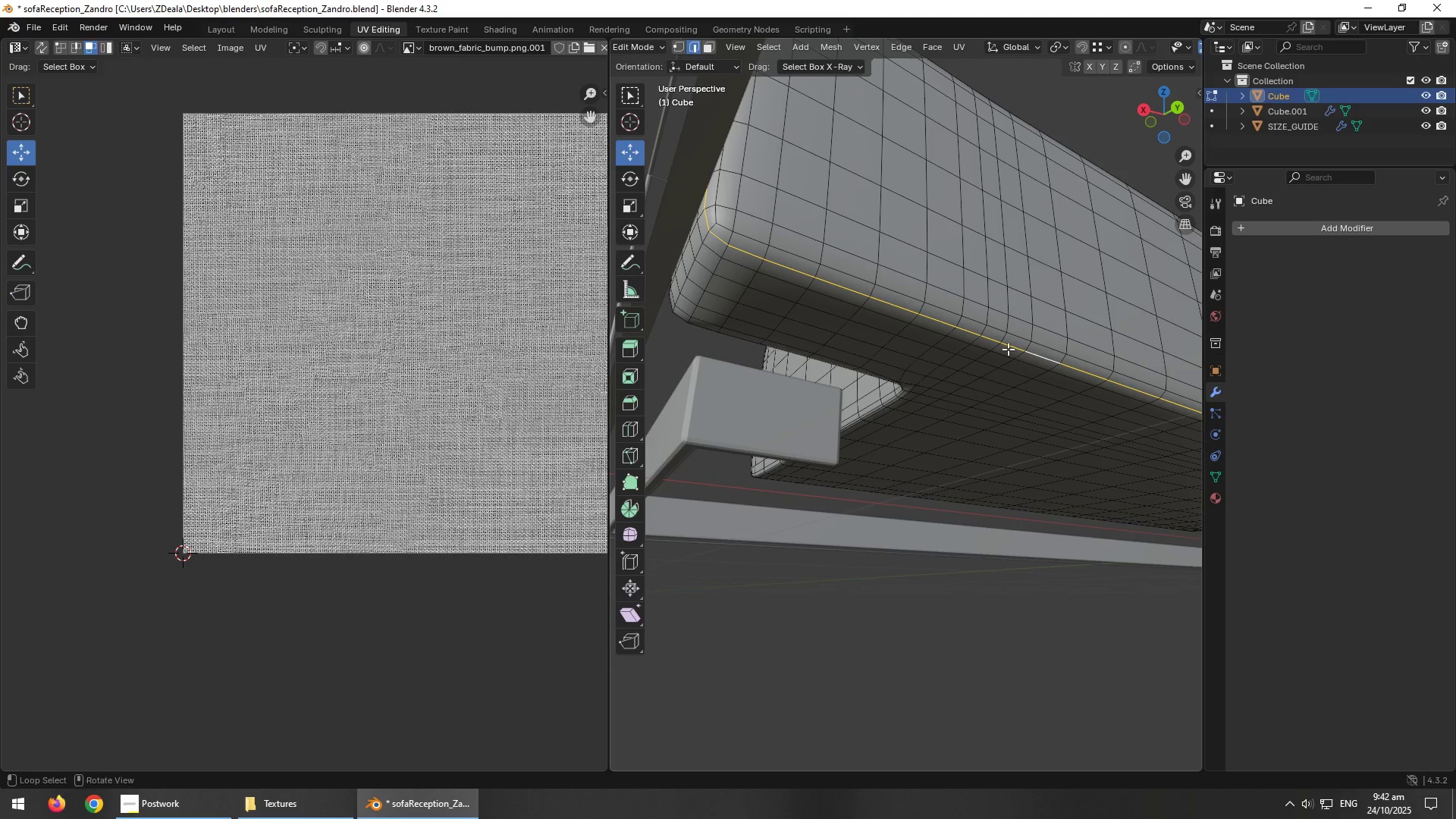 
key(Control+Z)
 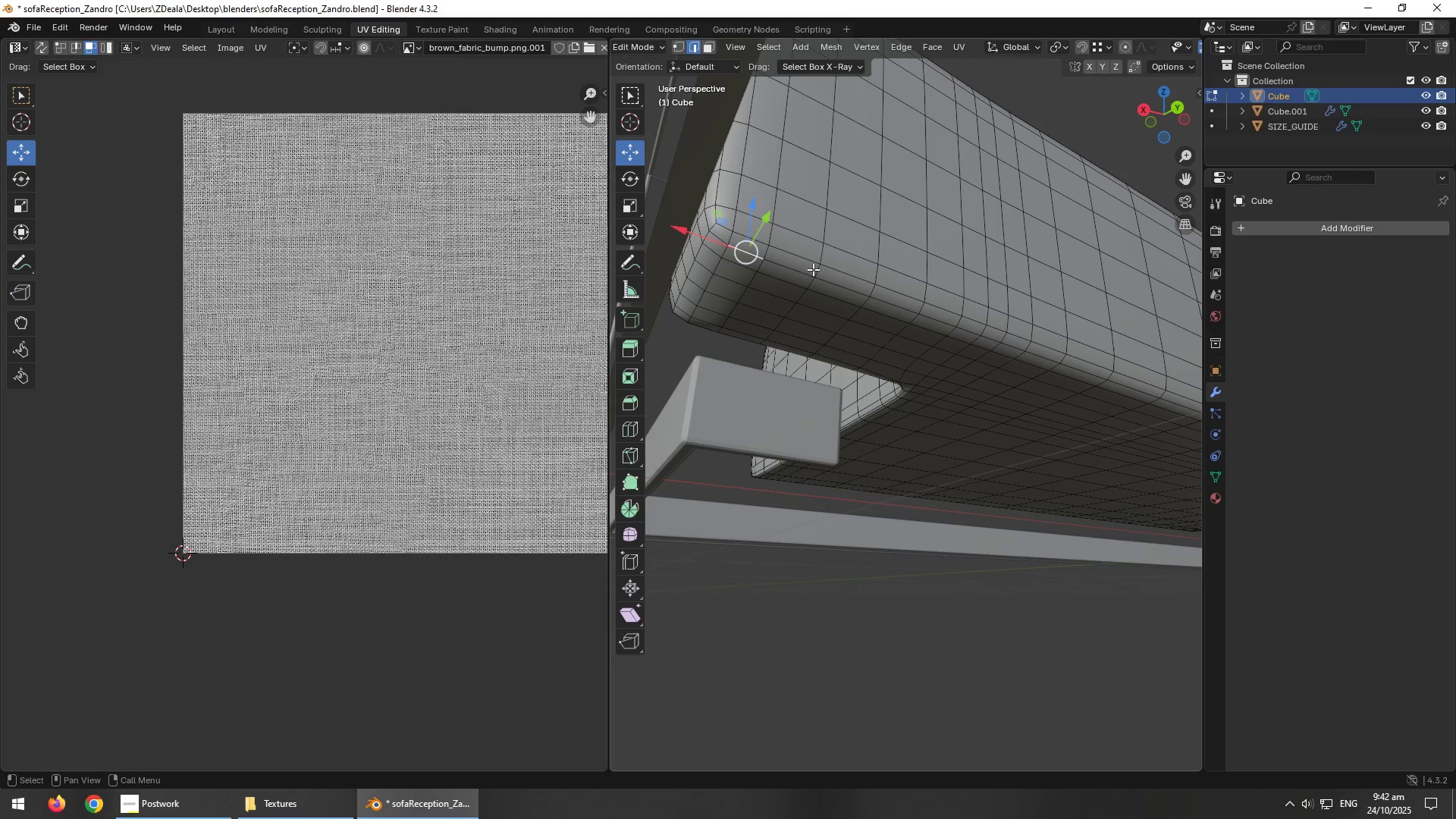 
hold_key(key=AltLeft, duration=0.92)
left_click([1081, 372])
 